 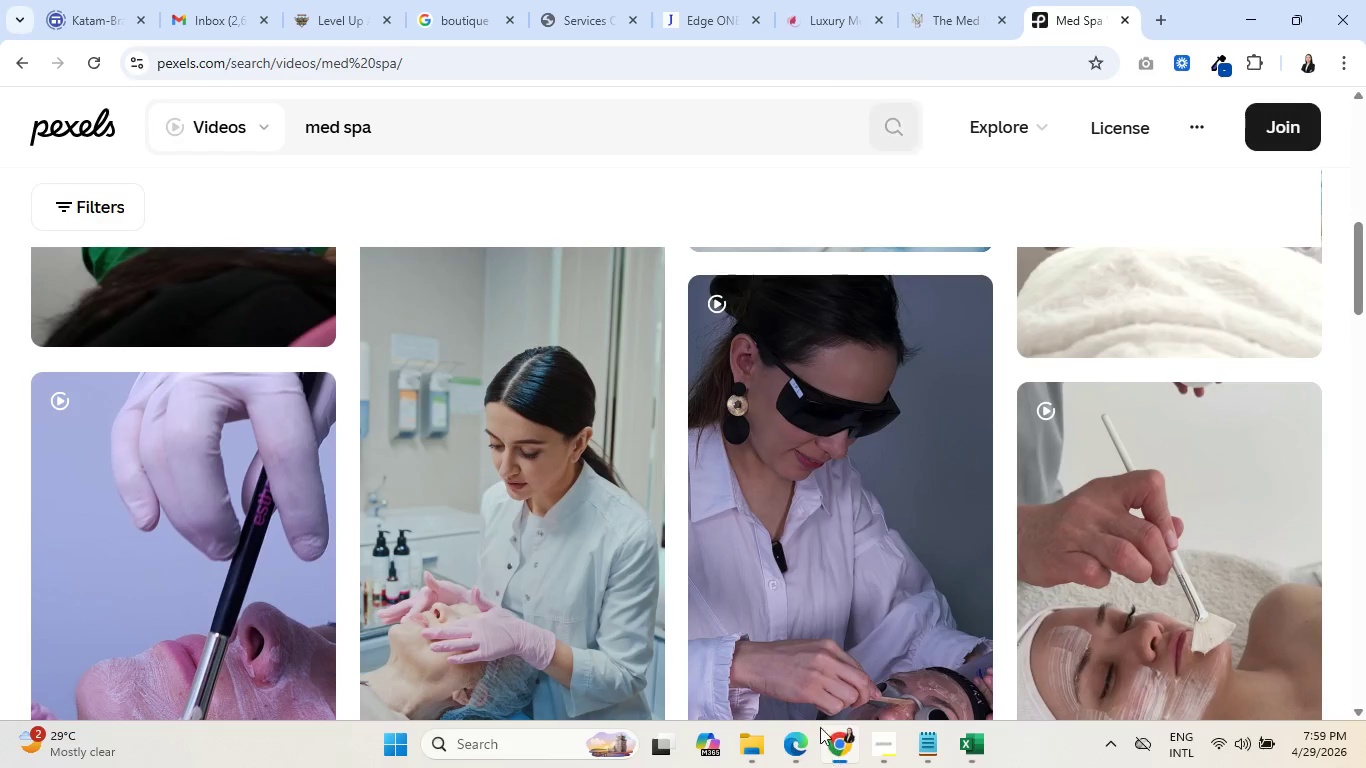 
scroll: coordinate [608, 526], scroll_direction: down, amount: 9.0
 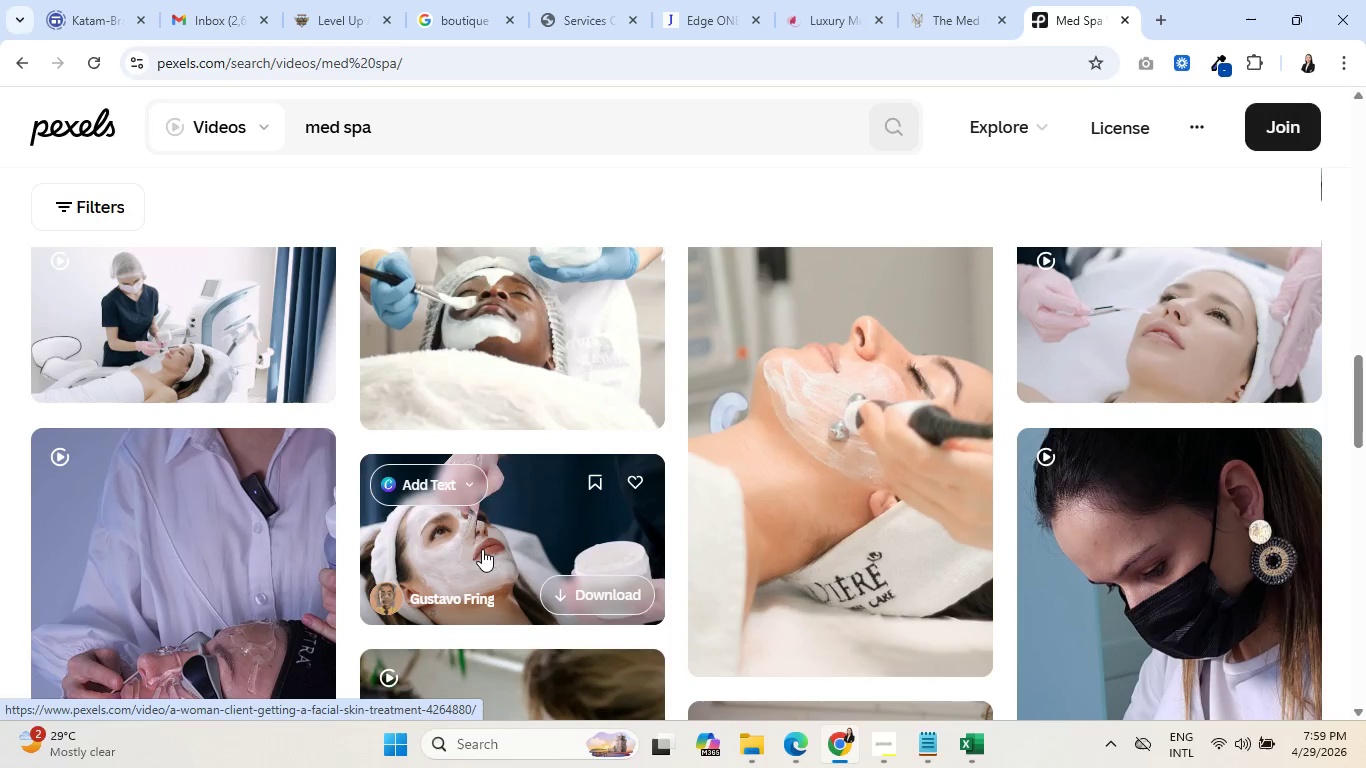 
wait(7.71)
 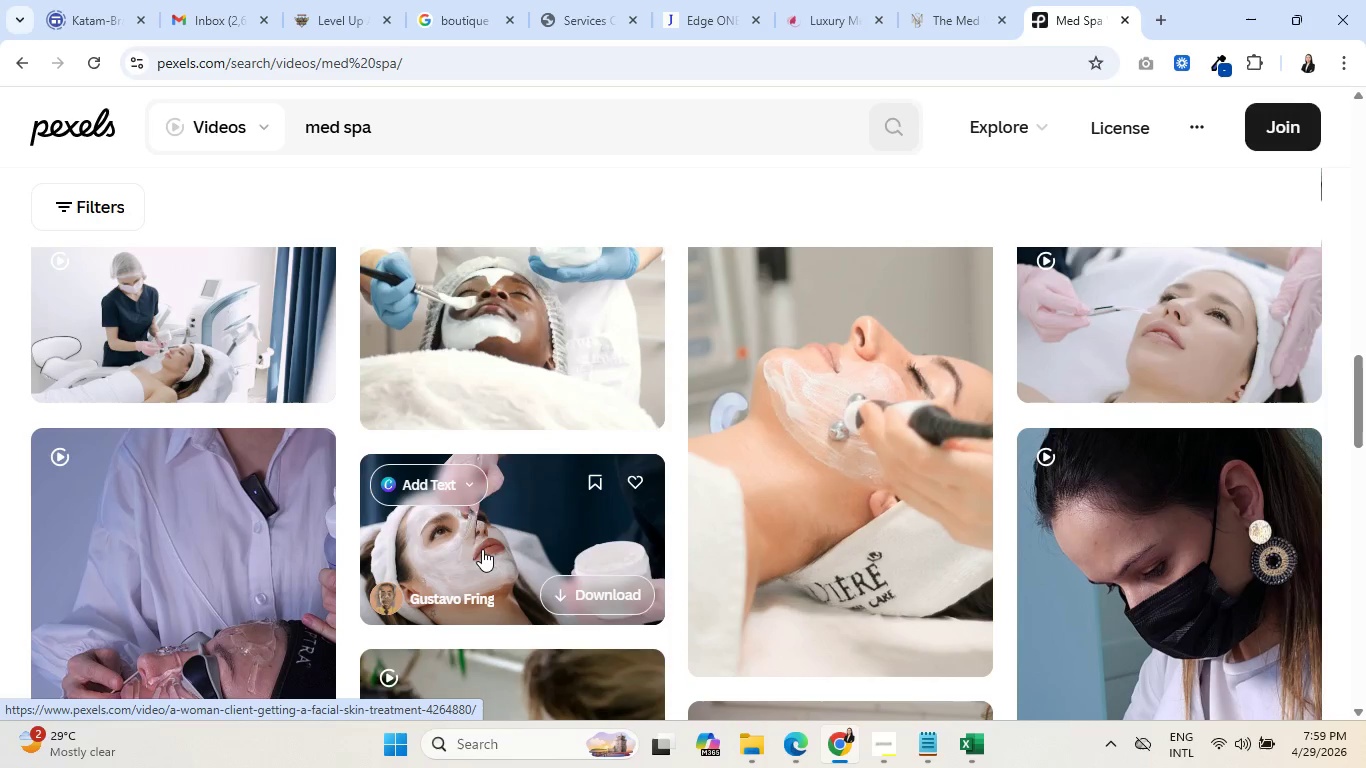 
scroll: coordinate [481, 542], scroll_direction: down, amount: 2.0
 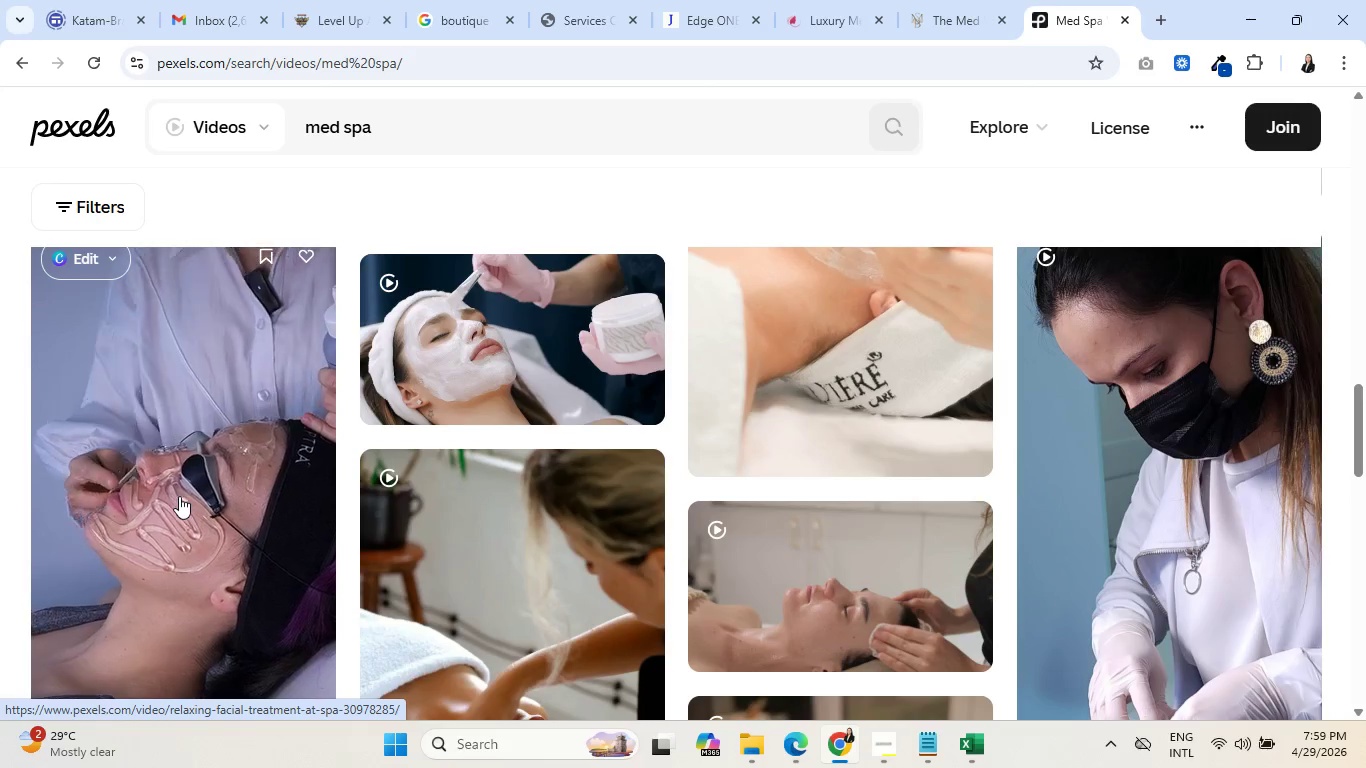 
wait(7.66)
 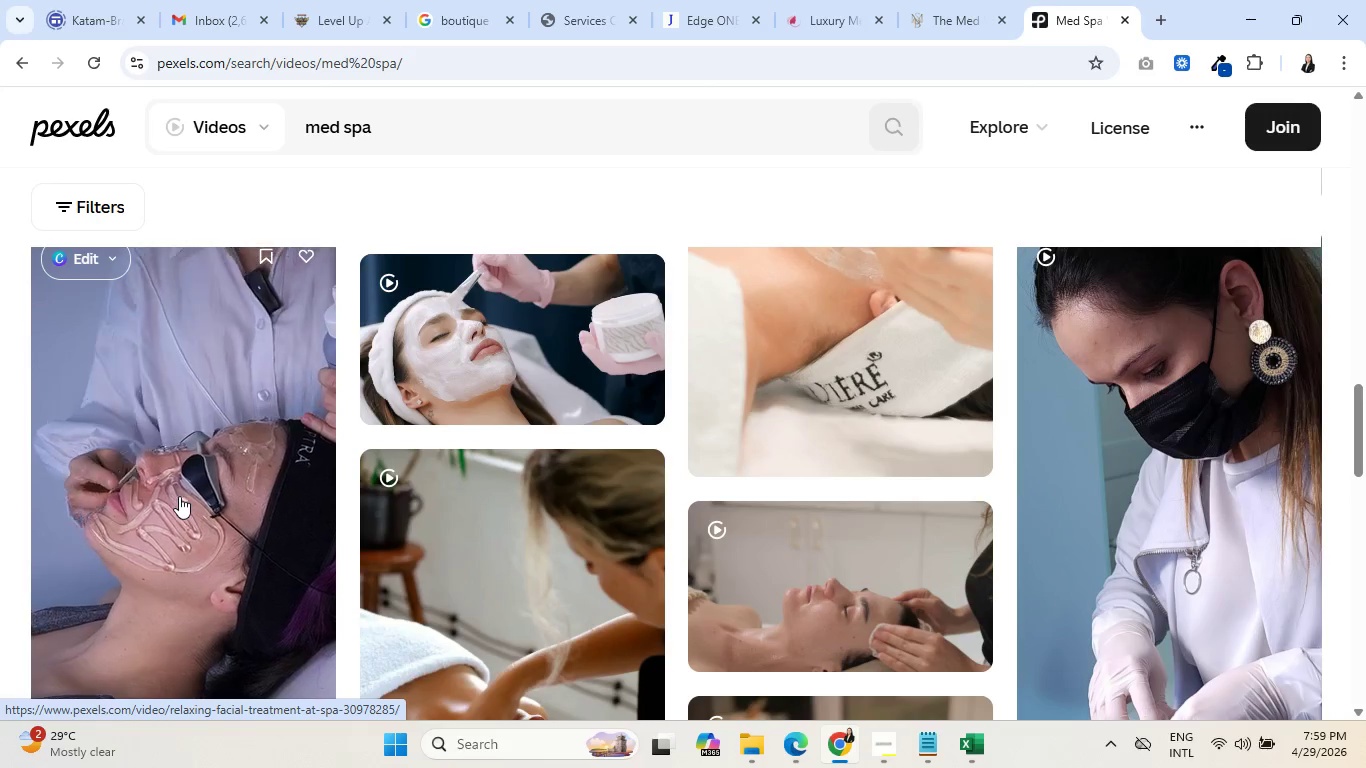 
scroll: coordinate [1206, 510], scroll_direction: up, amount: 4.0
 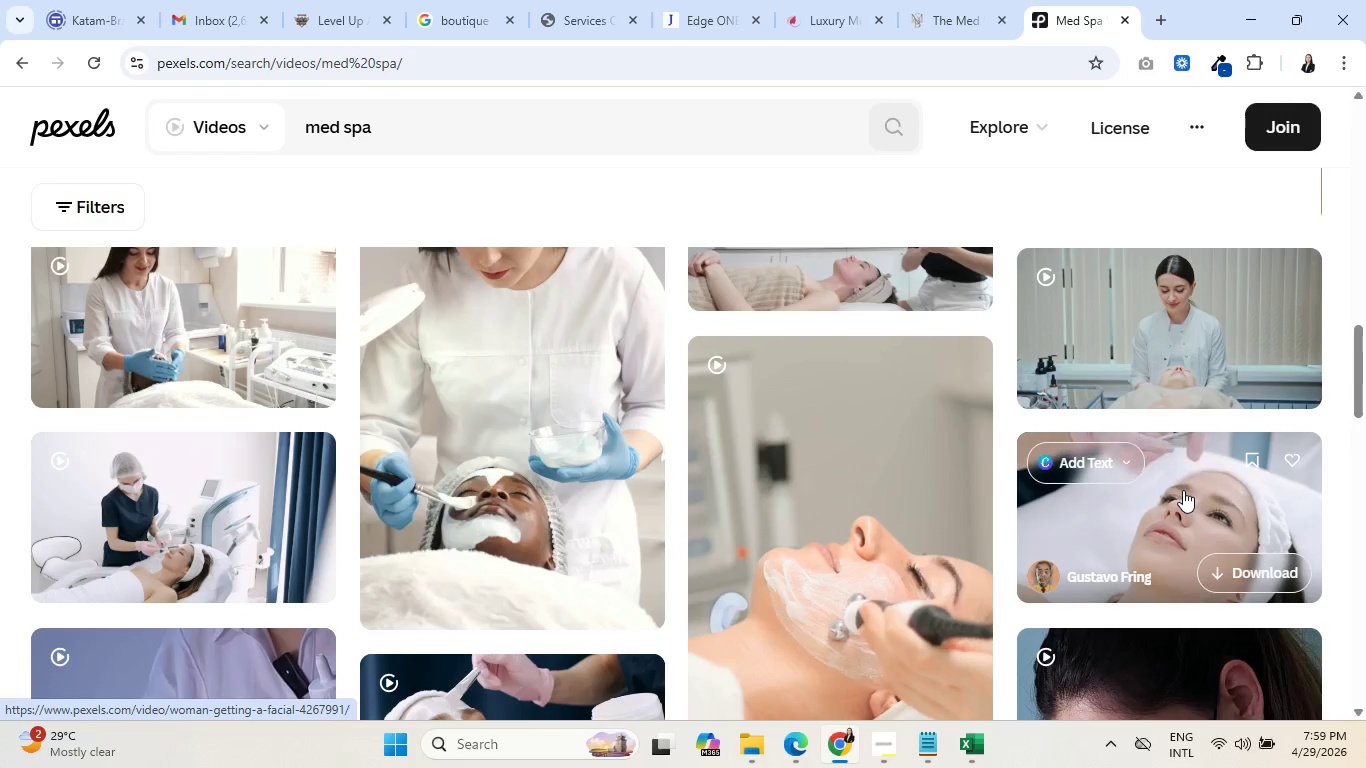 
wait(8.81)
 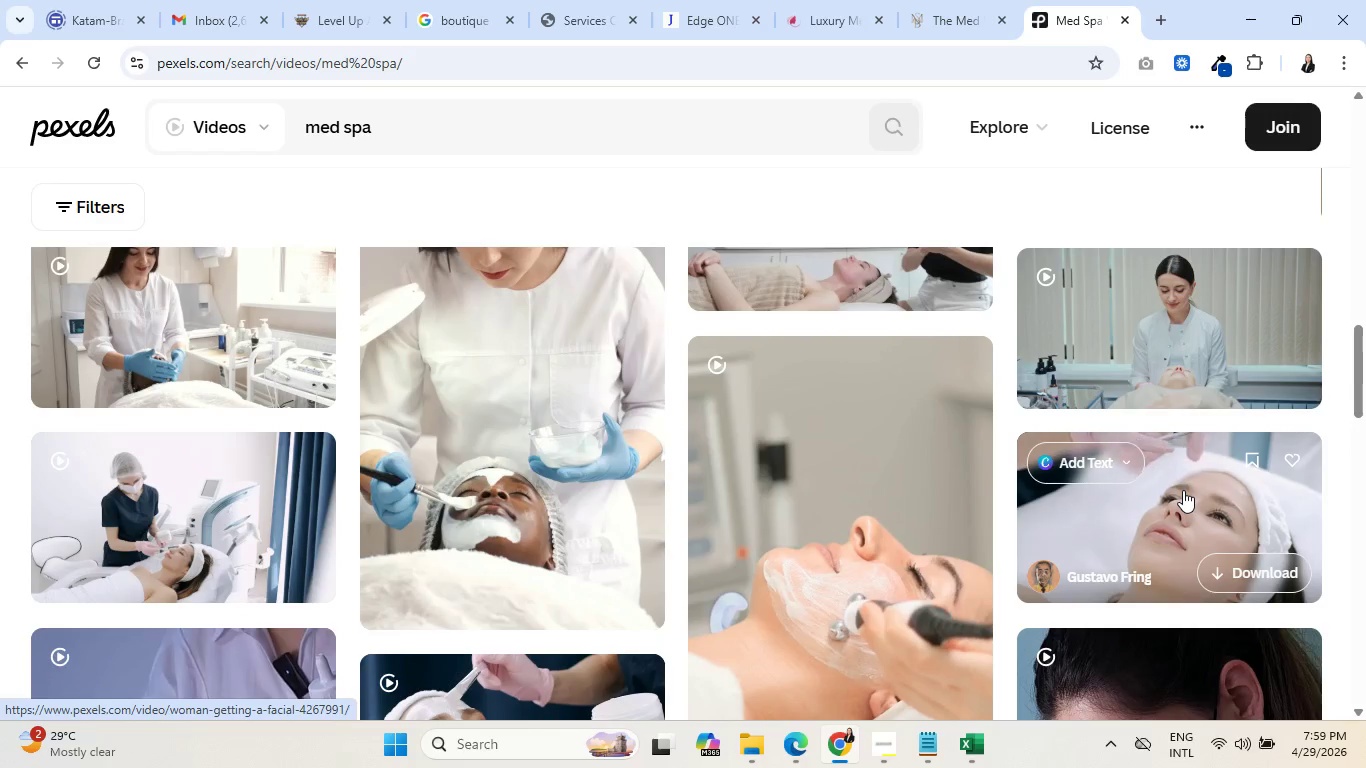 
scroll: coordinate [1173, 492], scroll_direction: down, amount: 7.0
 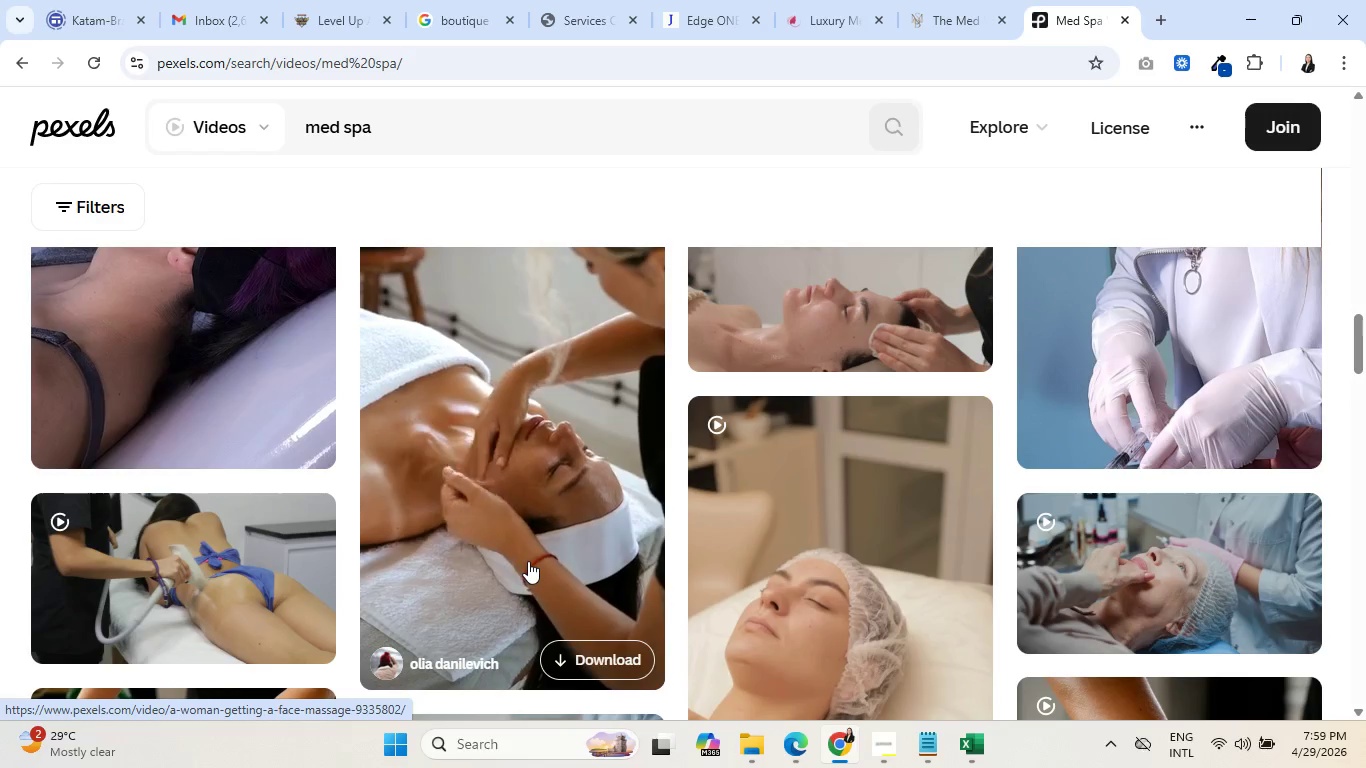 
scroll: coordinate [528, 561], scroll_direction: up, amount: 1.0
 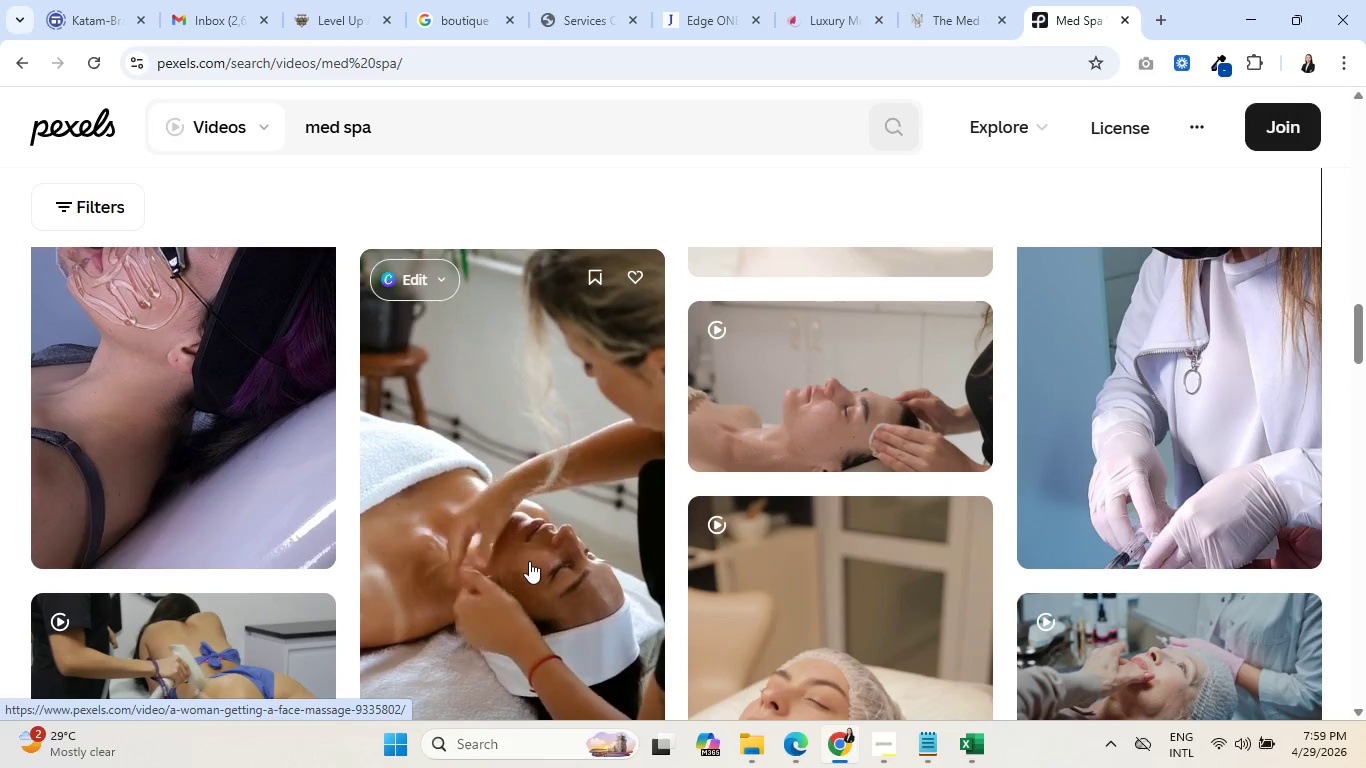 
scroll: coordinate [529, 562], scroll_direction: down, amount: 7.0
 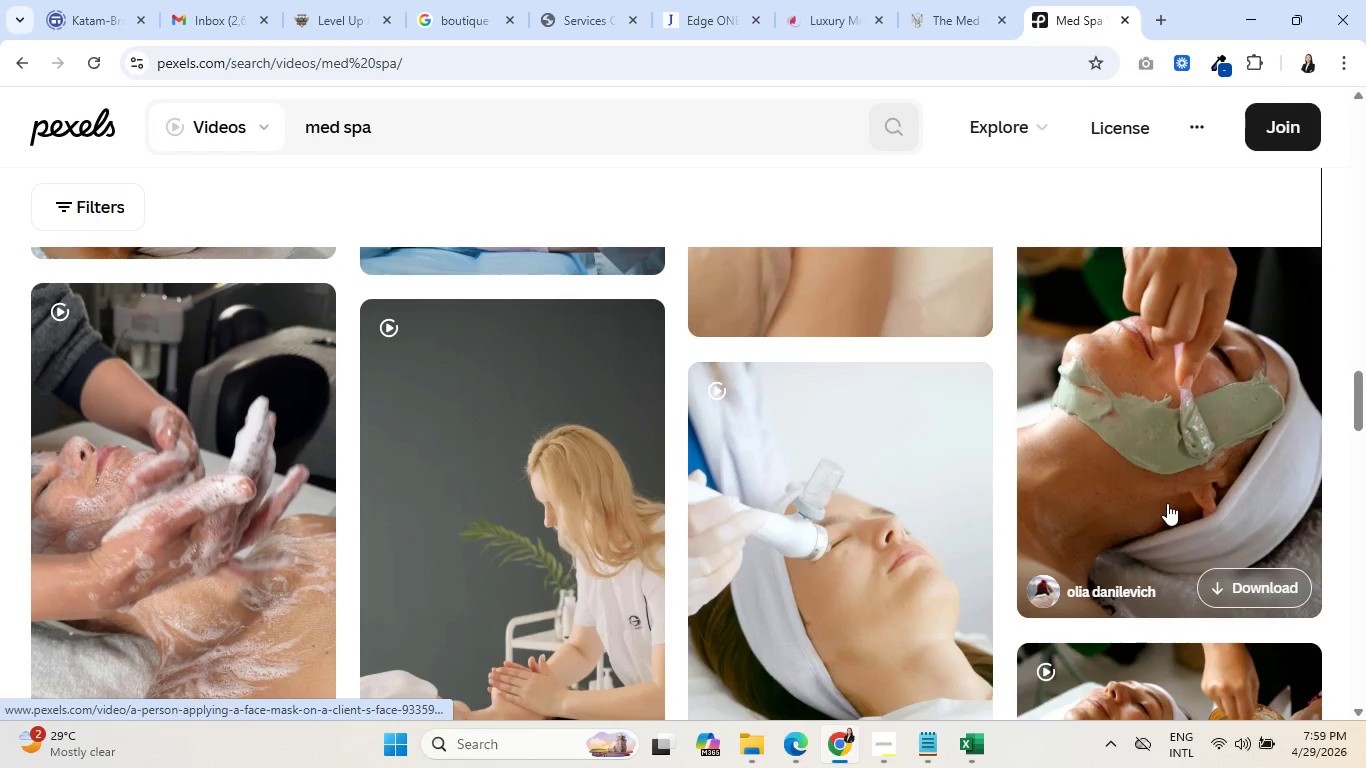 
scroll: coordinate [1156, 482], scroll_direction: up, amount: 1.0
 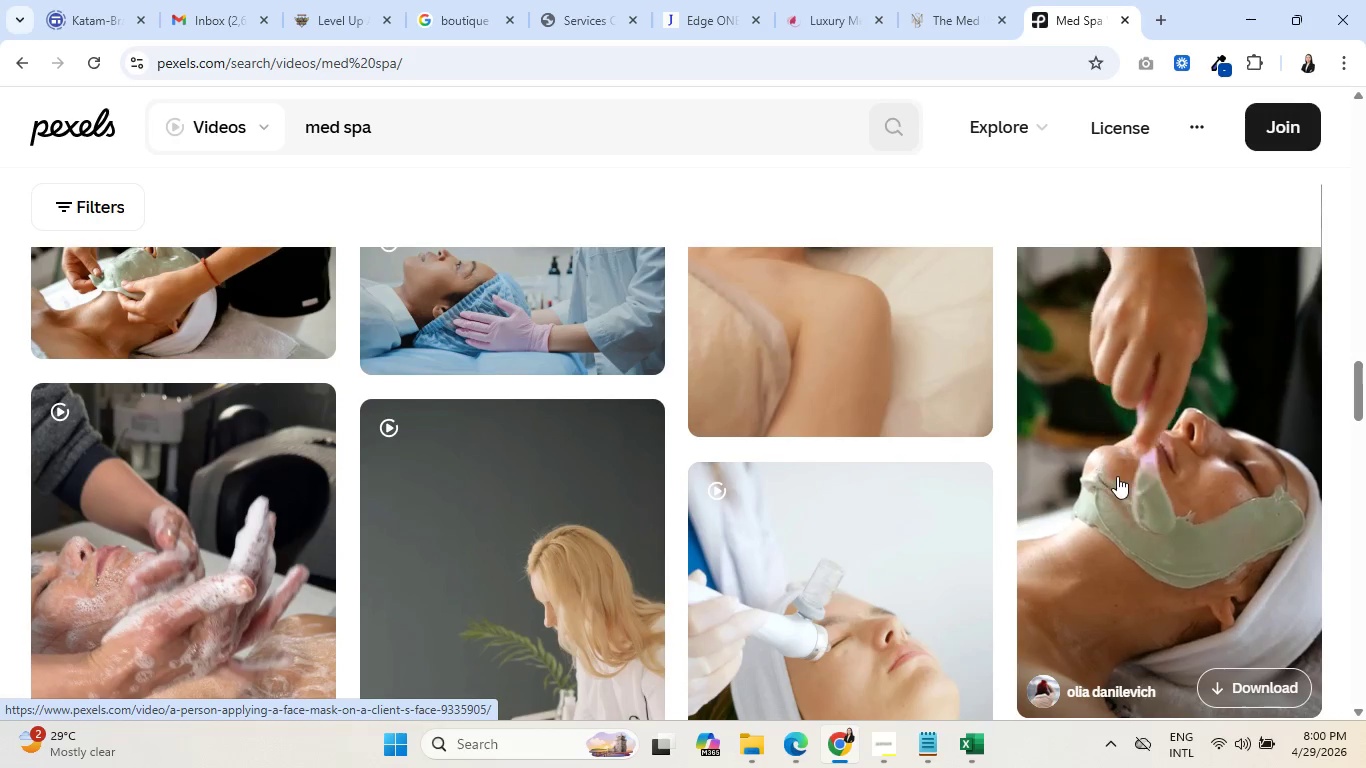 
wait(5.61)
 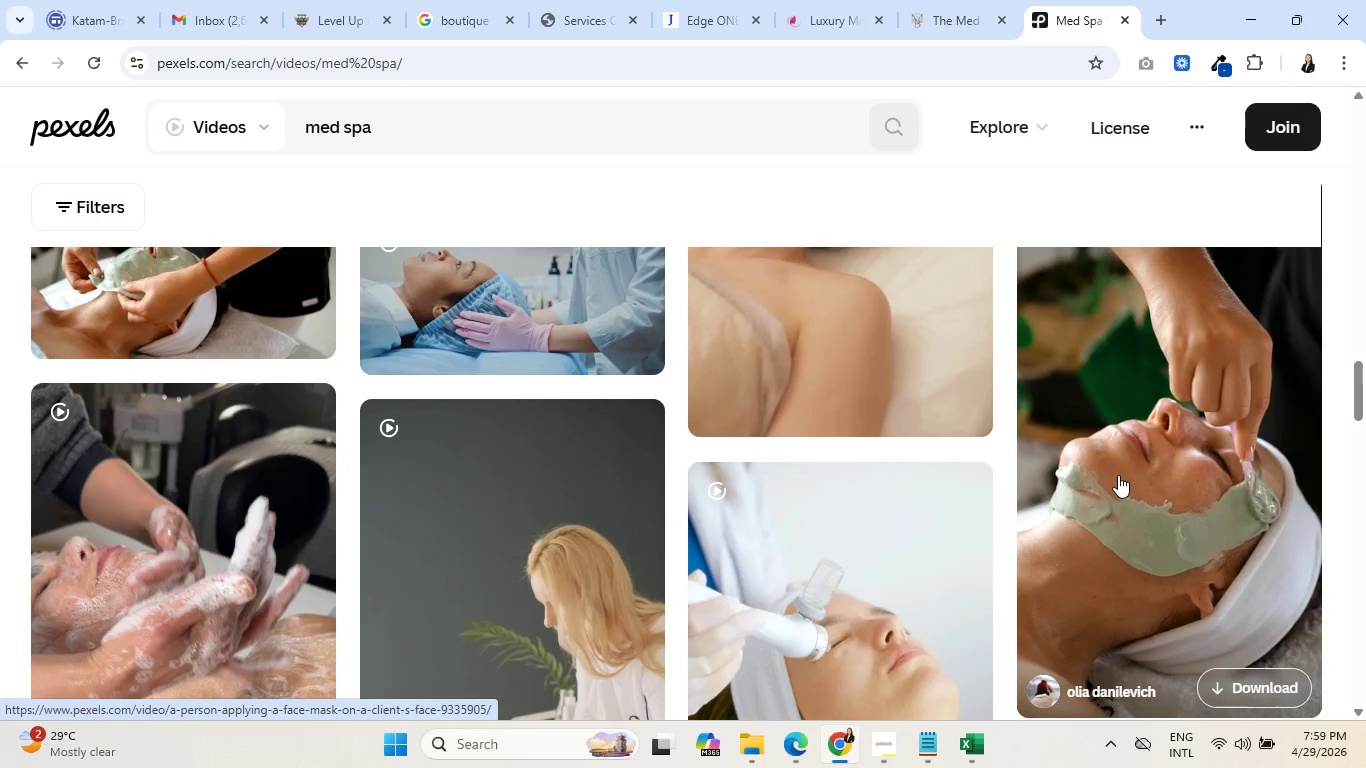 
scroll: coordinate [782, 537], scroll_direction: down, amount: 2.0
 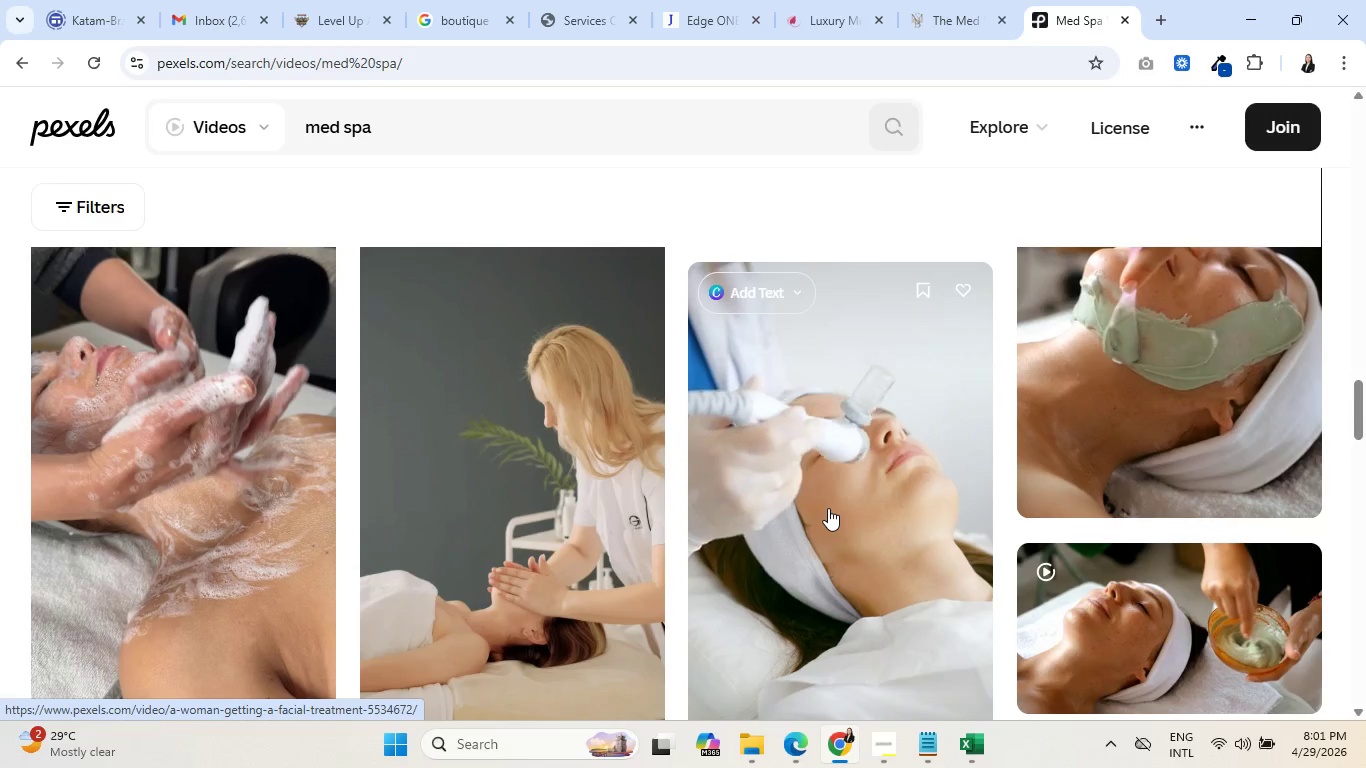 
wait(74.73)
 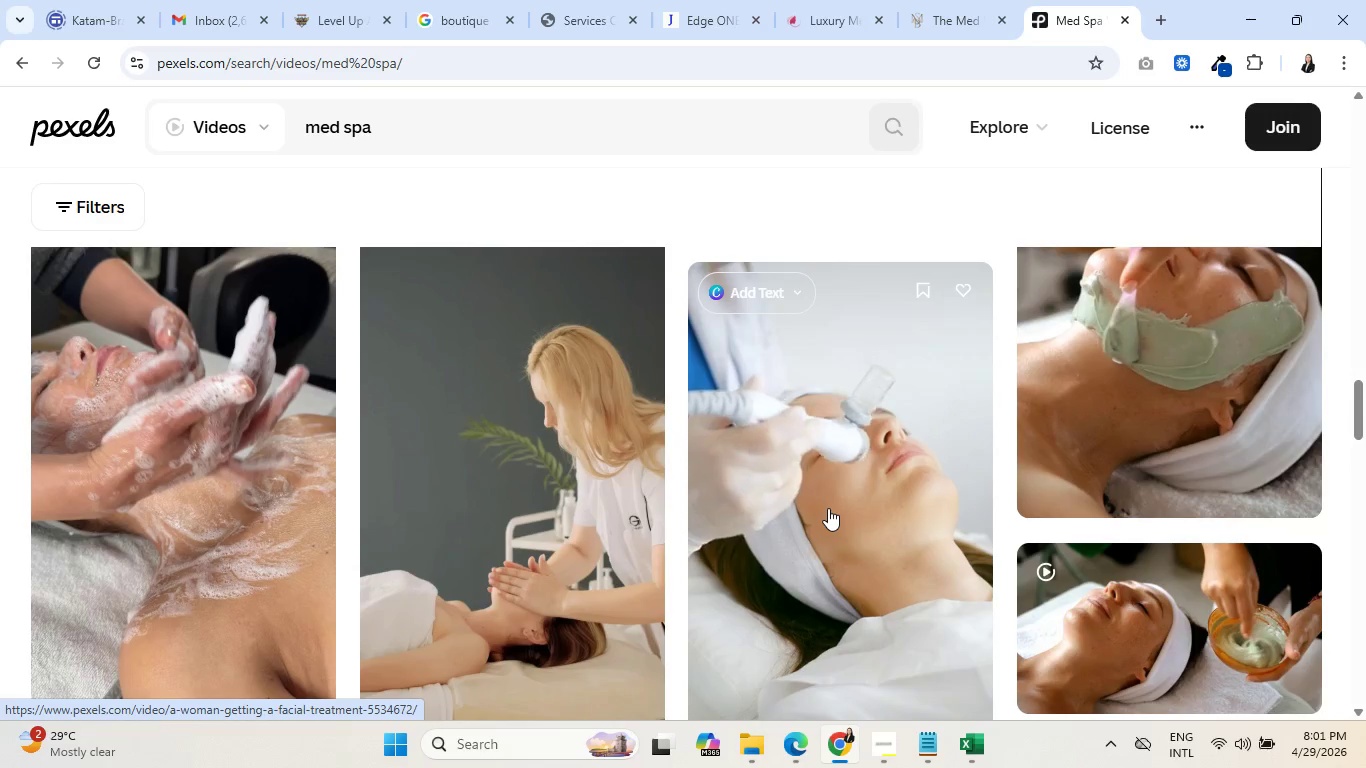 
scroll: coordinate [469, 546], scroll_direction: down, amount: 2.0
 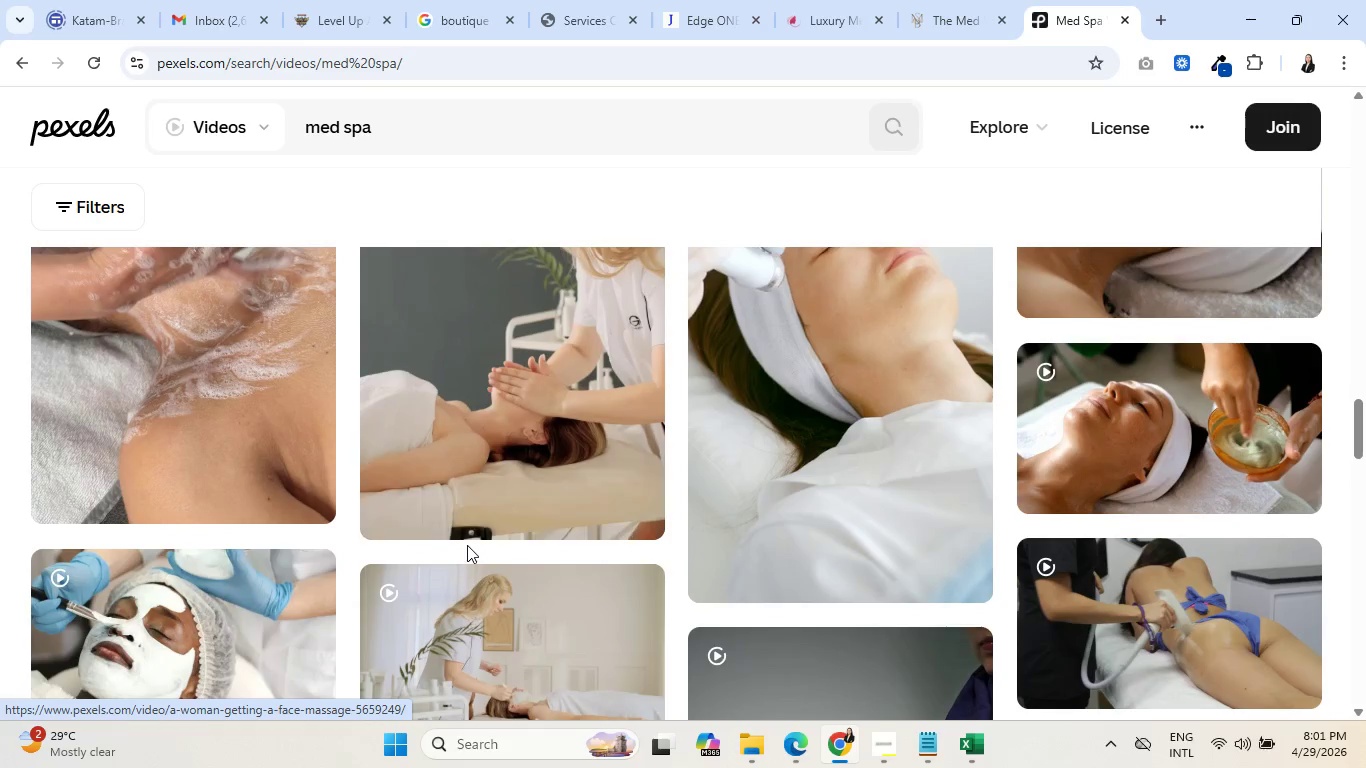 
scroll: coordinate [467, 546], scroll_direction: up, amount: 1.0
 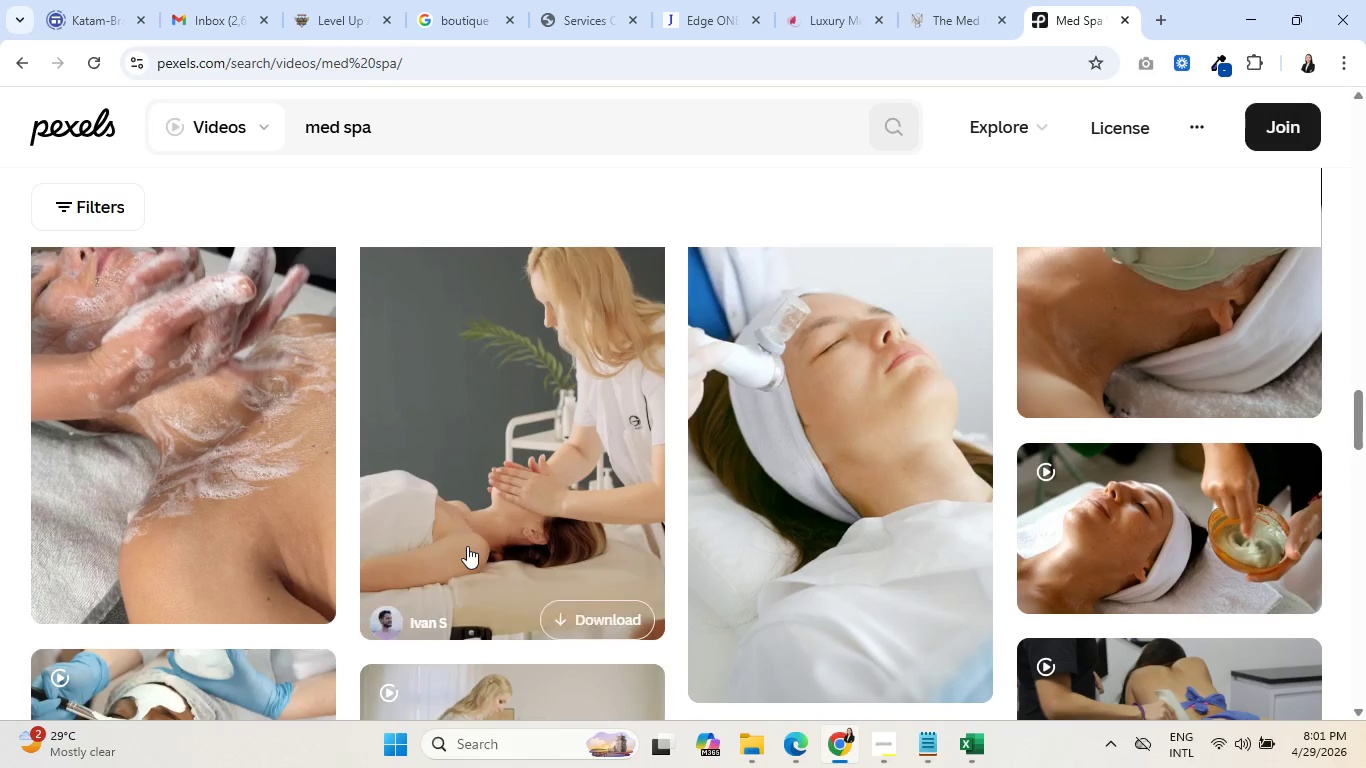 
scroll: coordinate [469, 536], scroll_direction: down, amount: 13.0
 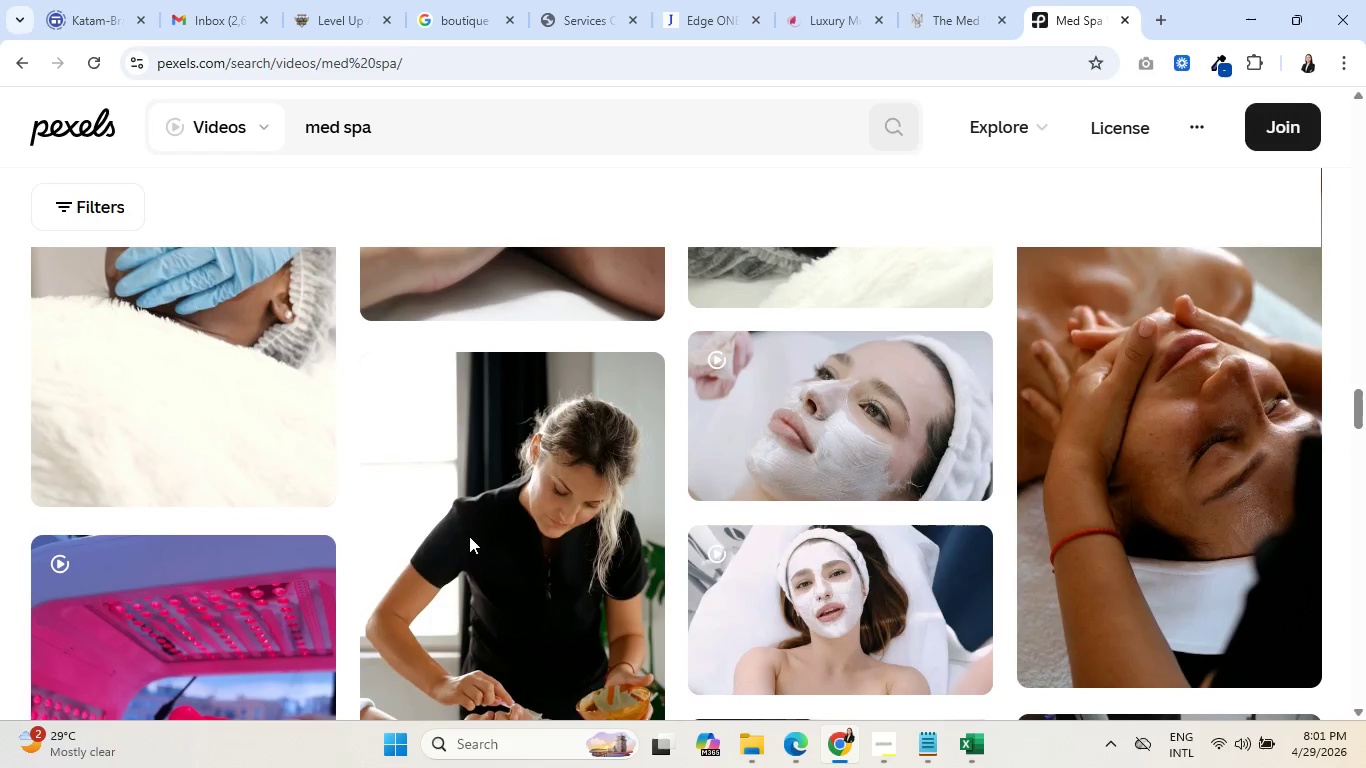 
scroll: coordinate [502, 559], scroll_direction: down, amount: 17.0
 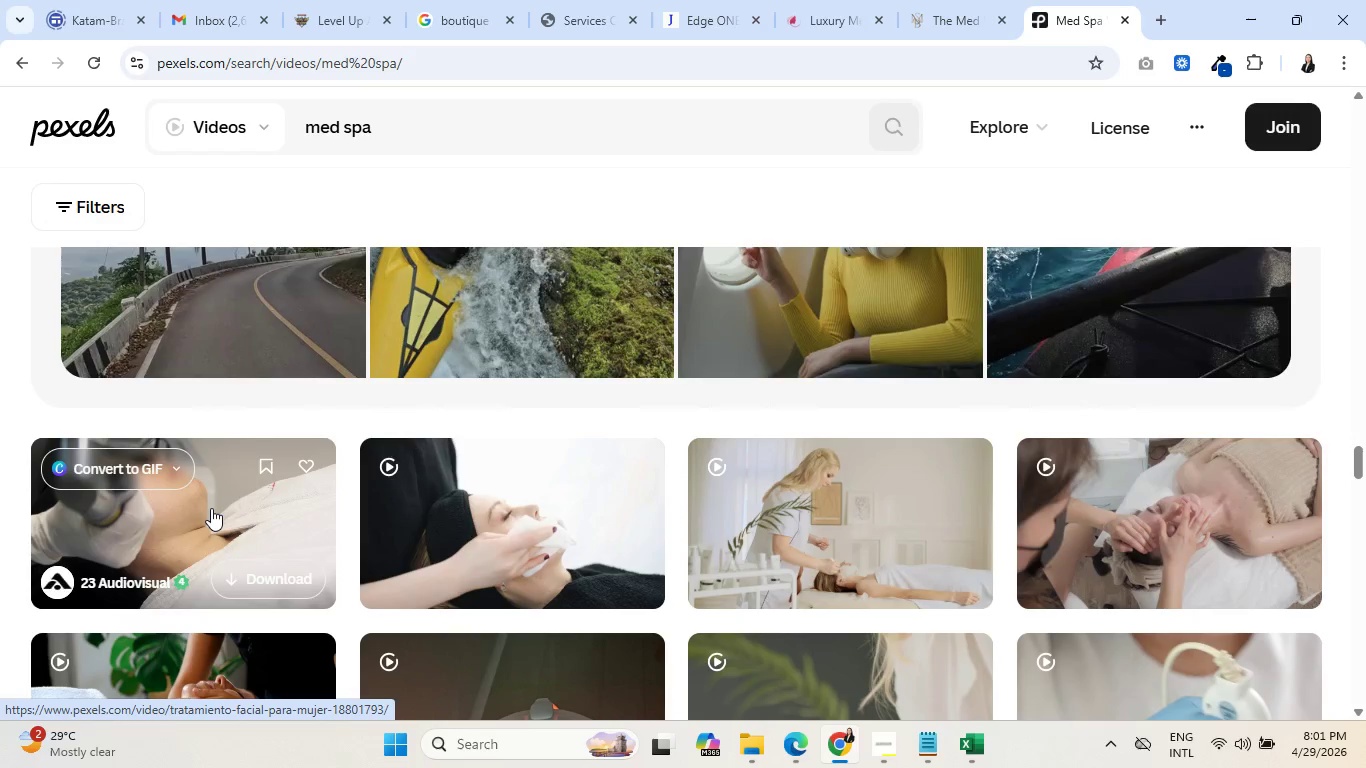 
wait(23.65)
 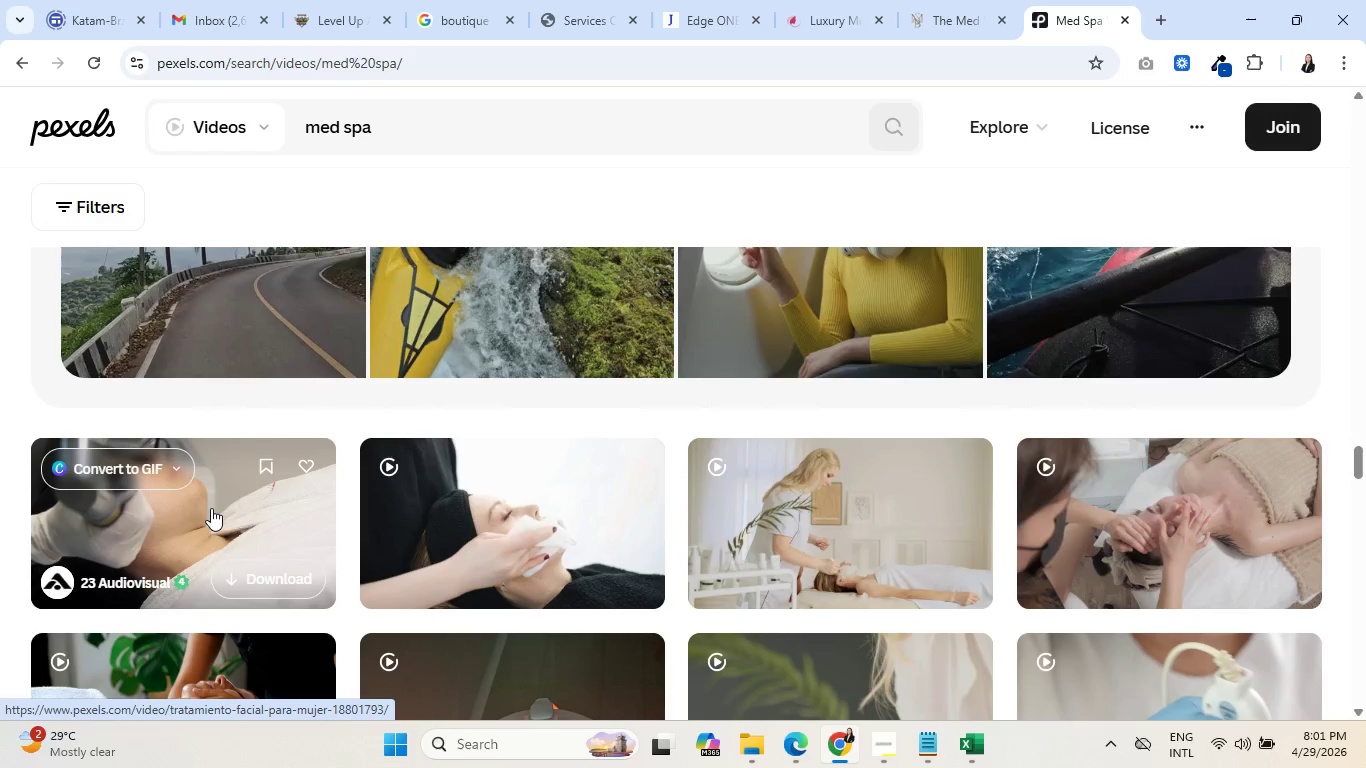 
scroll: coordinate [562, 554], scroll_direction: down, amount: 2.0
 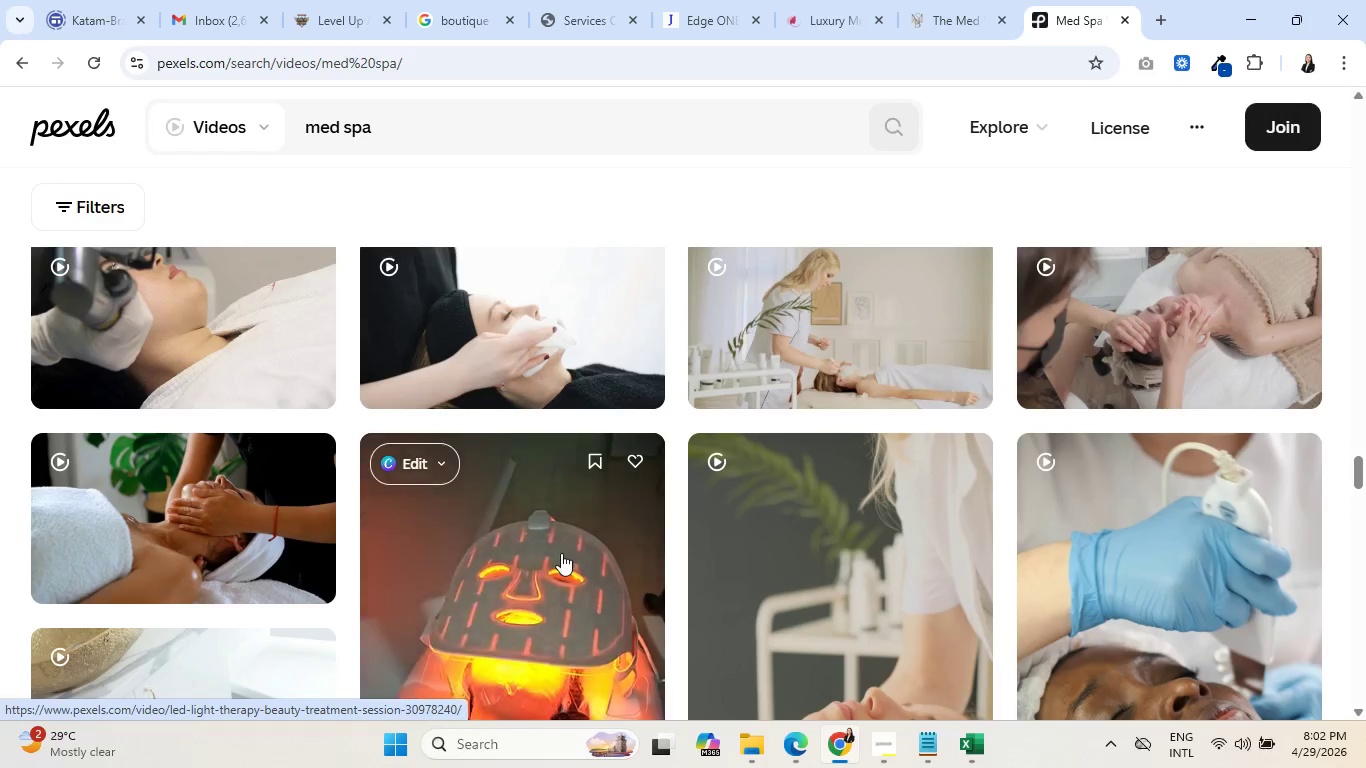 
wait(10.45)
 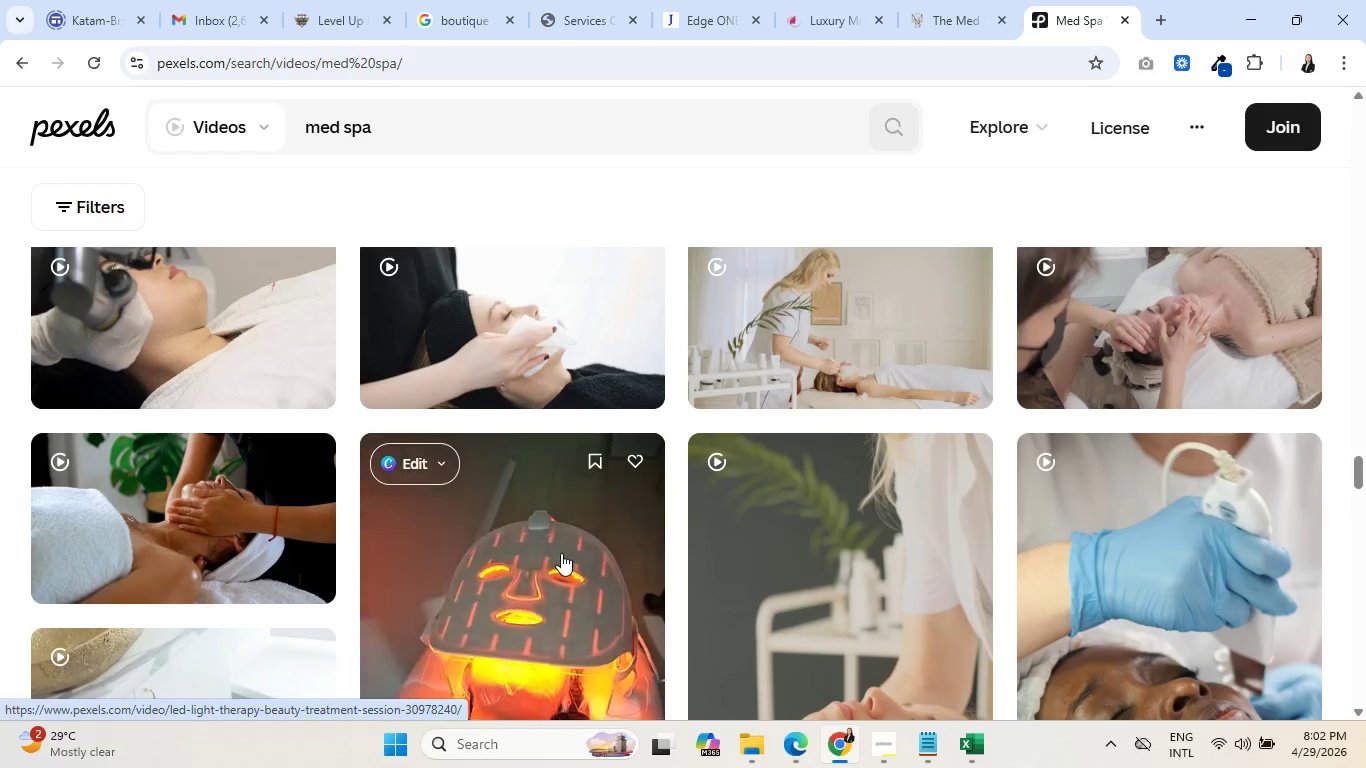 
scroll: coordinate [572, 504], scroll_direction: down, amount: 5.0
 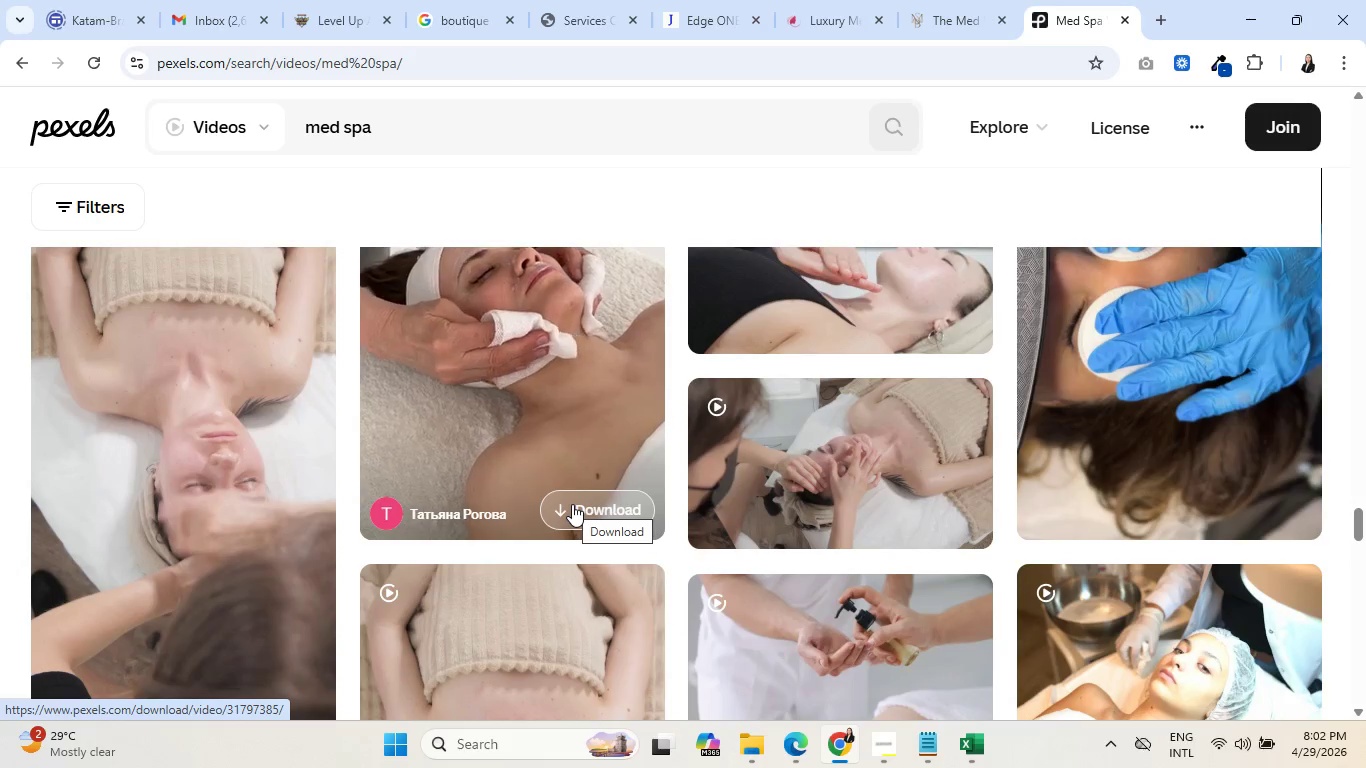 
left_click([350, 0])
 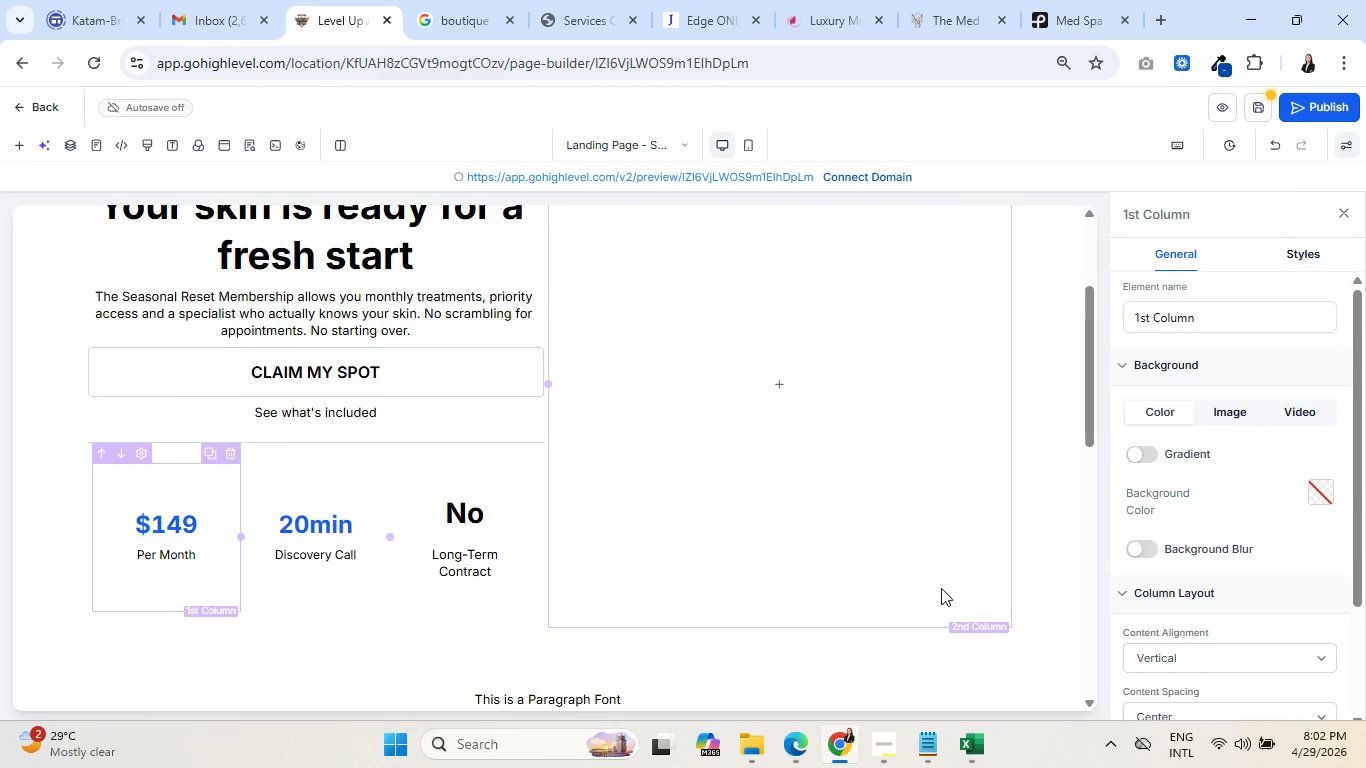 
scroll: coordinate [913, 570], scroll_direction: up, amount: 3.0
 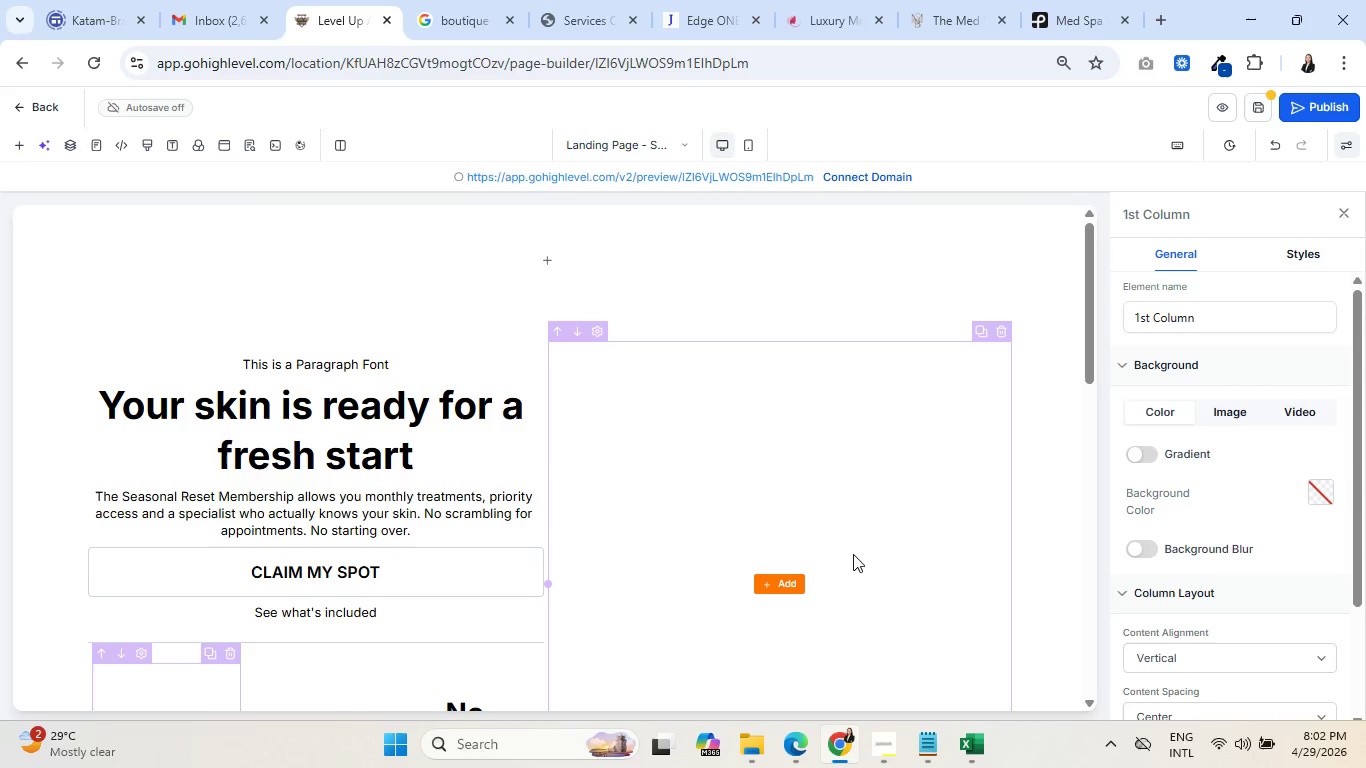 
wait(12.72)
 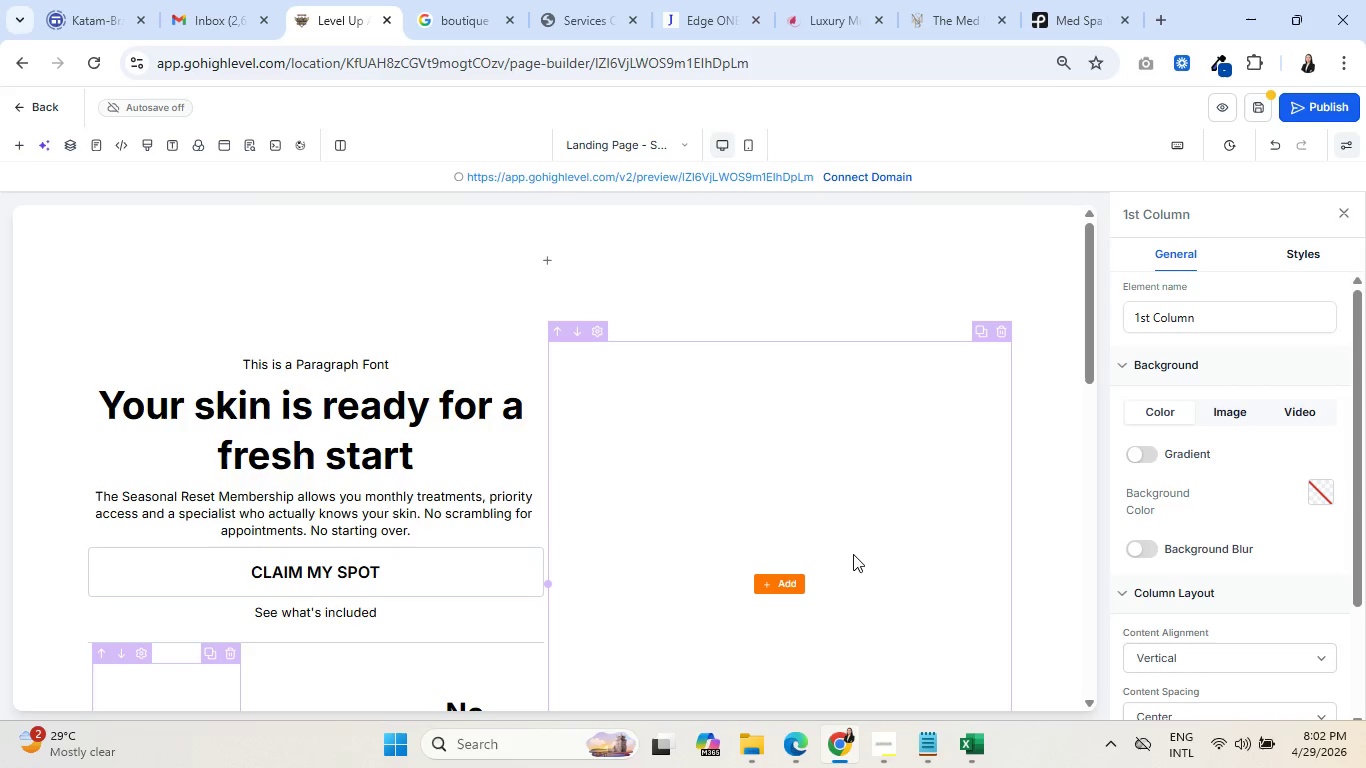 
double_click([332, 365])
 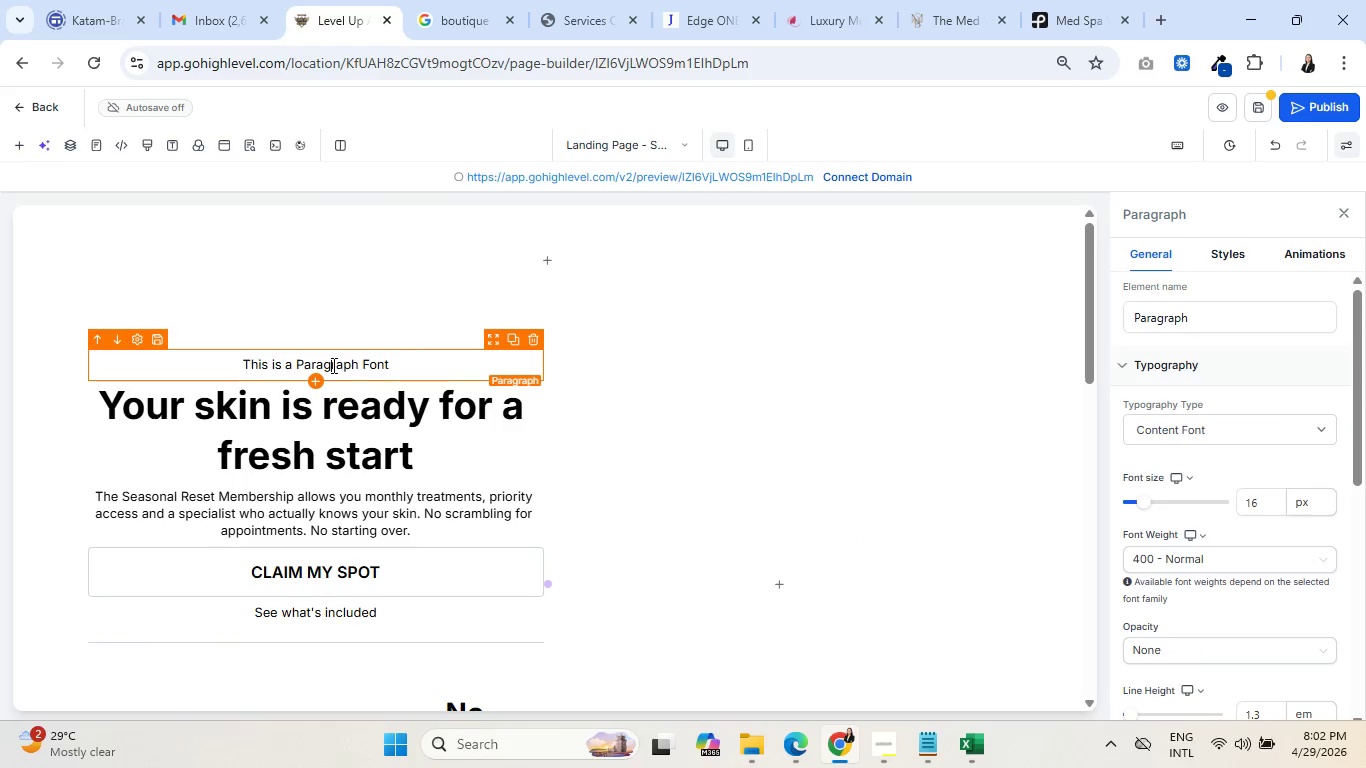 
triple_click([332, 365])
 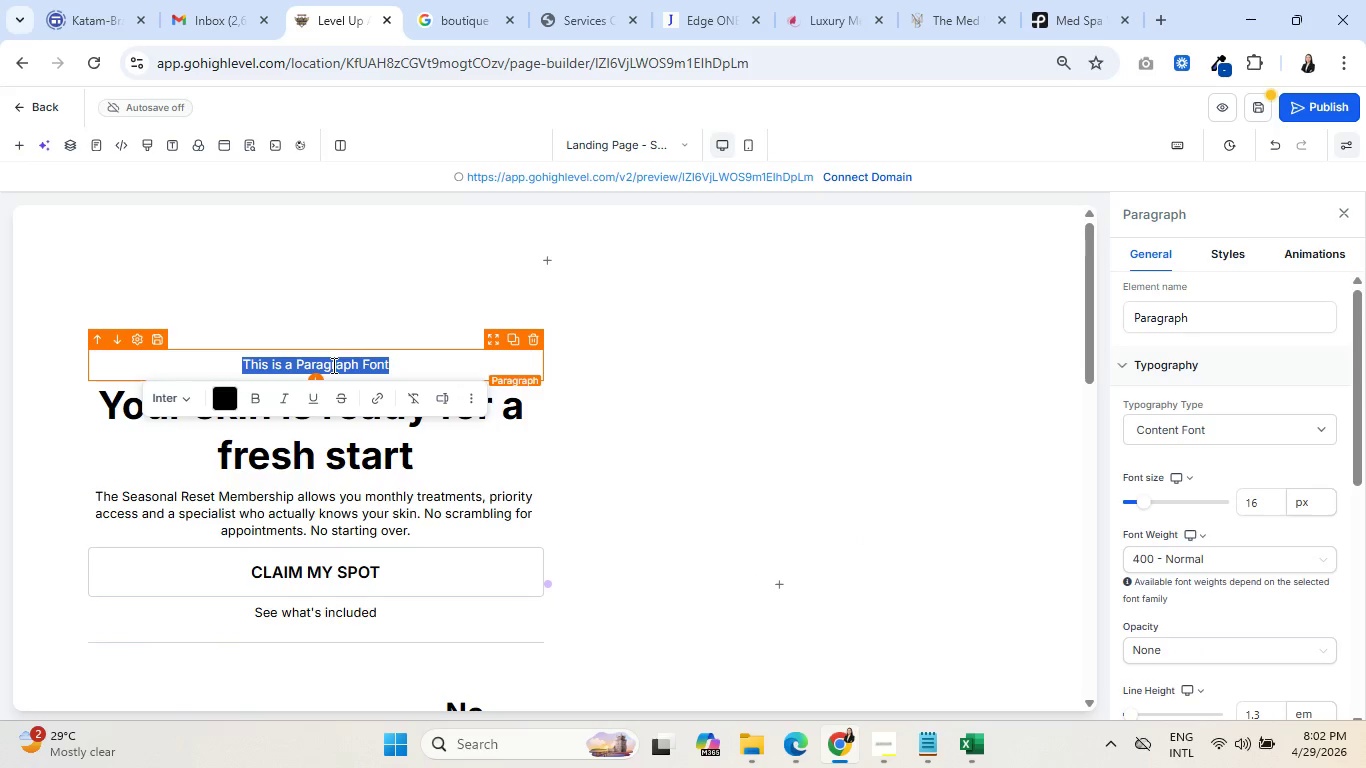 
triple_click([332, 365])
 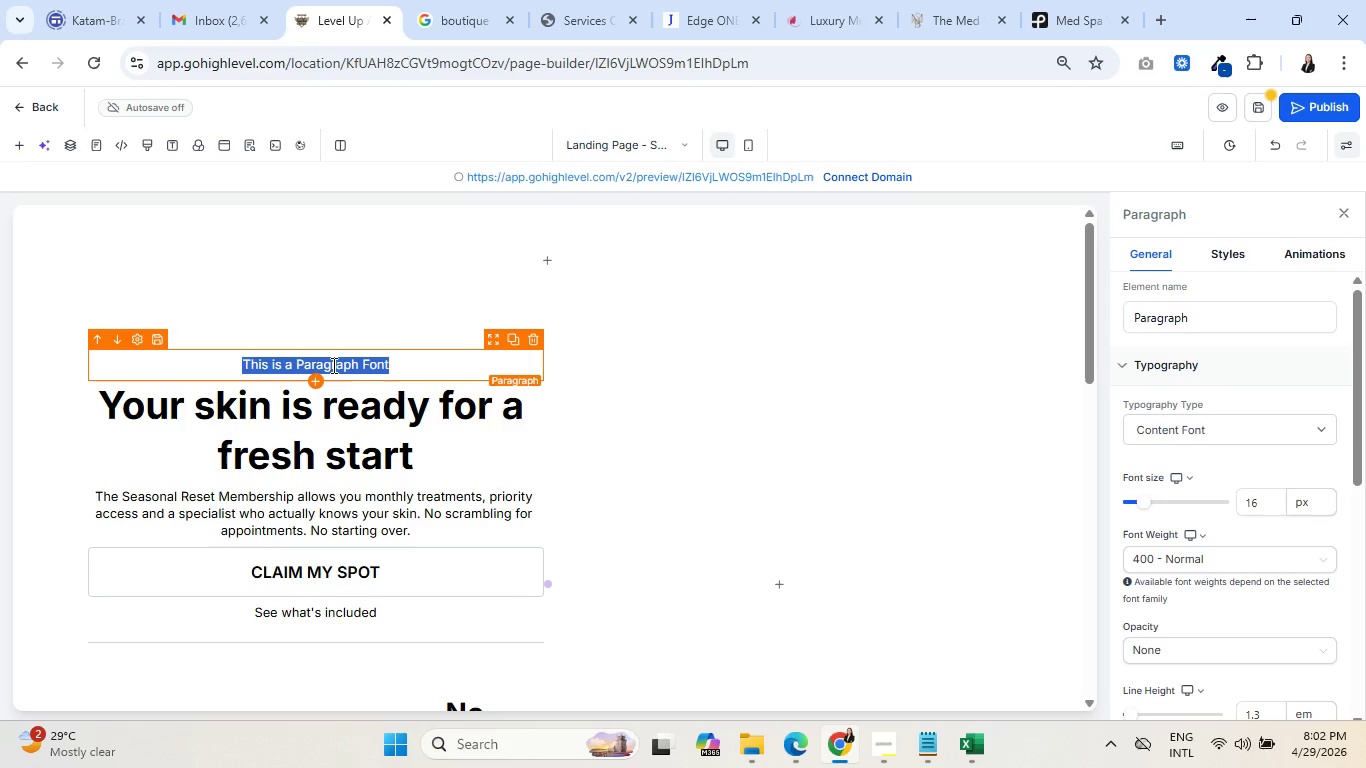 
type(Founding Member Launch)
 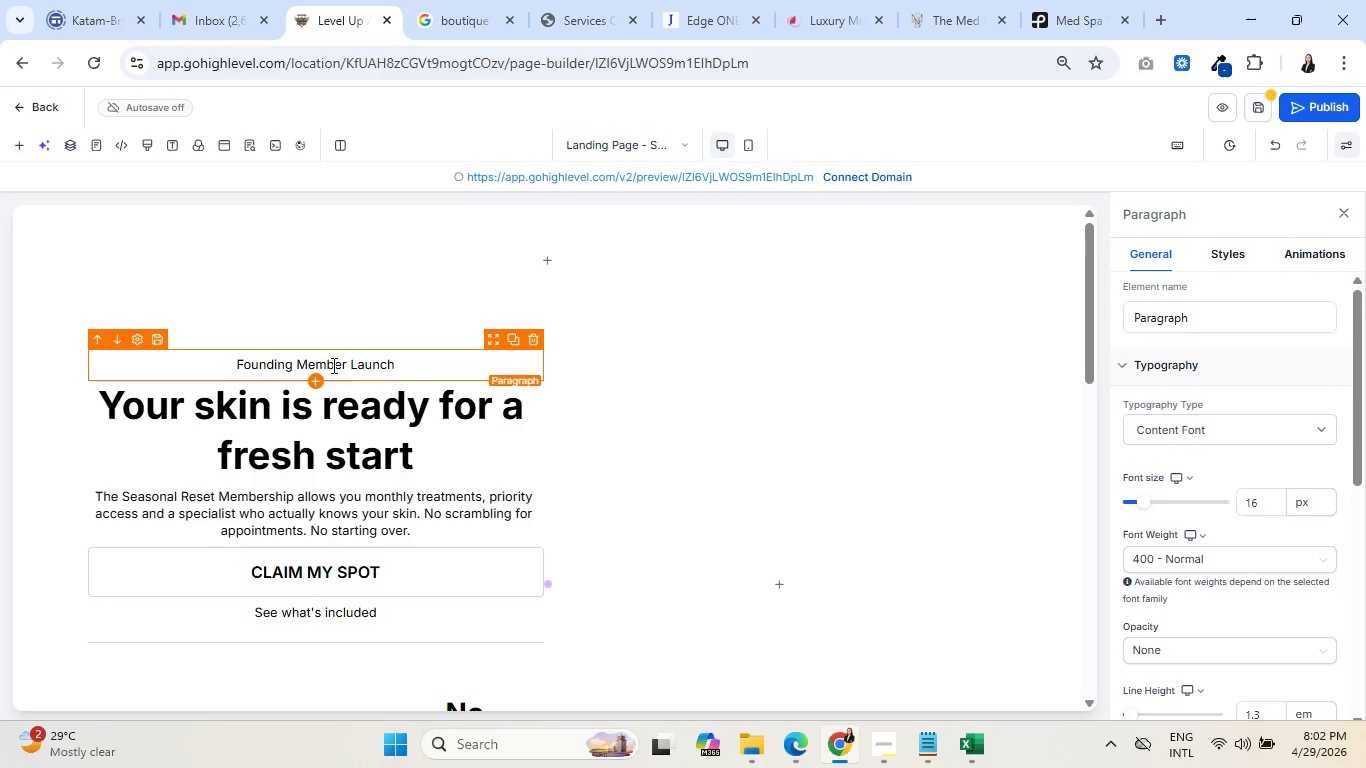 
wait(5.17)
 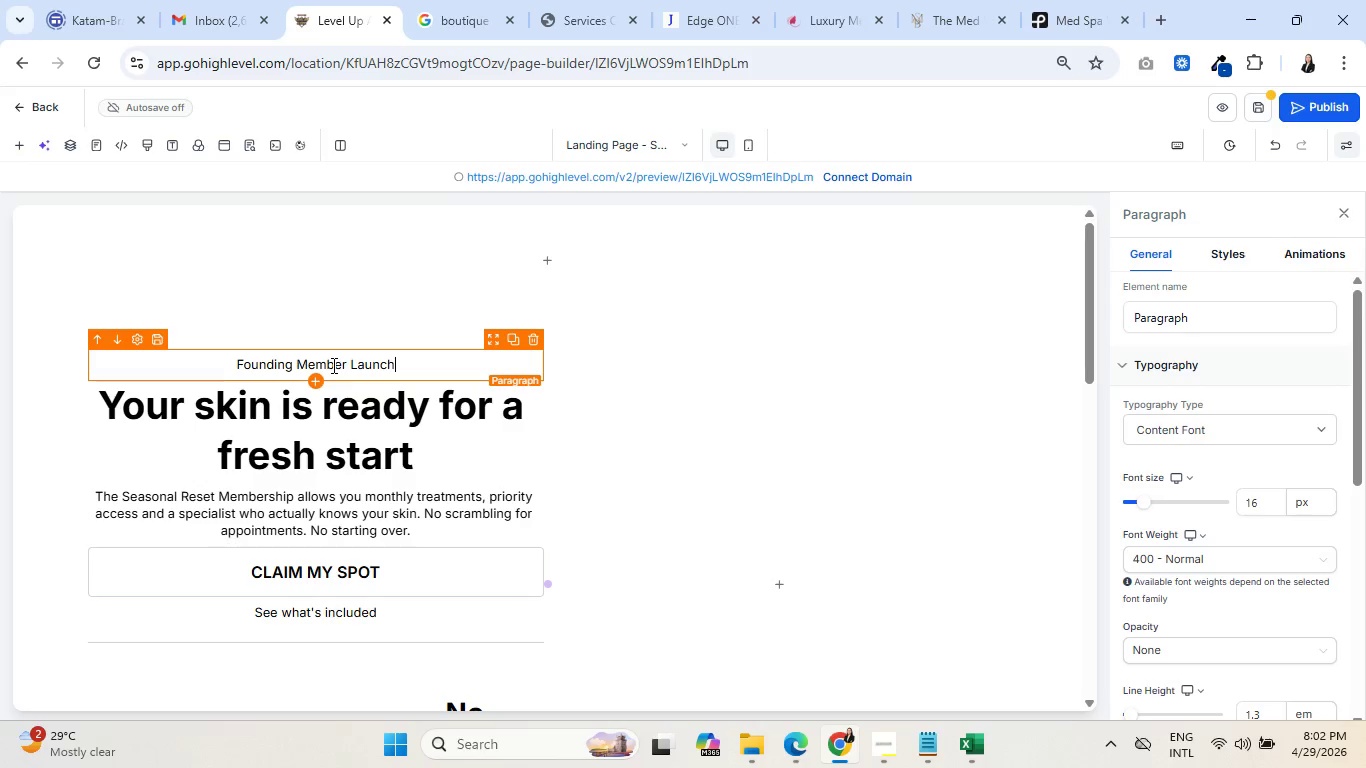 
left_click([330, 567])
 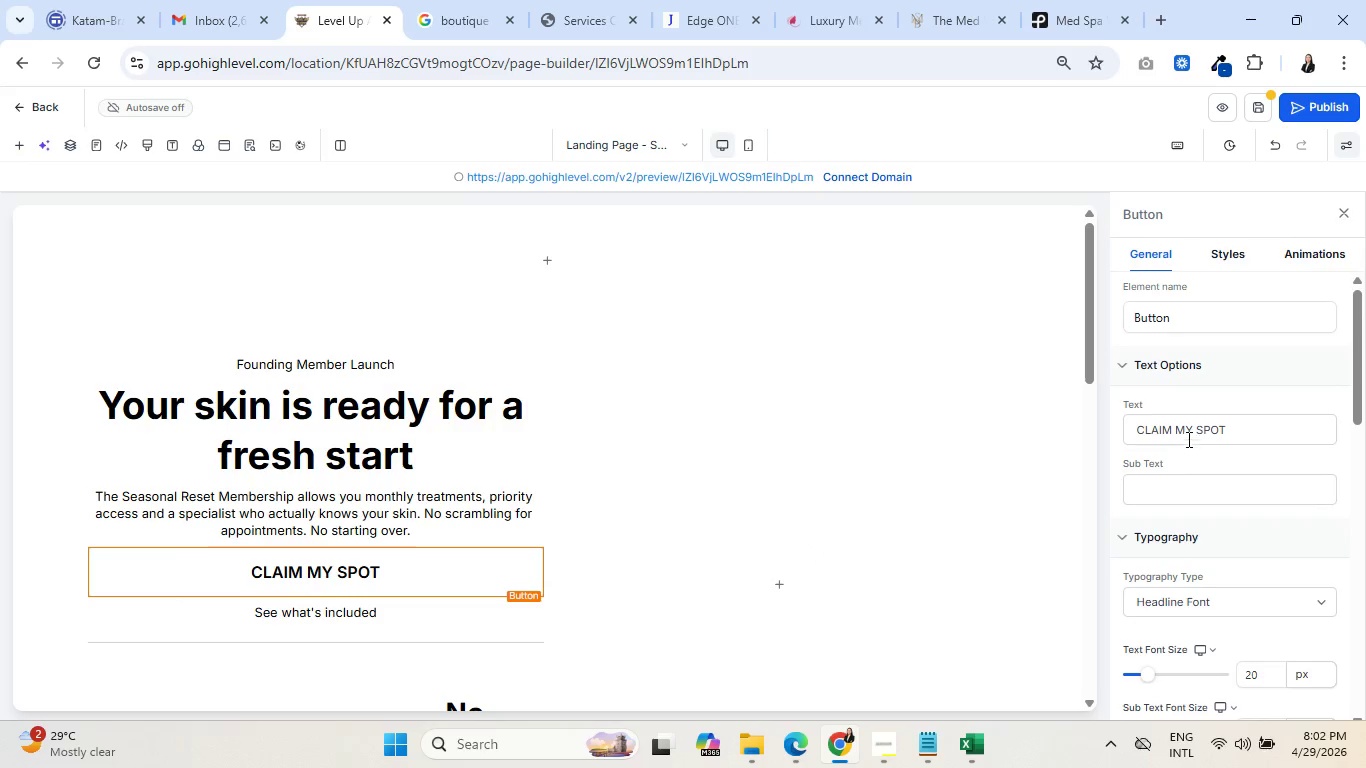 
left_click([1195, 426])
 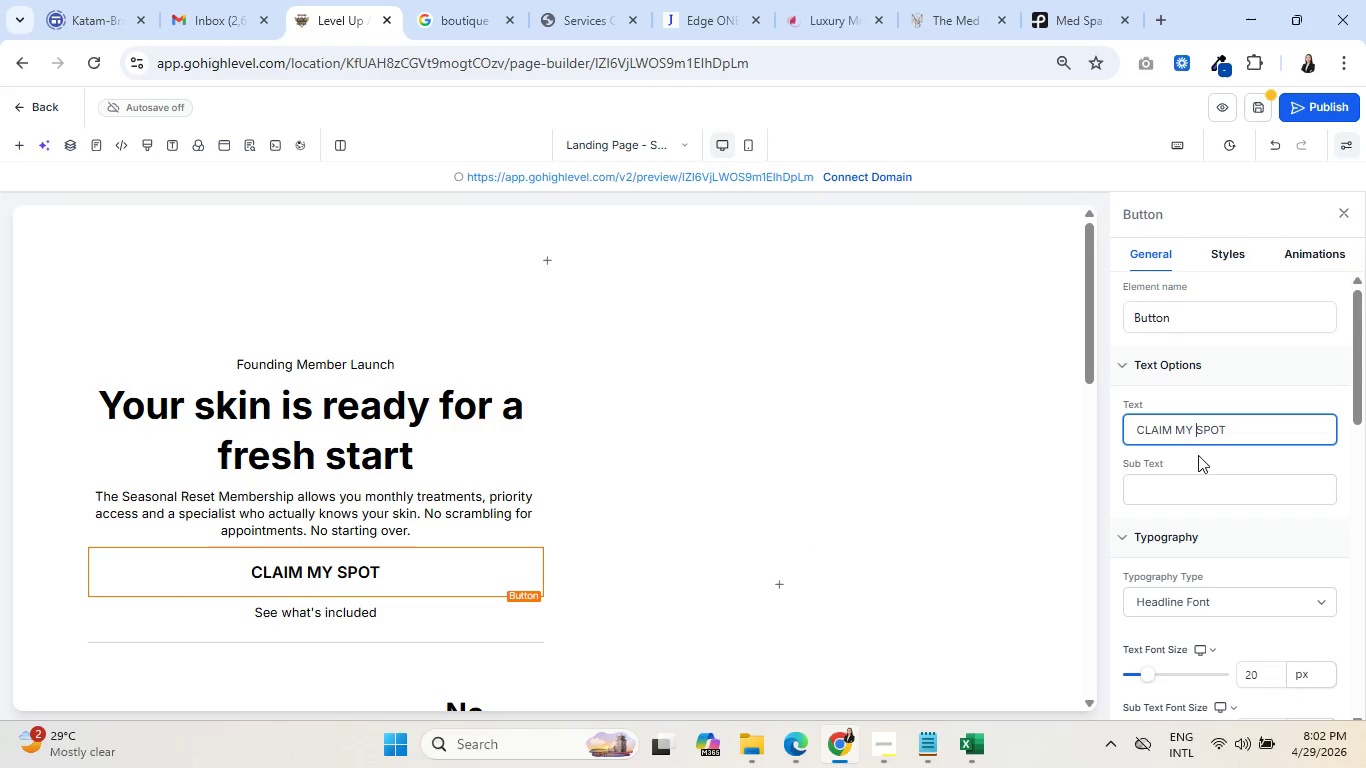 
type(FOUNDING )
 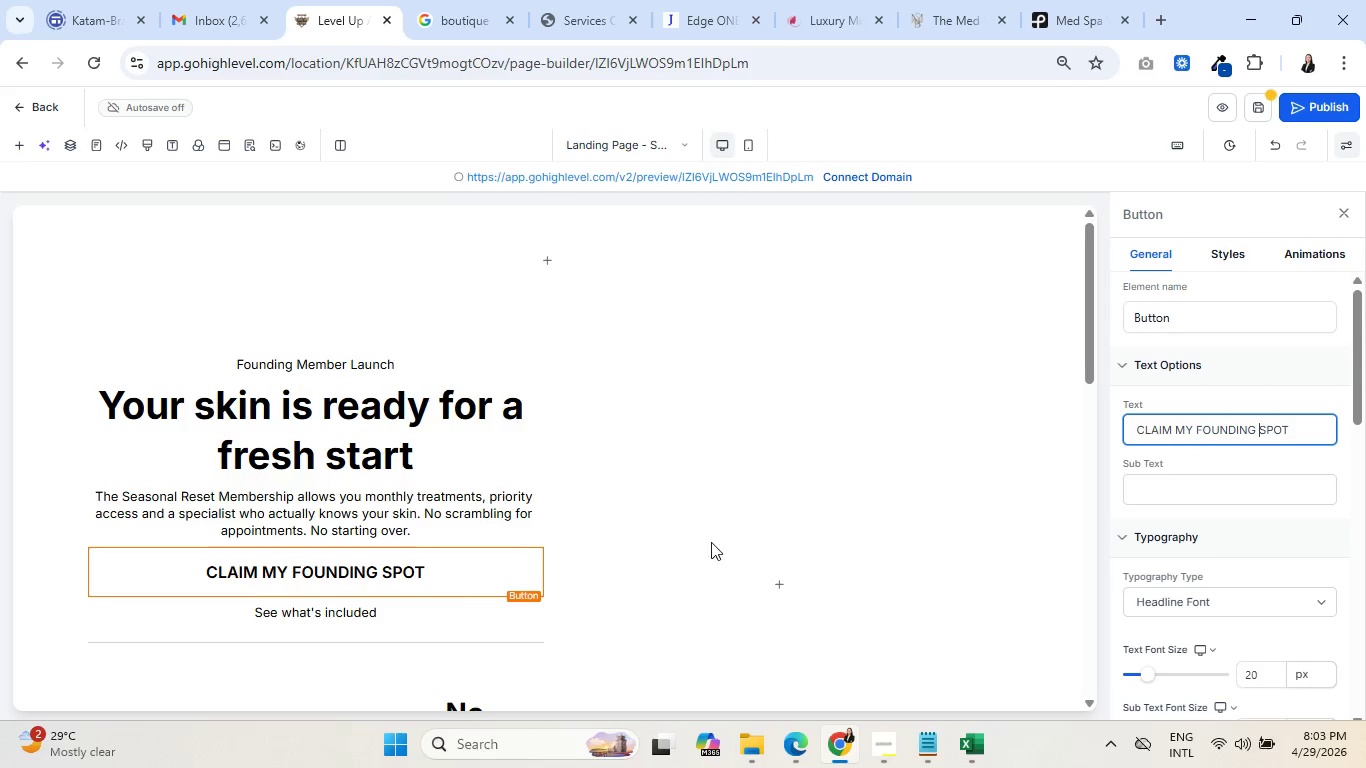 
left_click([632, 559])
 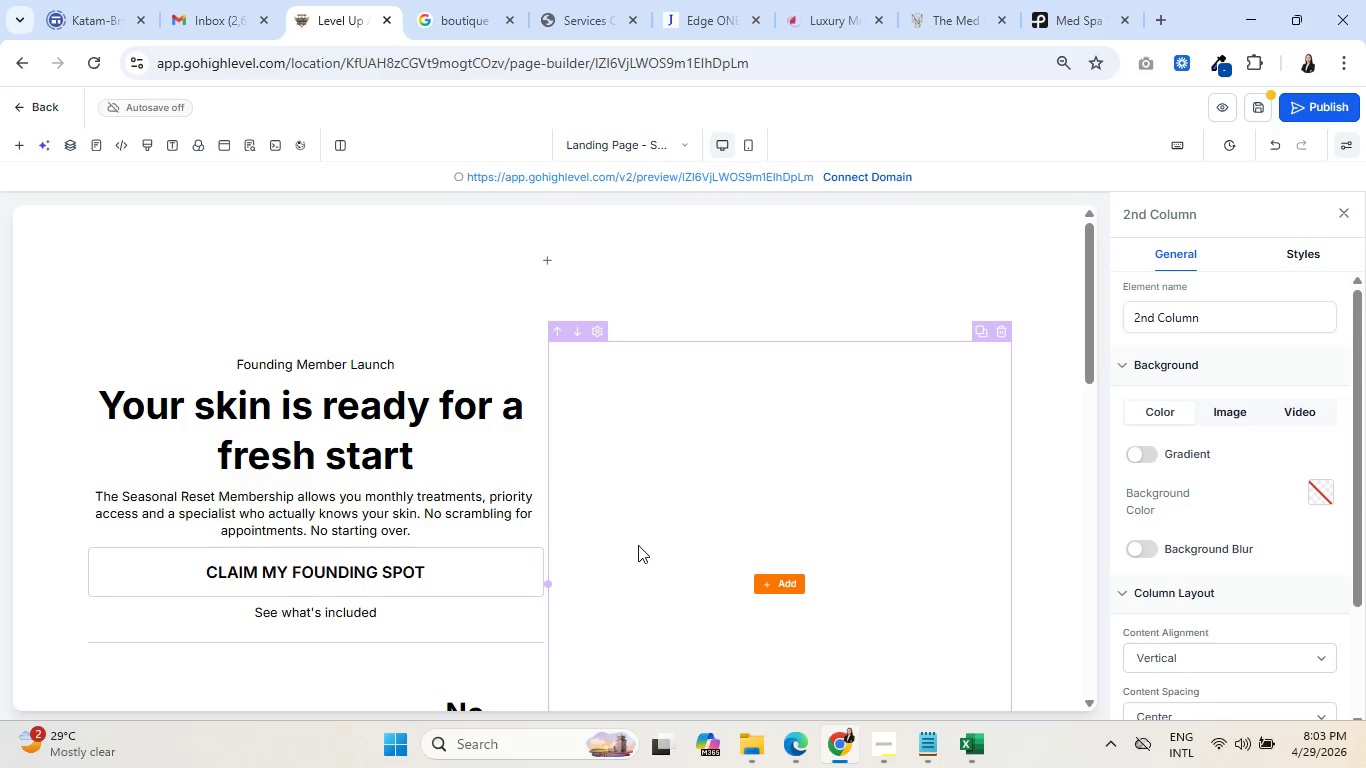 
wait(30.39)
 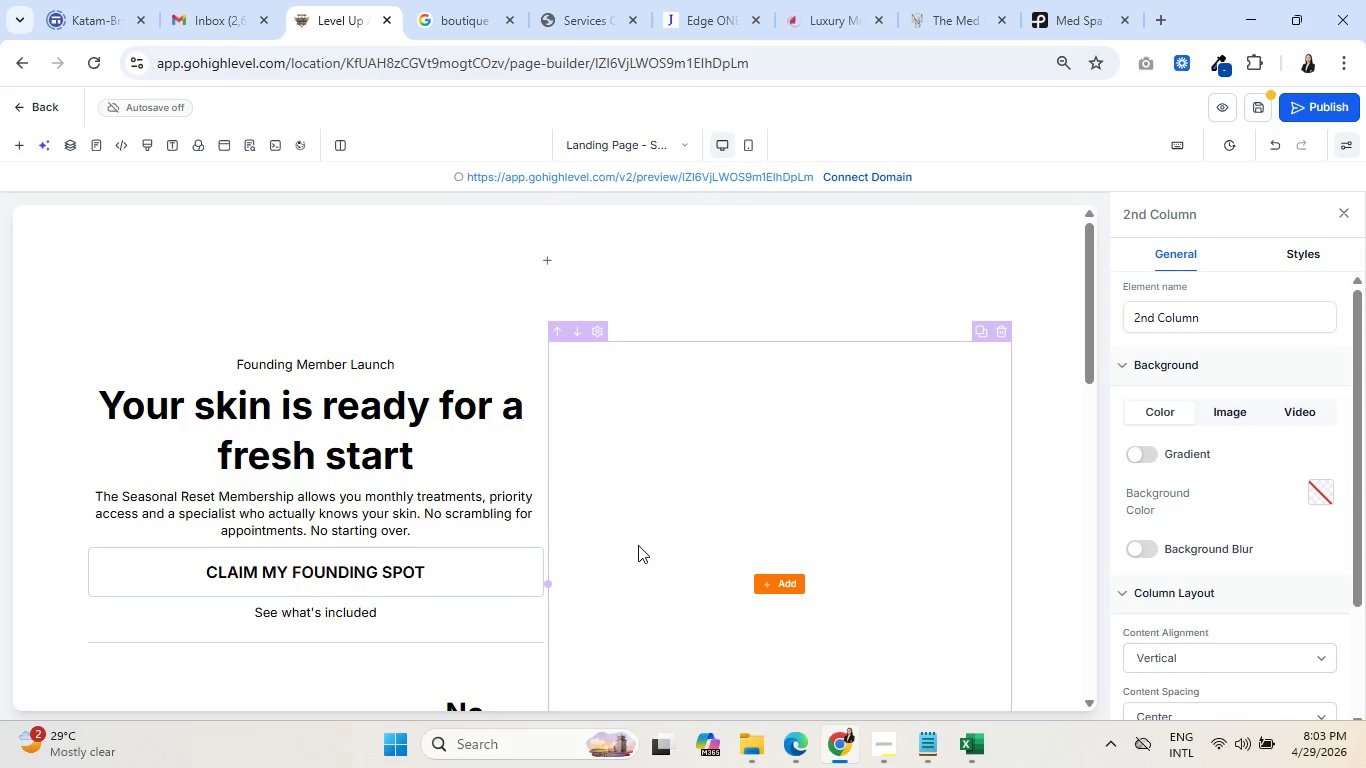 
left_click([326, 495])
 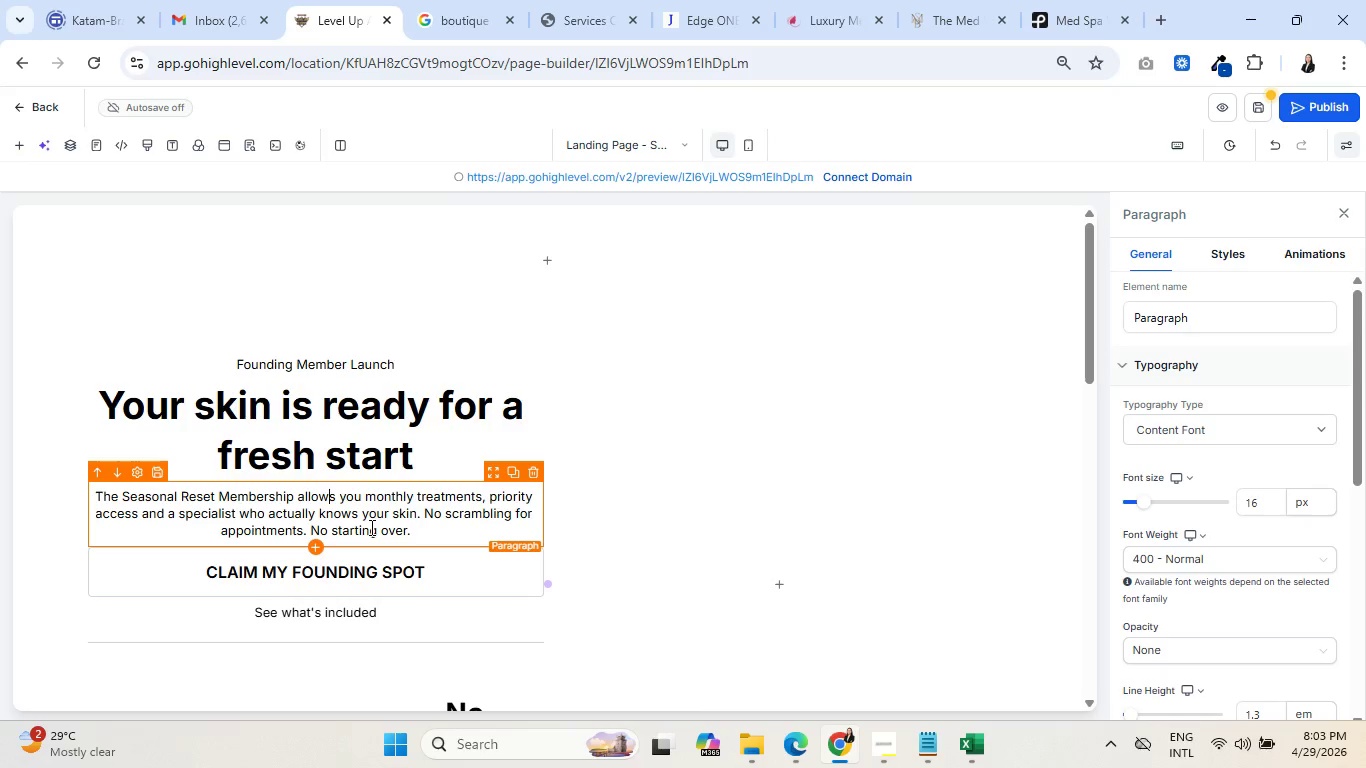 
scroll: coordinate [282, 563], scroll_direction: down, amount: 2.0
 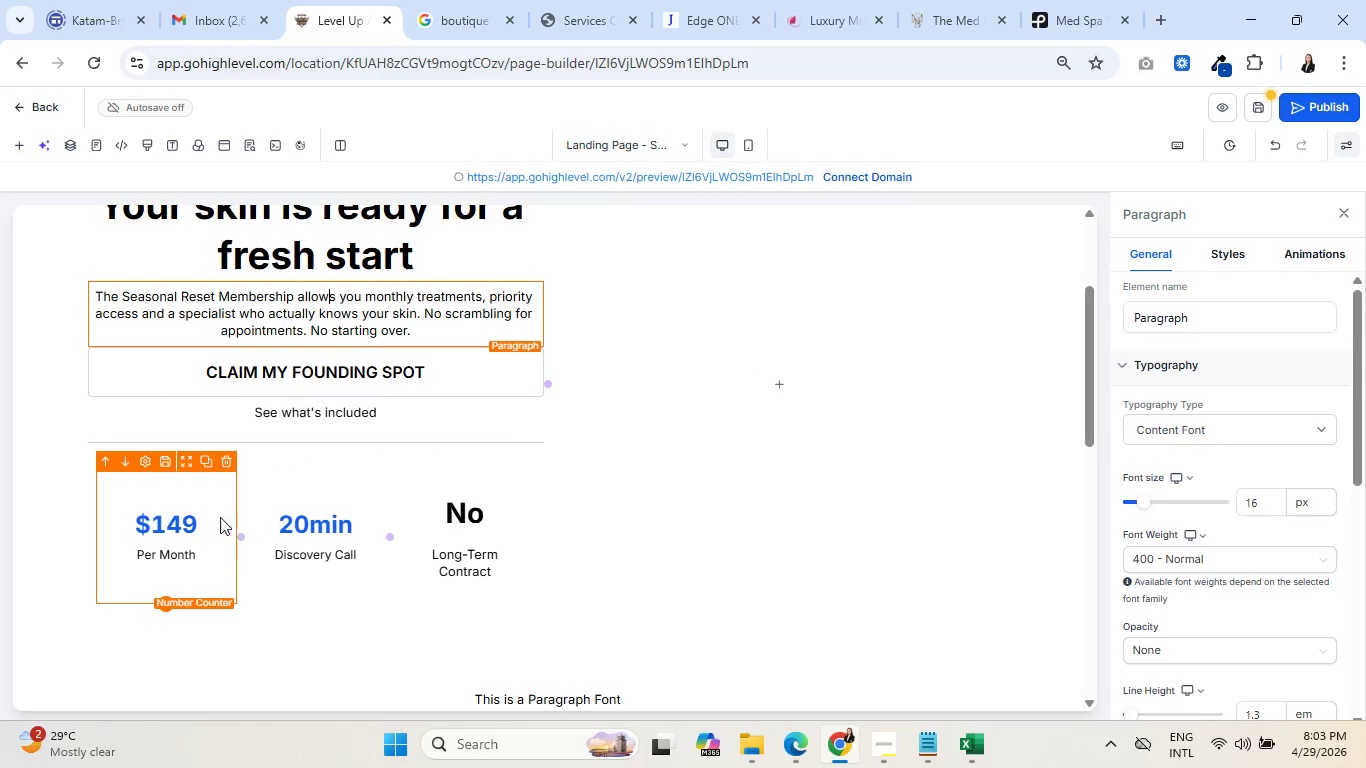 
wait(17.54)
 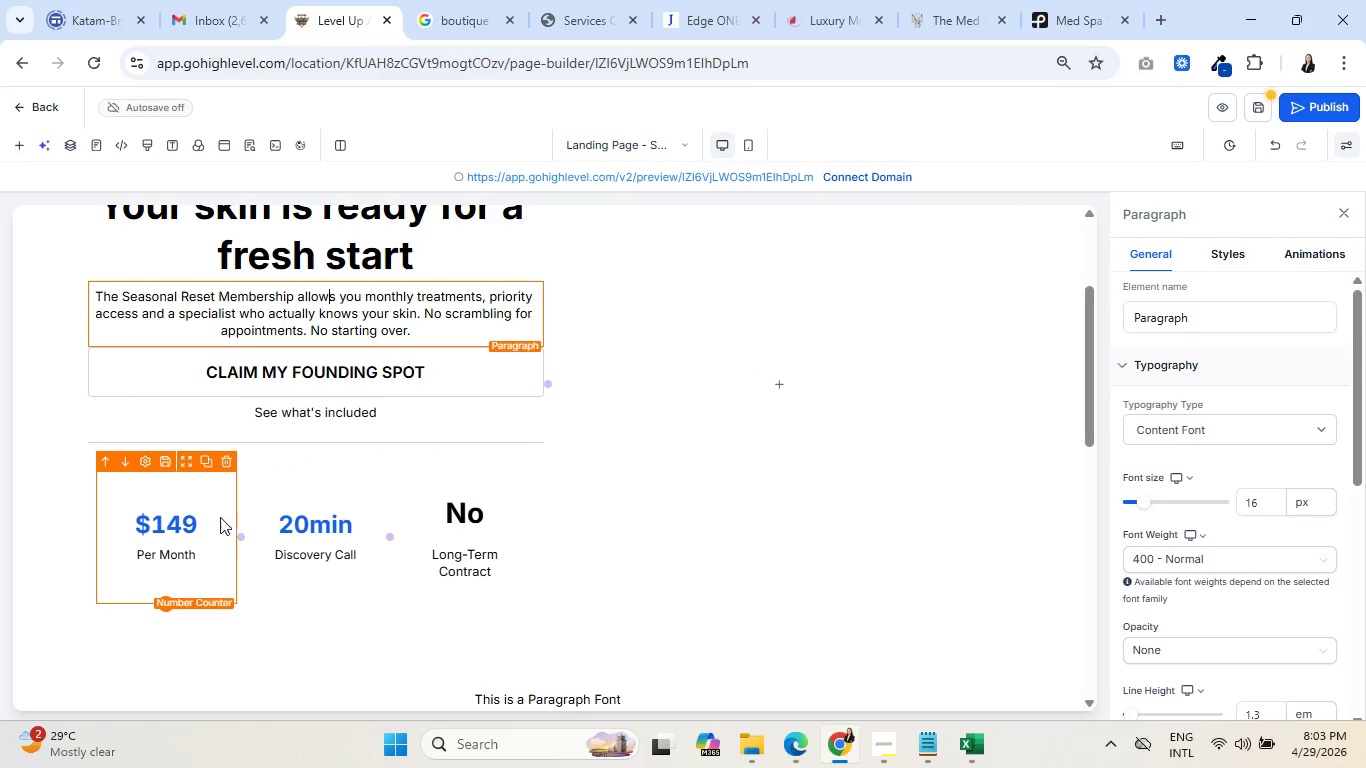 
scroll: coordinate [119, 532], scroll_direction: down, amount: 2.0
 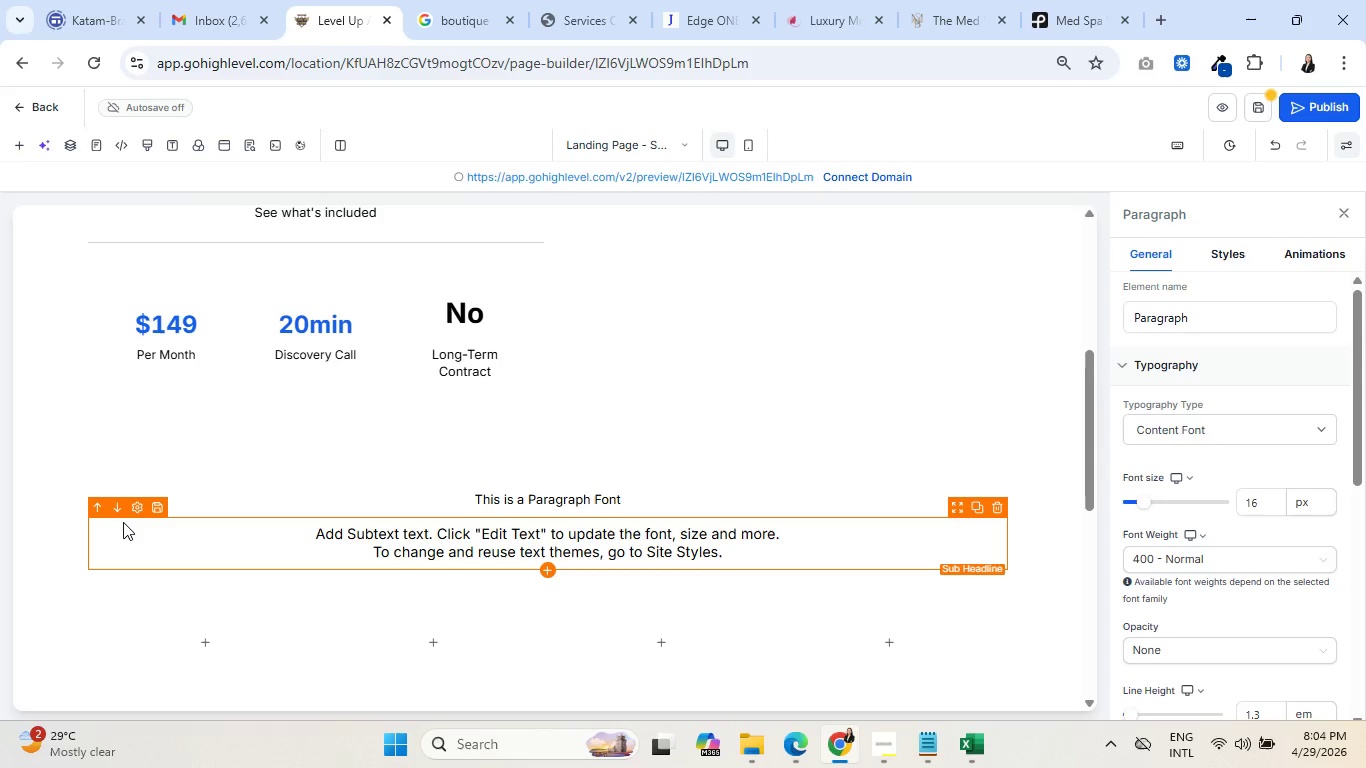 
wait(18.17)
 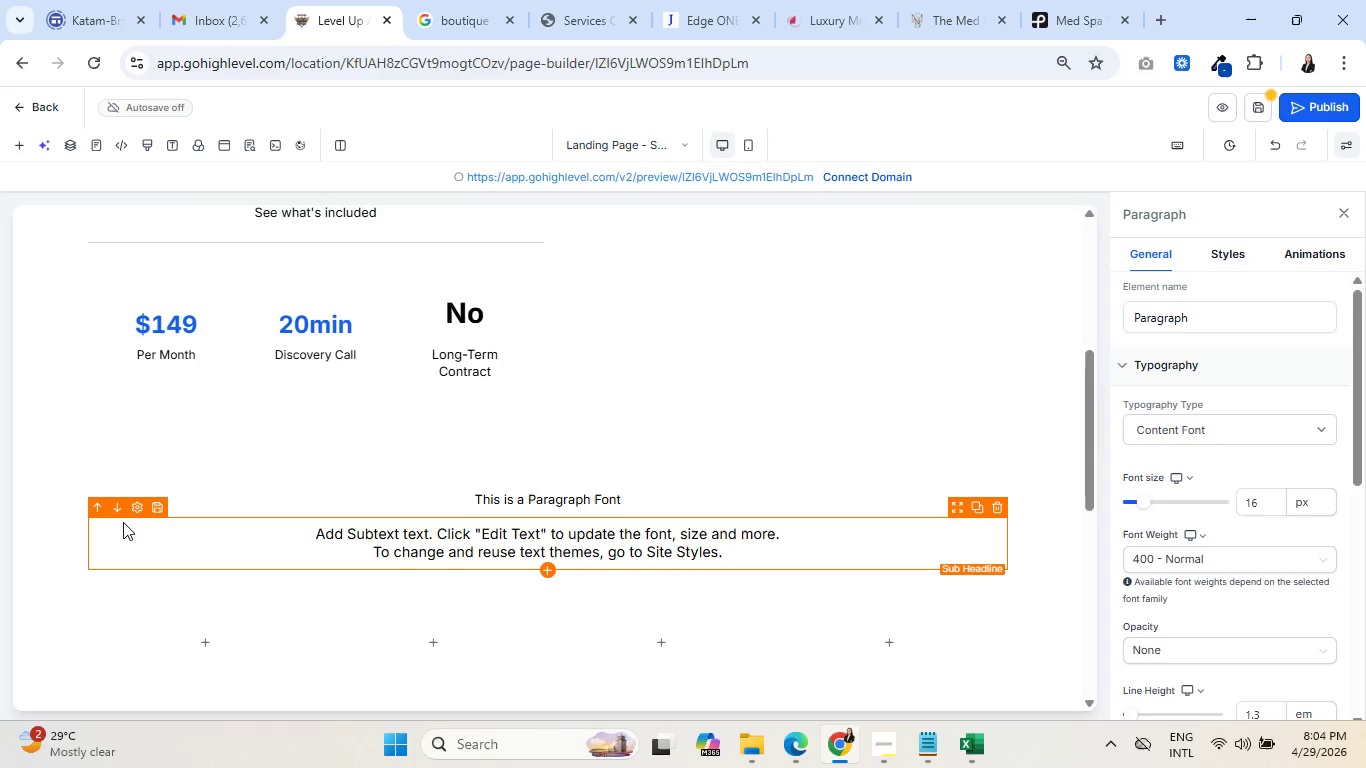 
scroll: coordinate [109, 533], scroll_direction: down, amount: 2.0
 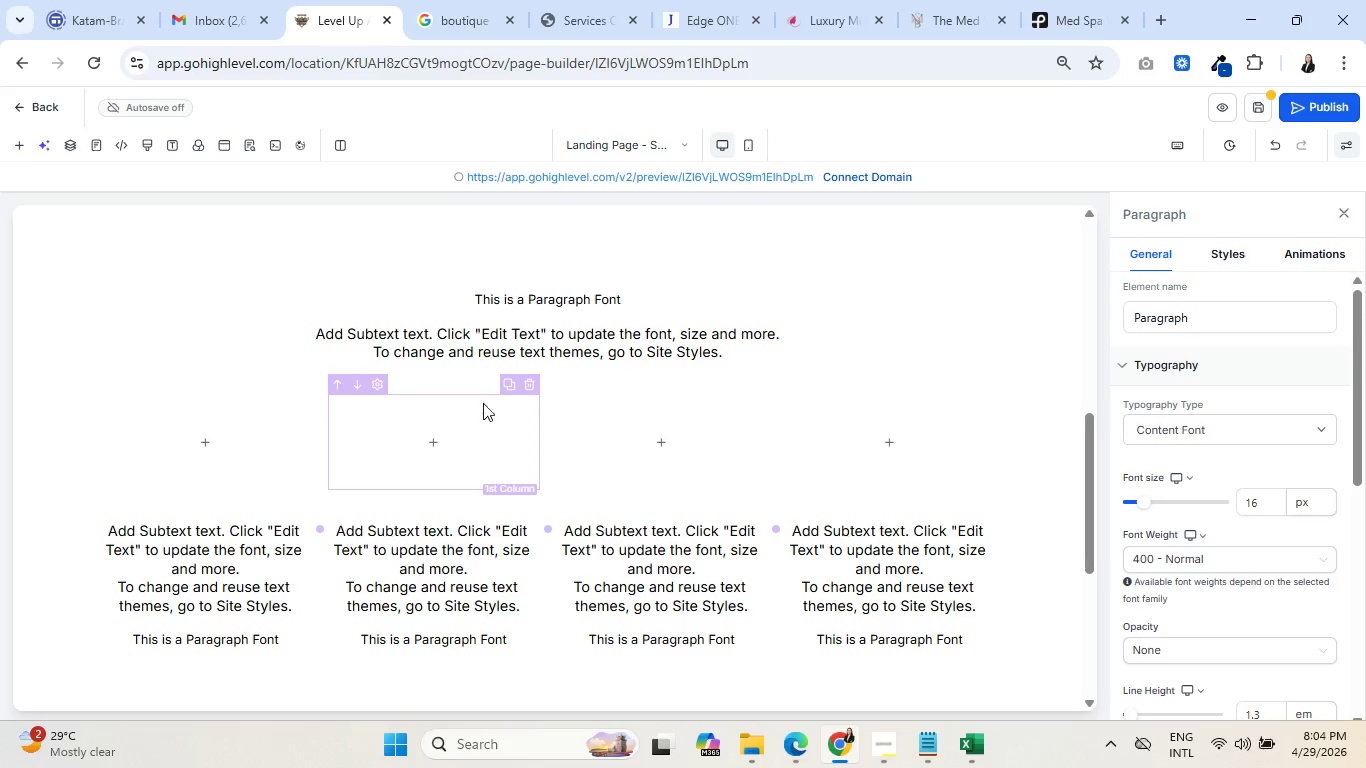 
scroll: coordinate [520, 463], scroll_direction: up, amount: 1.0
 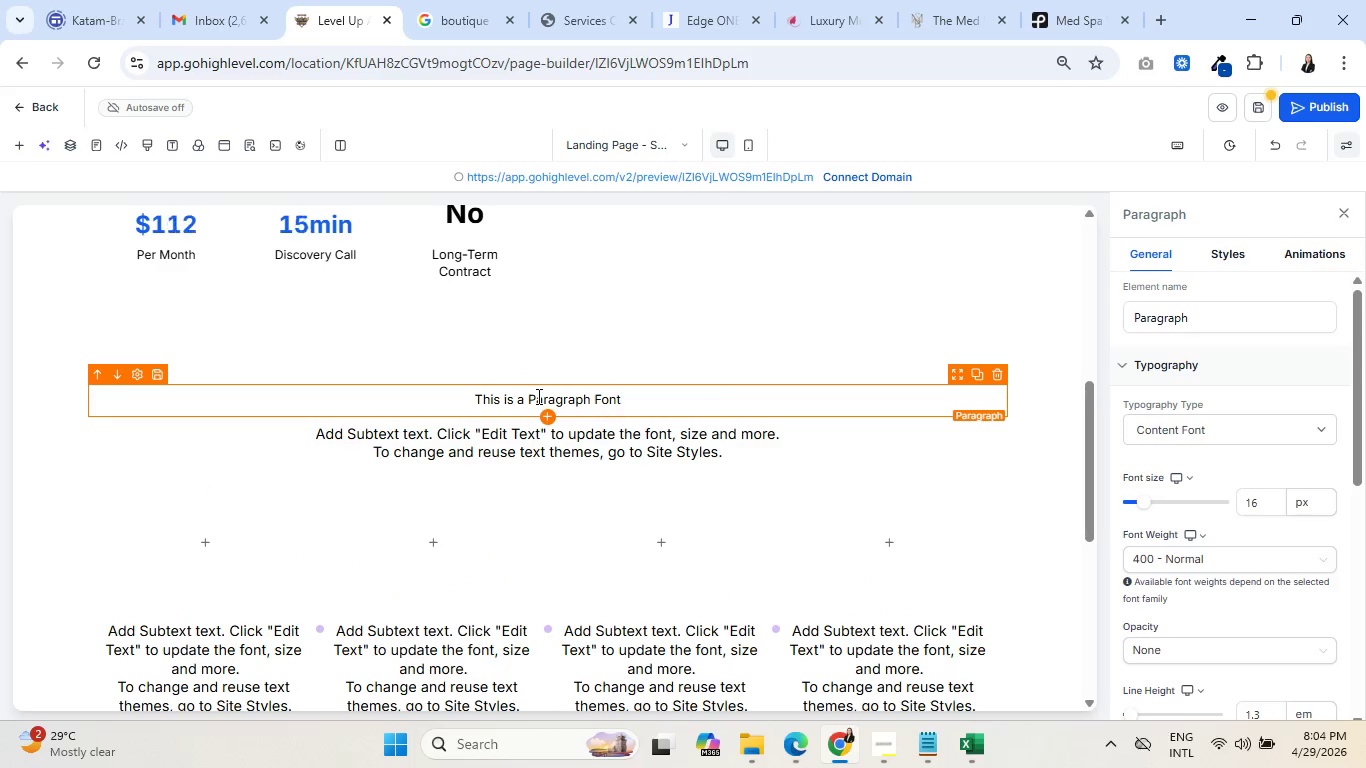 
double_click([537, 396])
 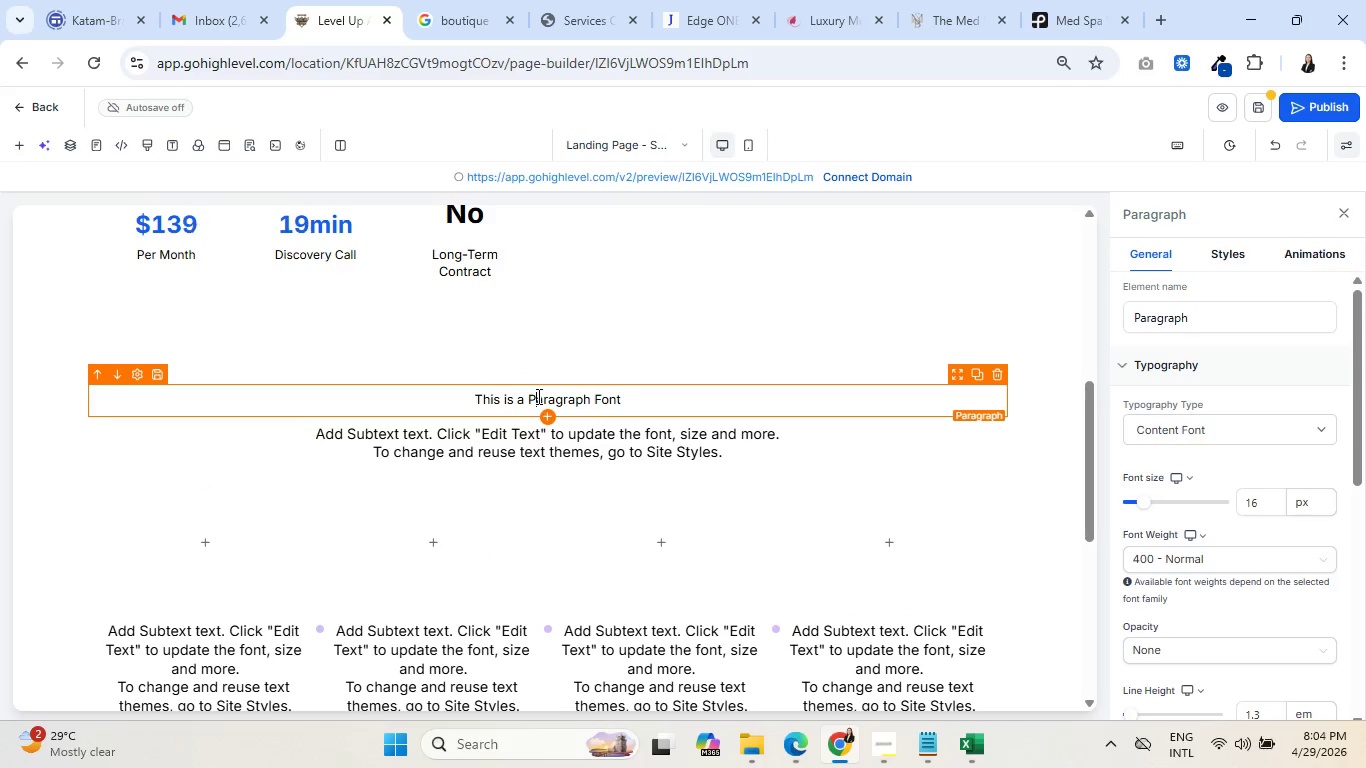 
triple_click([537, 396])
 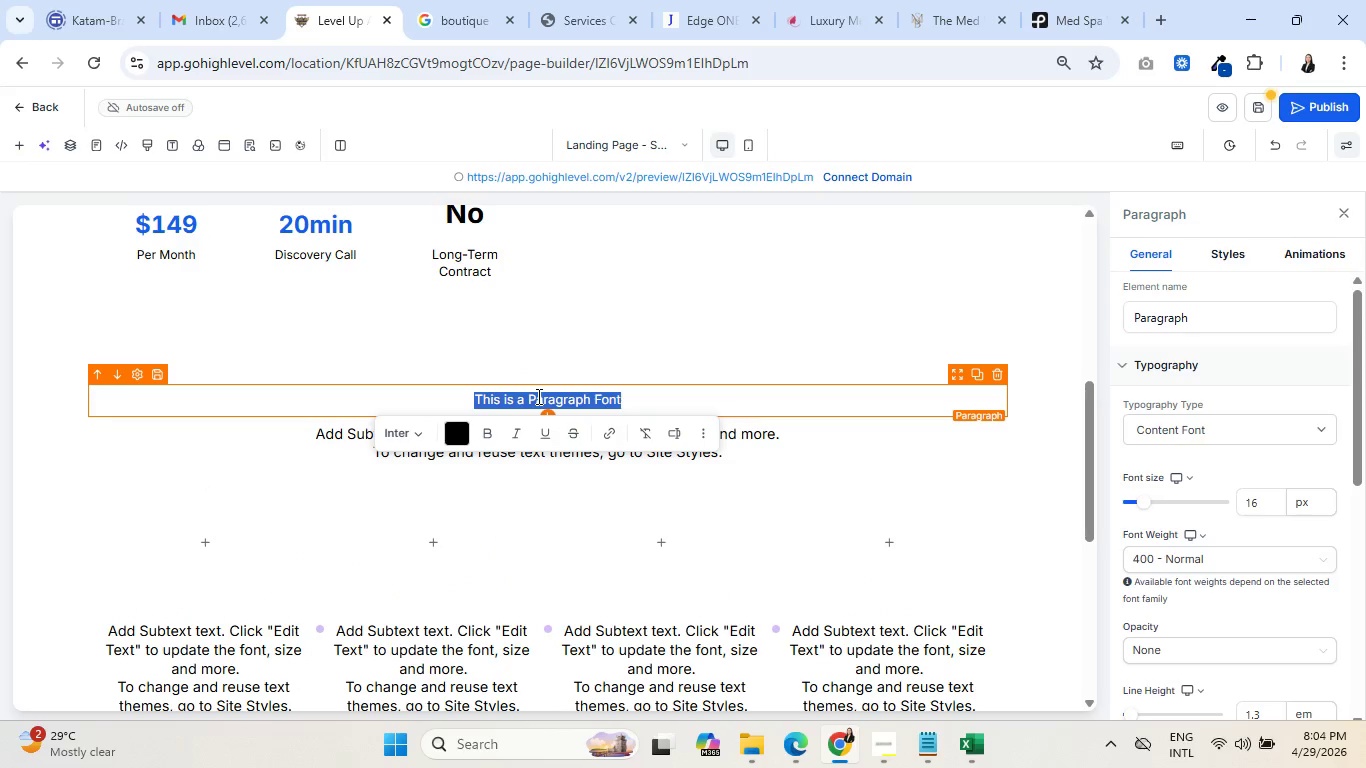 
type(w)
key(Backspace)
type(WHAT YOU GET)
 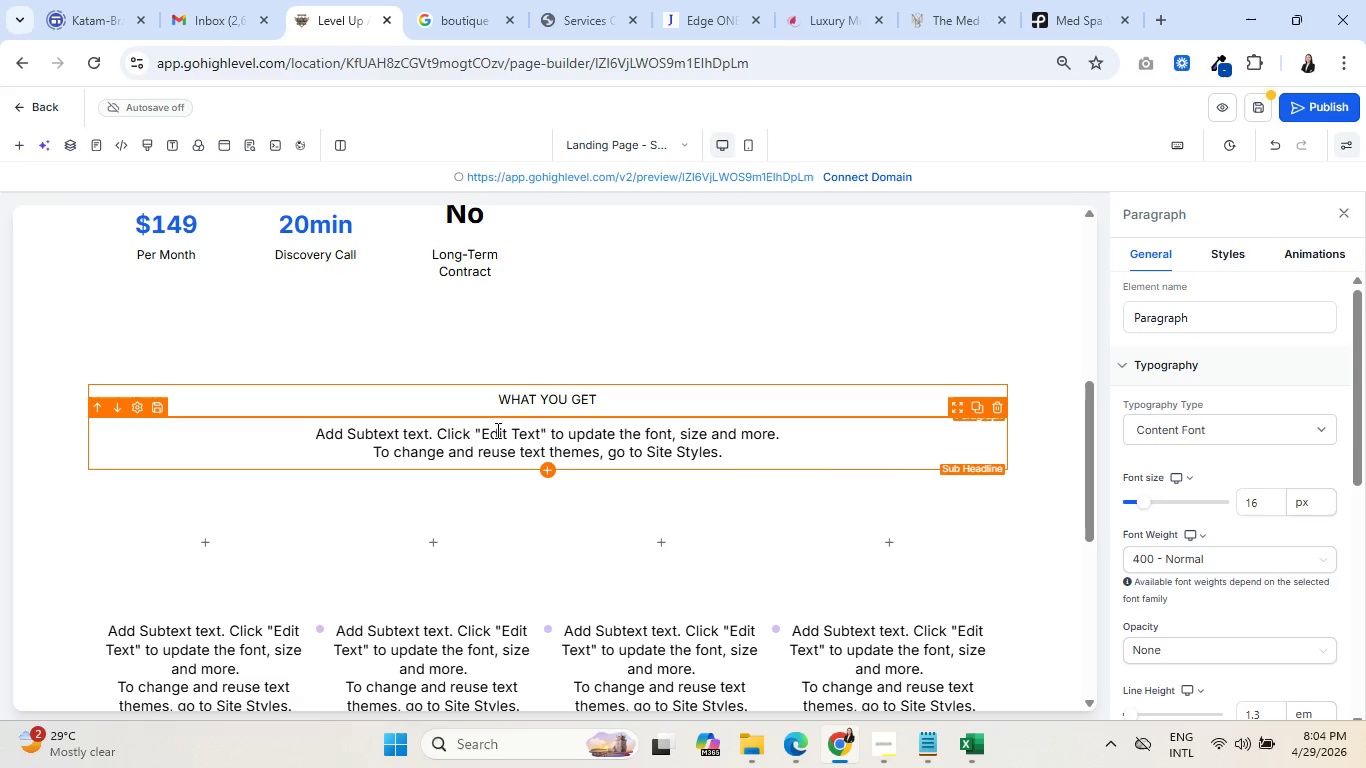 
wait(12.5)
 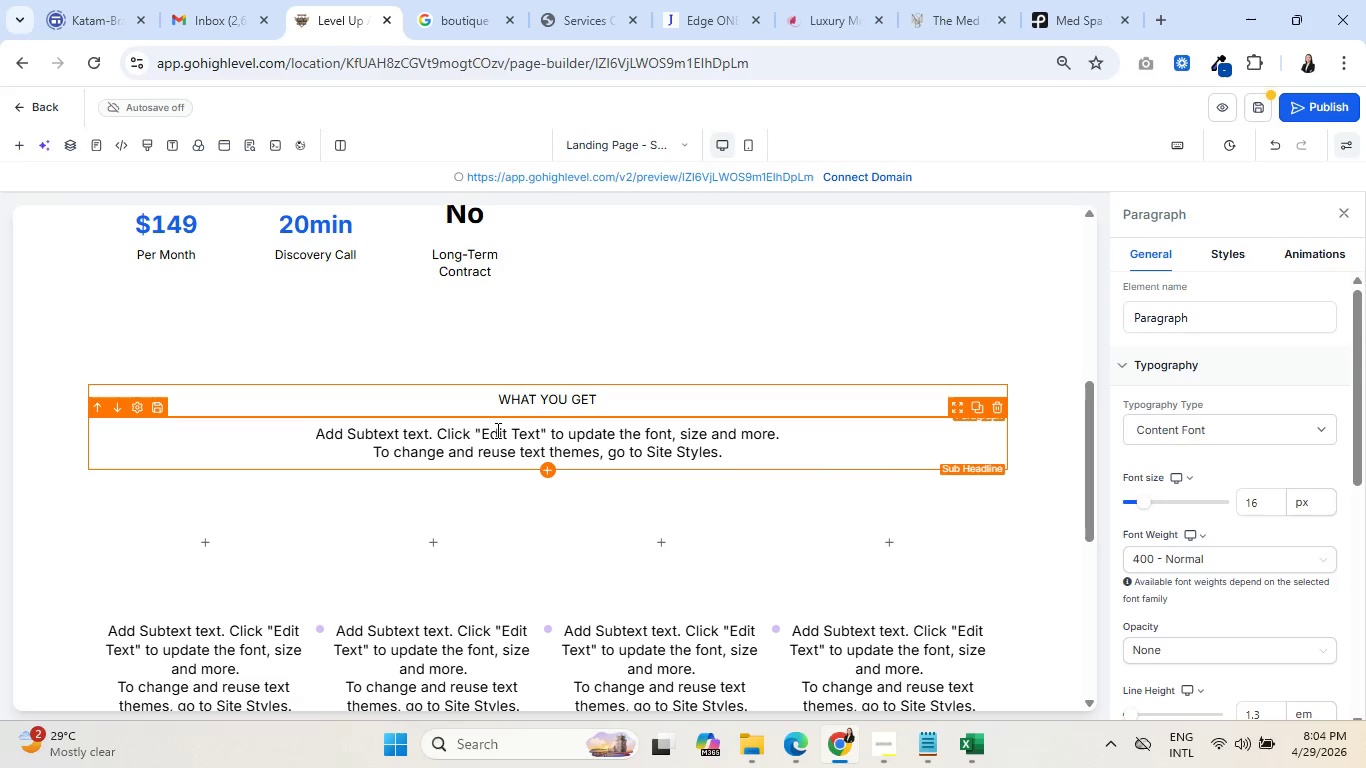 
double_click([514, 446])
 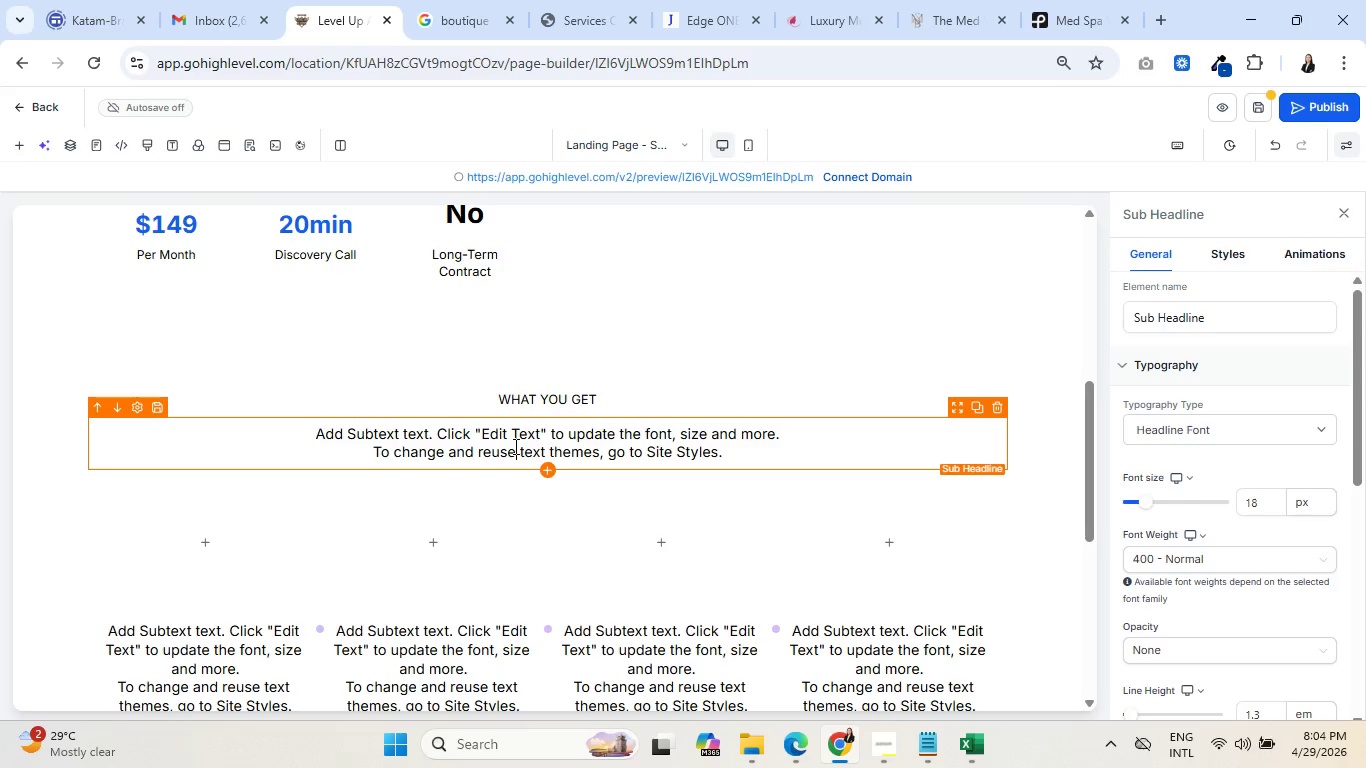 
triple_click([514, 446])
 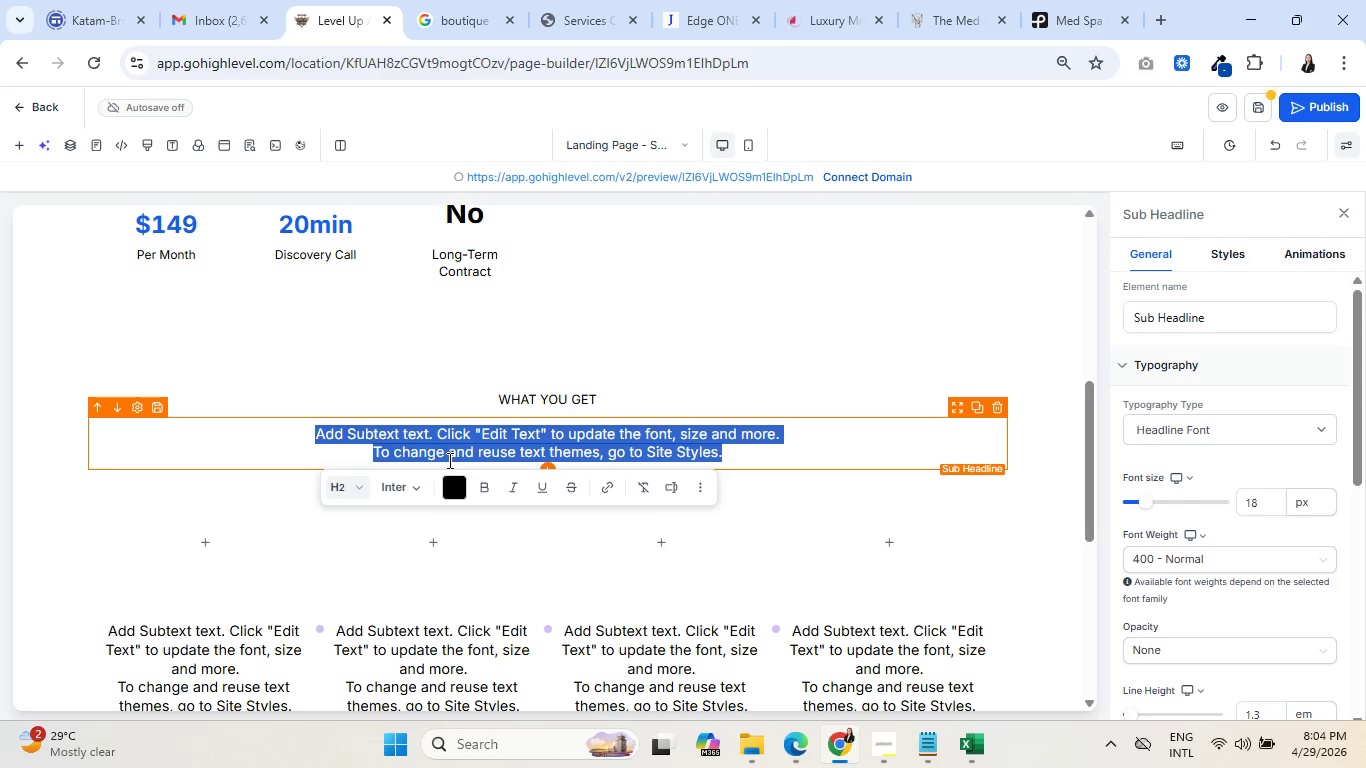 
type(Everything you need)
 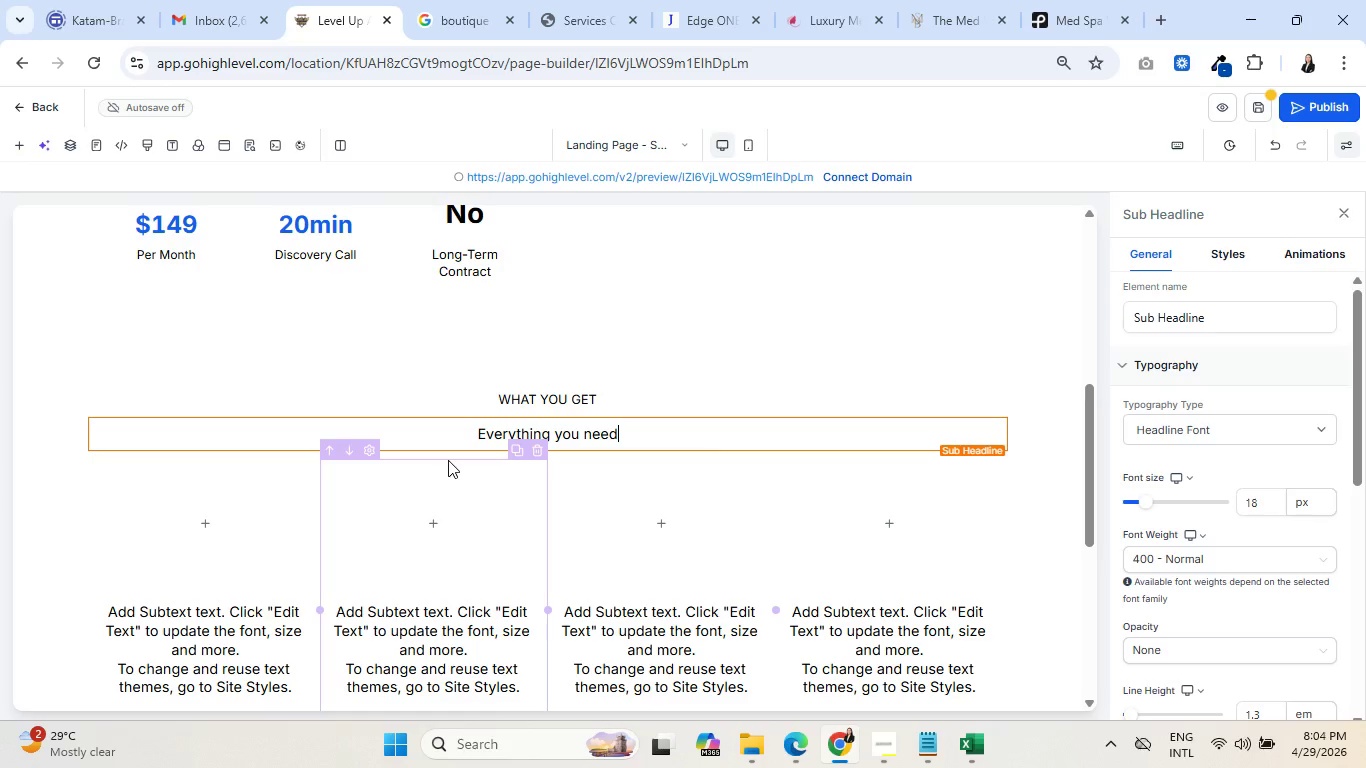 
type(. Nothing you don't.)
 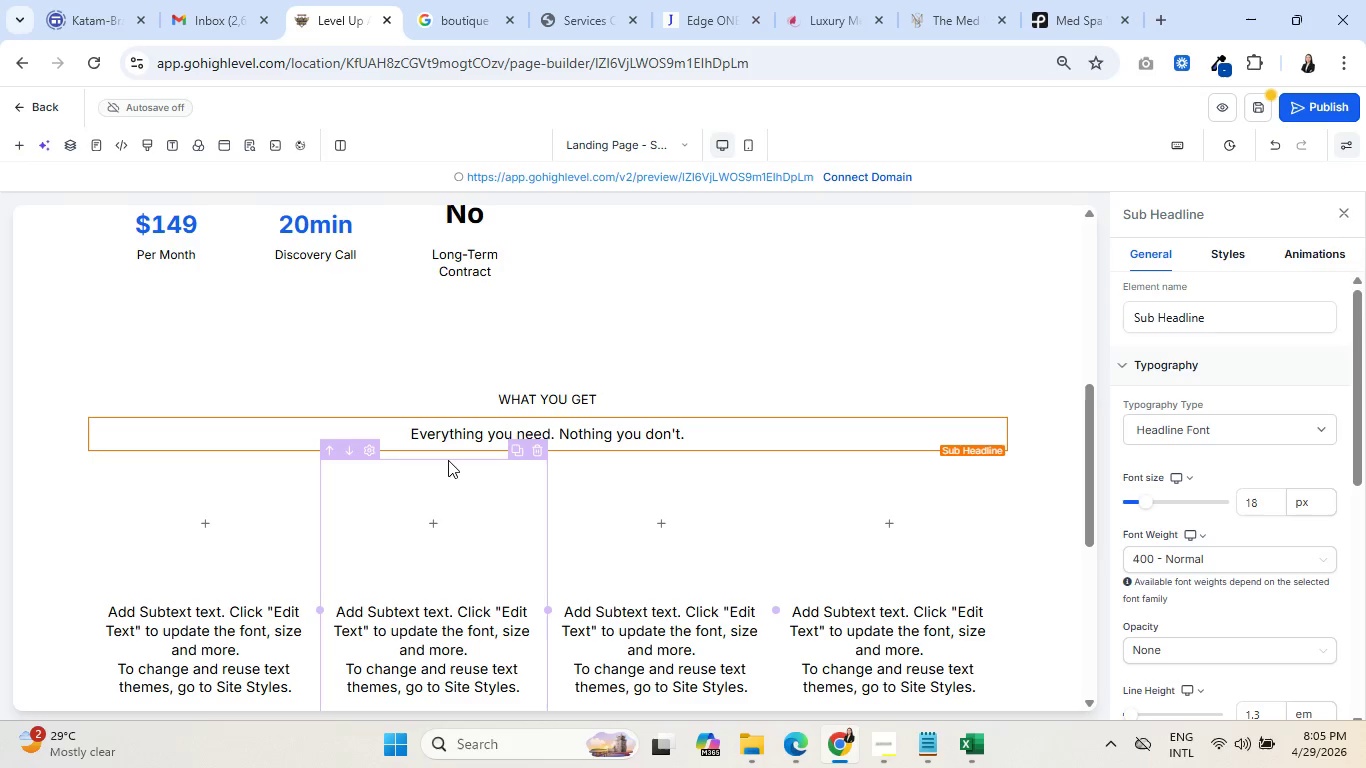 
left_click([425, 434])
 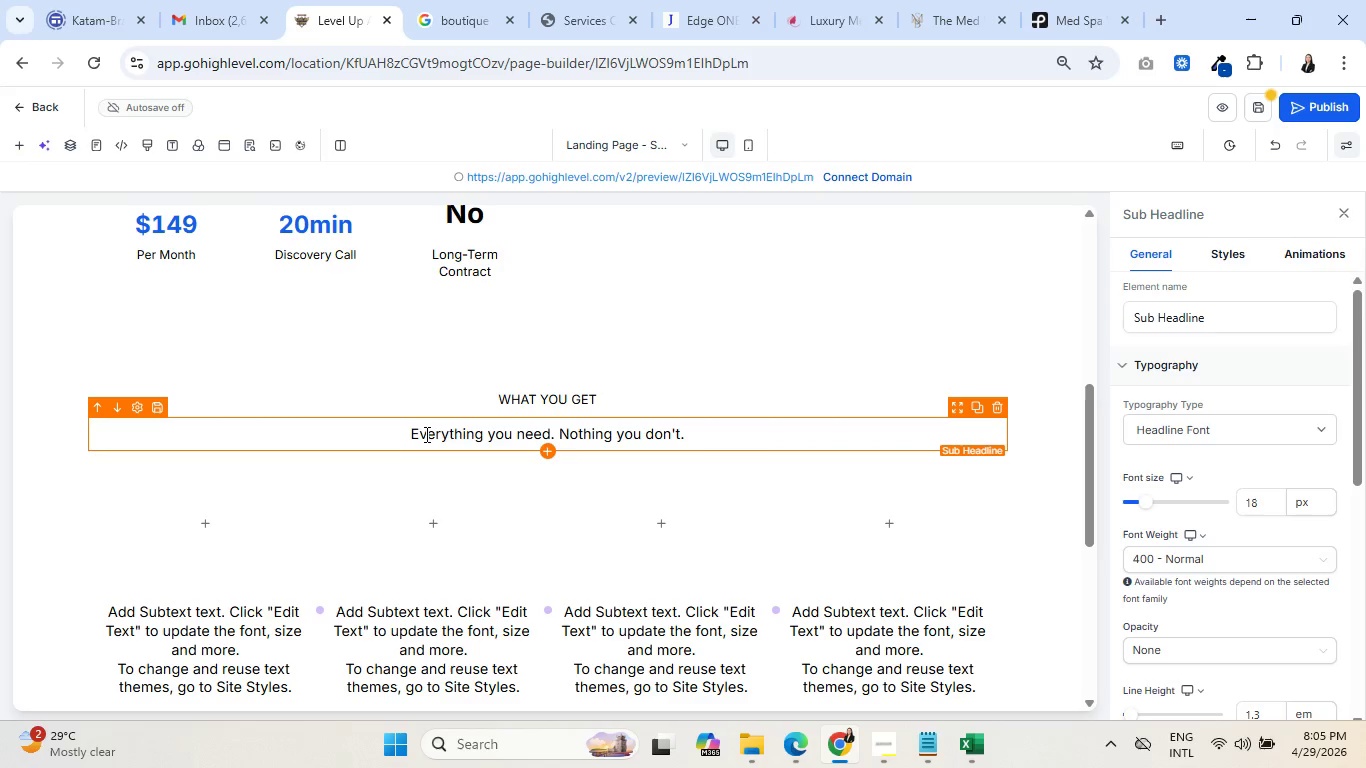 
double_click([425, 434])
 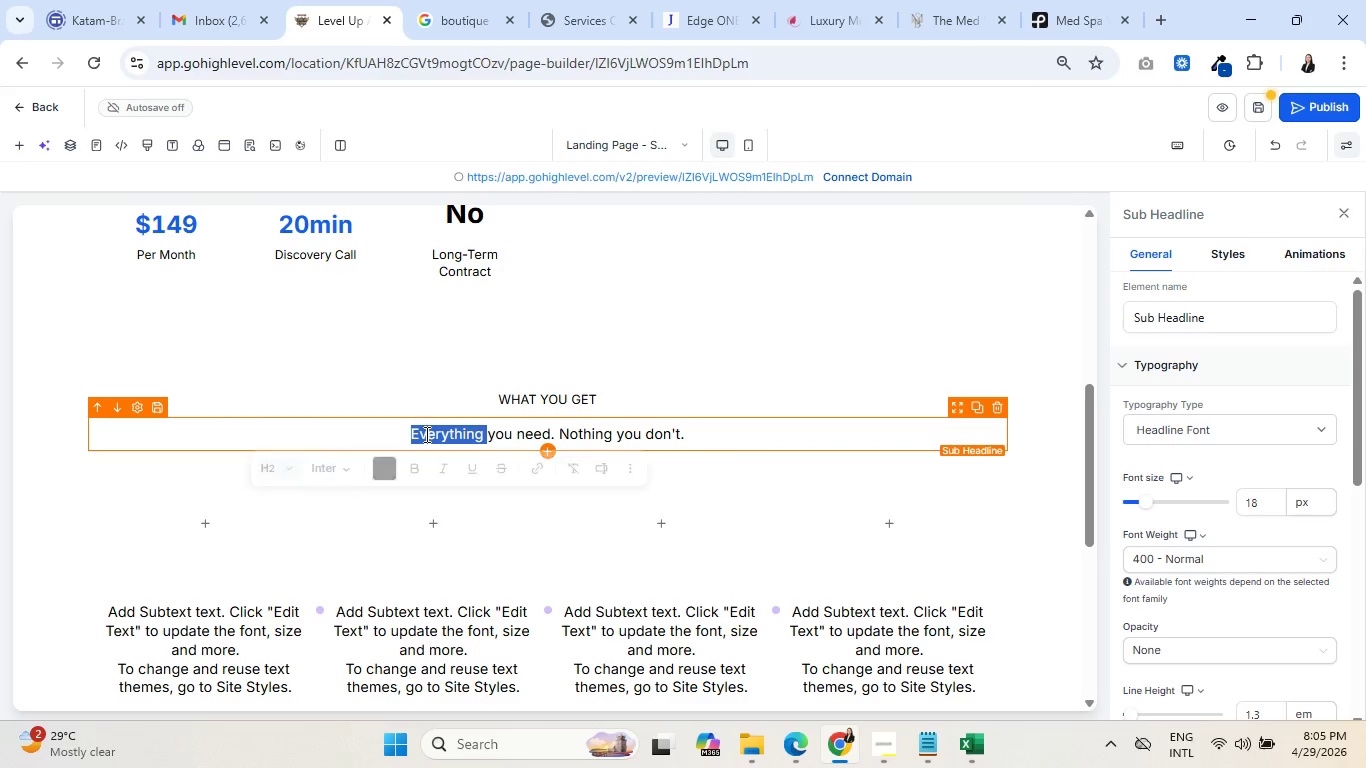 
triple_click([425, 434])
 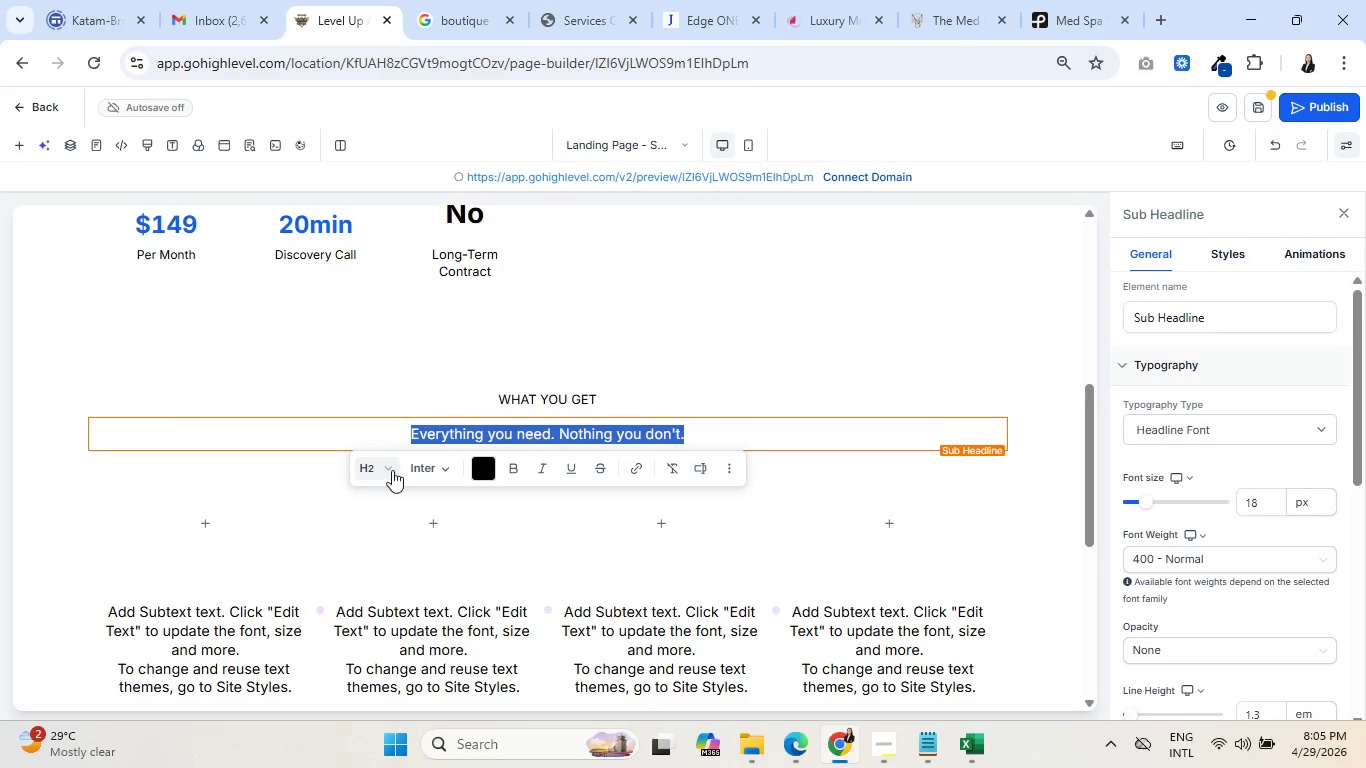 
left_click([390, 471])
 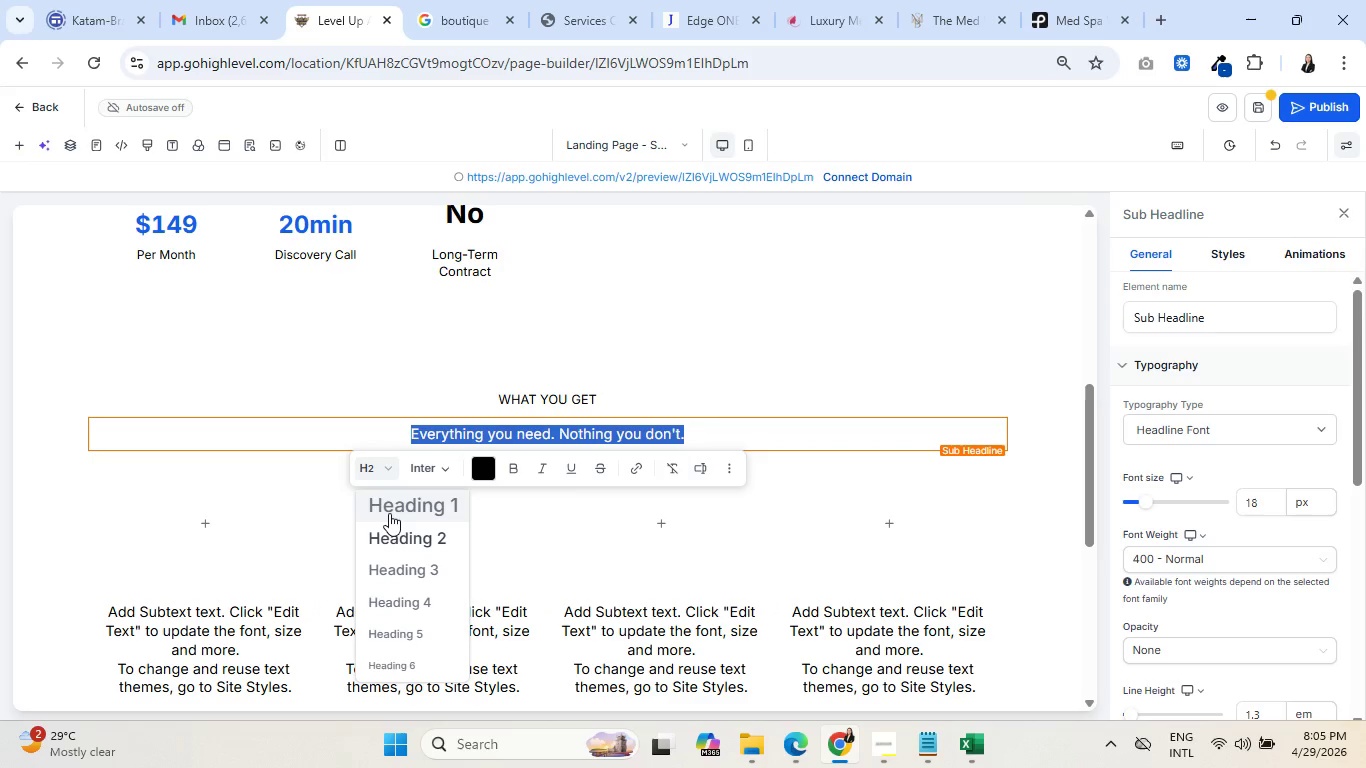 
left_click([390, 513])
 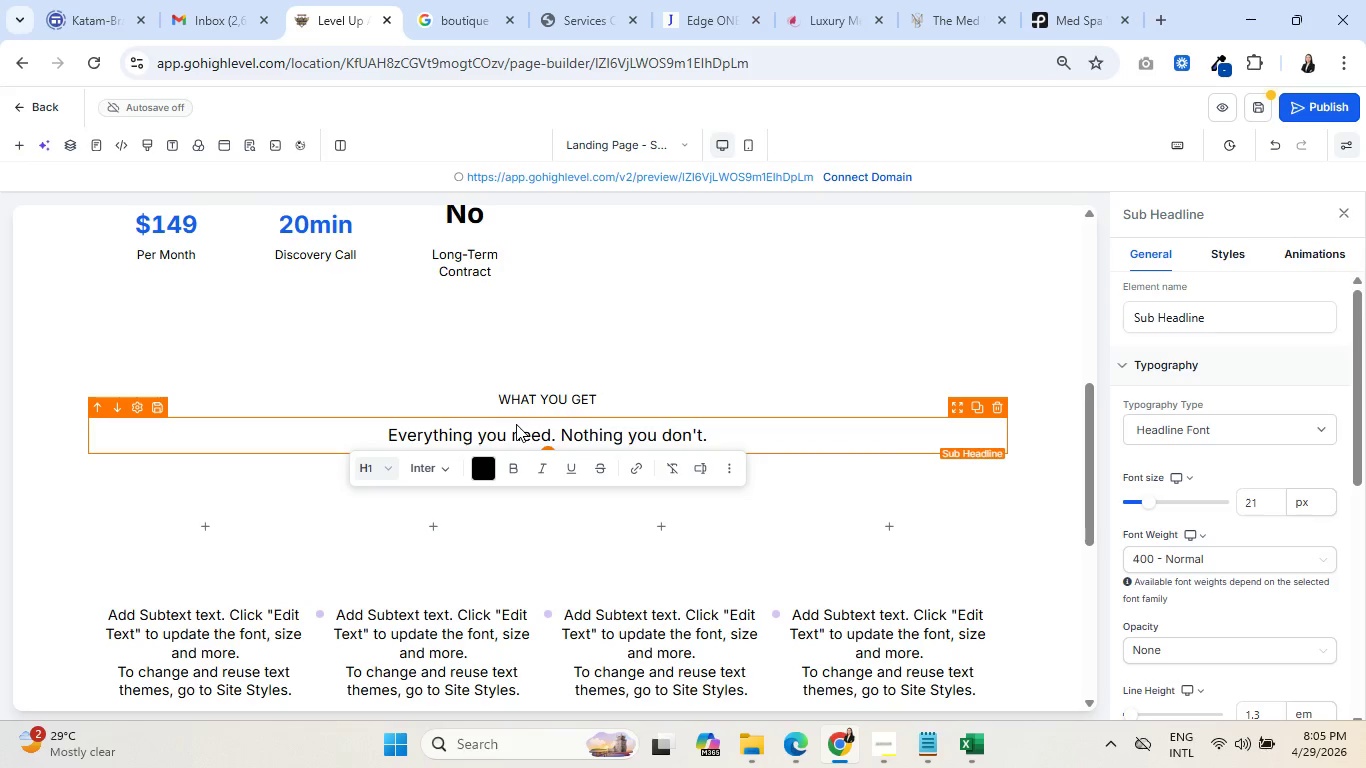 
left_click([503, 430])
 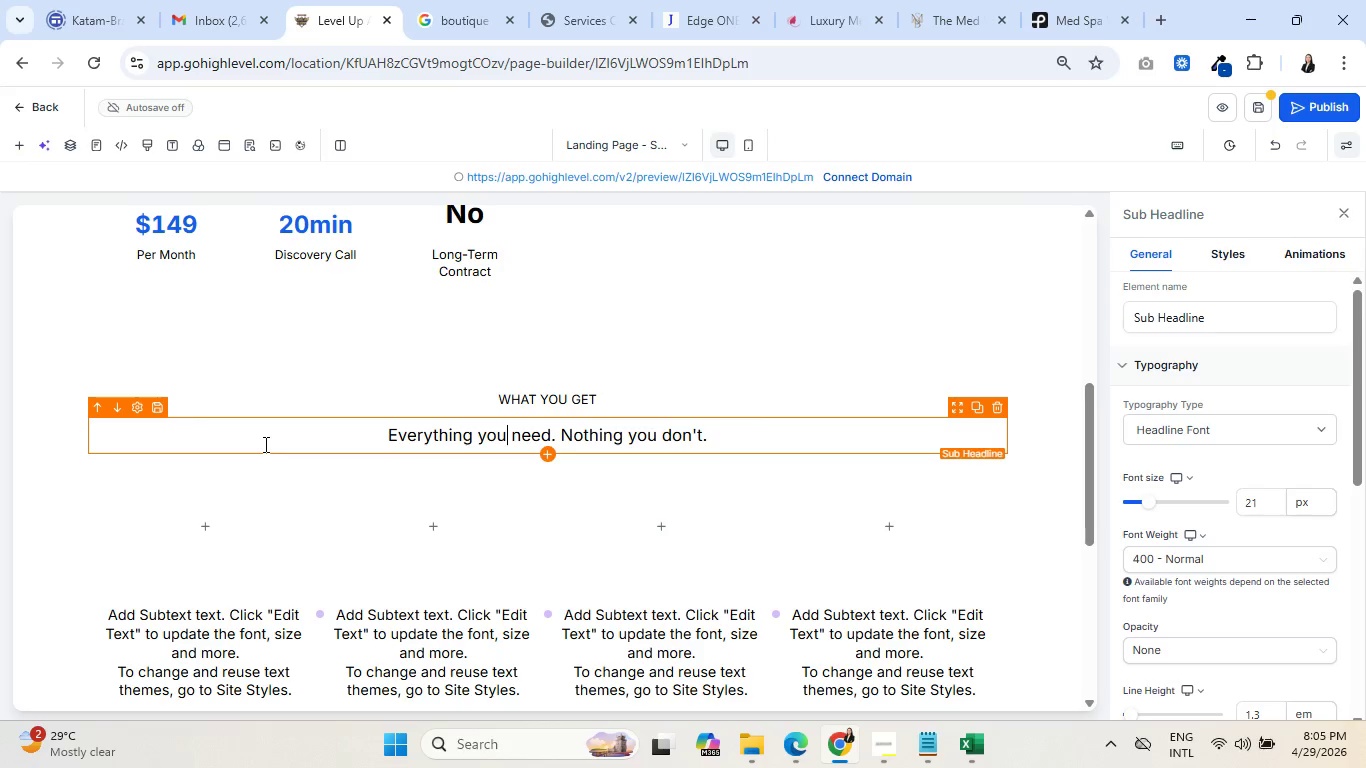 
wait(6.39)
 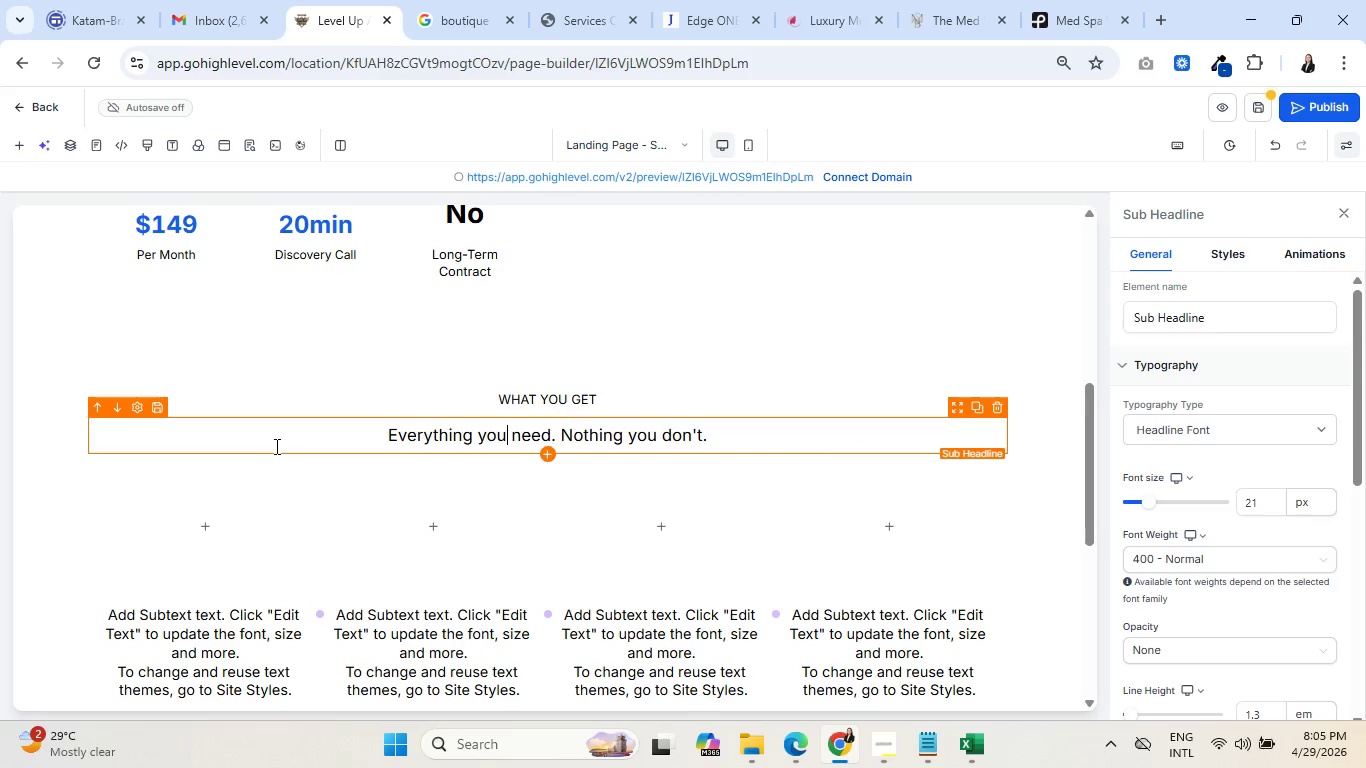 
left_click([203, 522])
 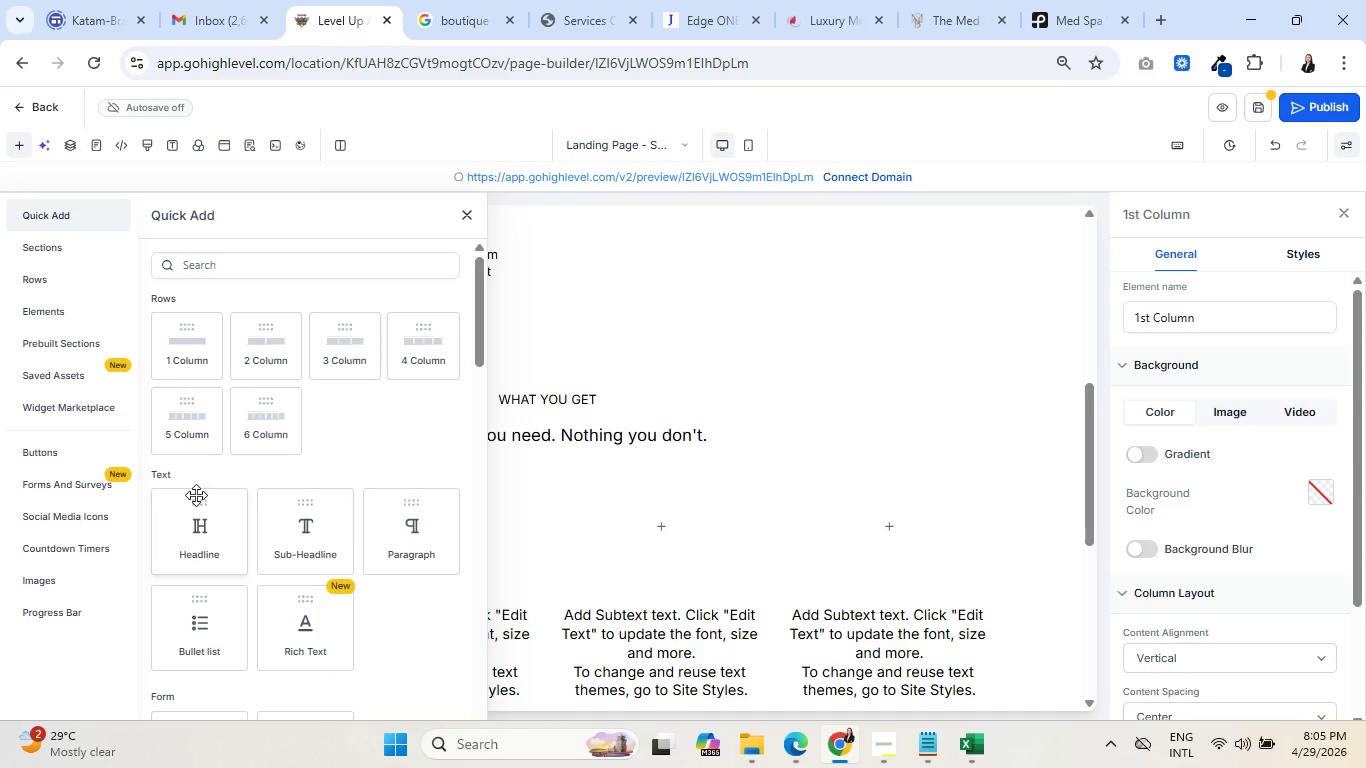 
wait(13.16)
 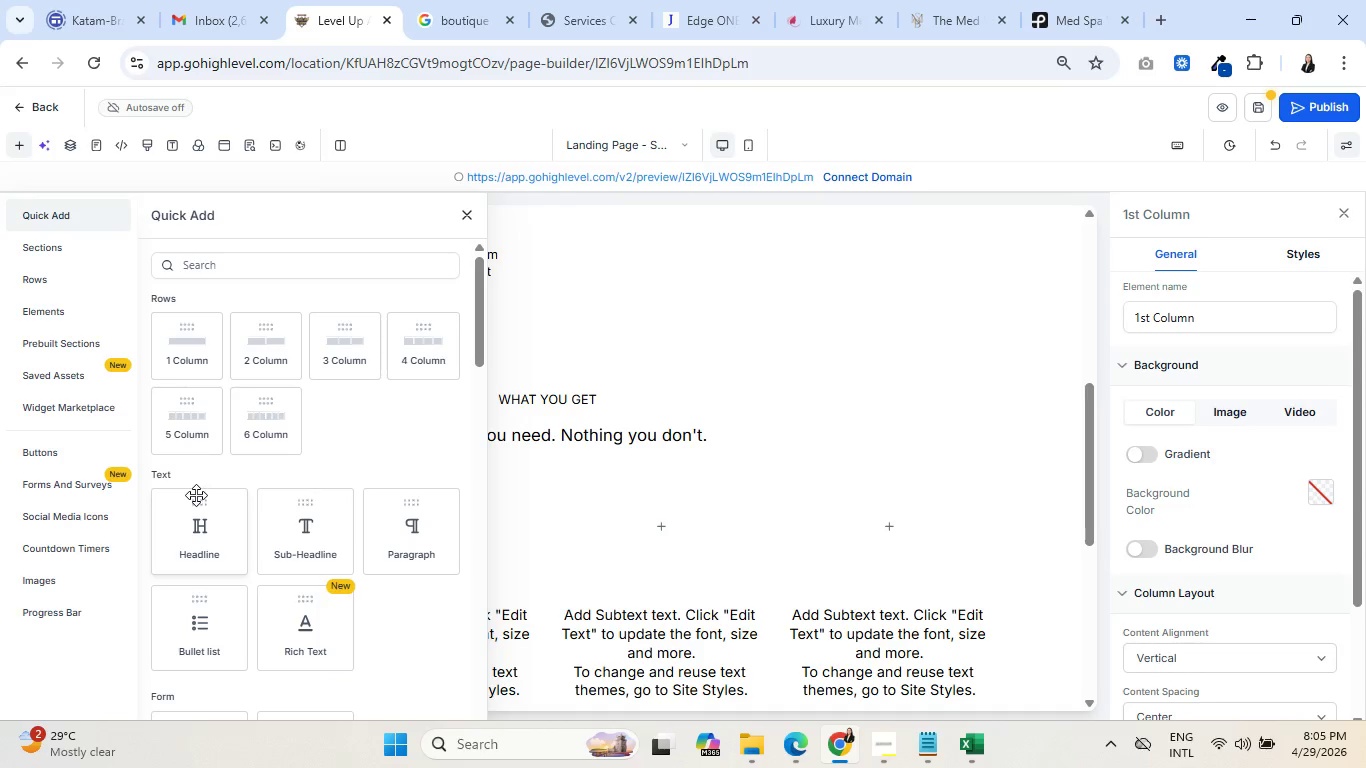 
scroll: coordinate [892, 352], scroll_direction: down, amount: 7.0
 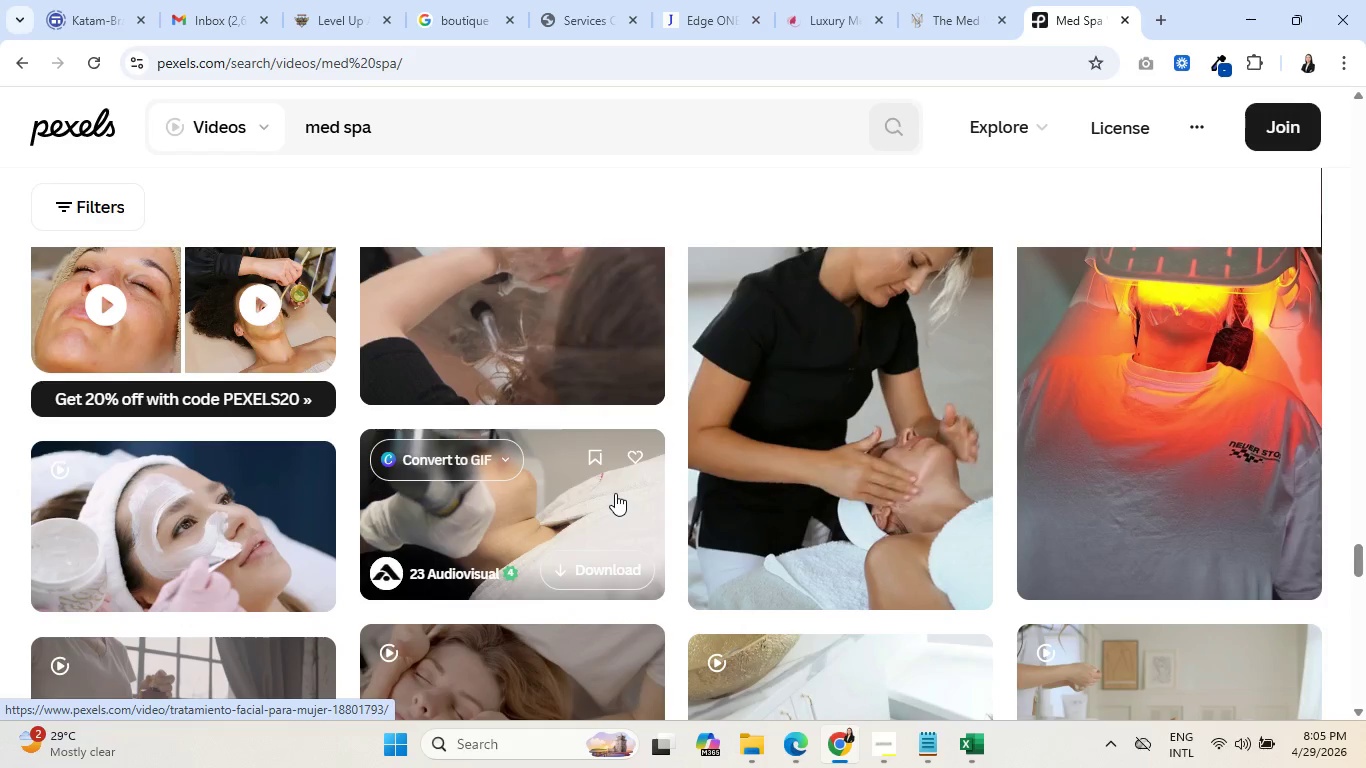 
wait(7.89)
 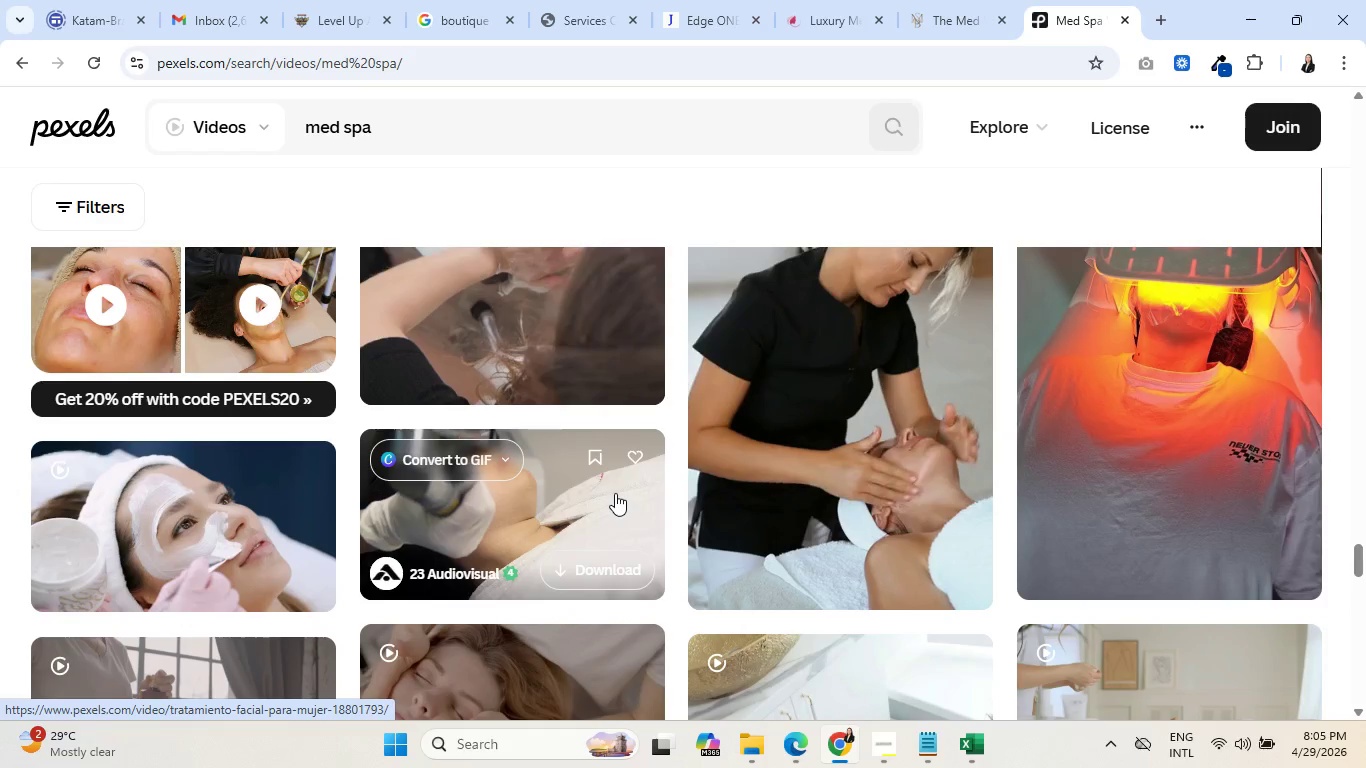 
scroll: coordinate [569, 502], scroll_direction: down, amount: 11.0
 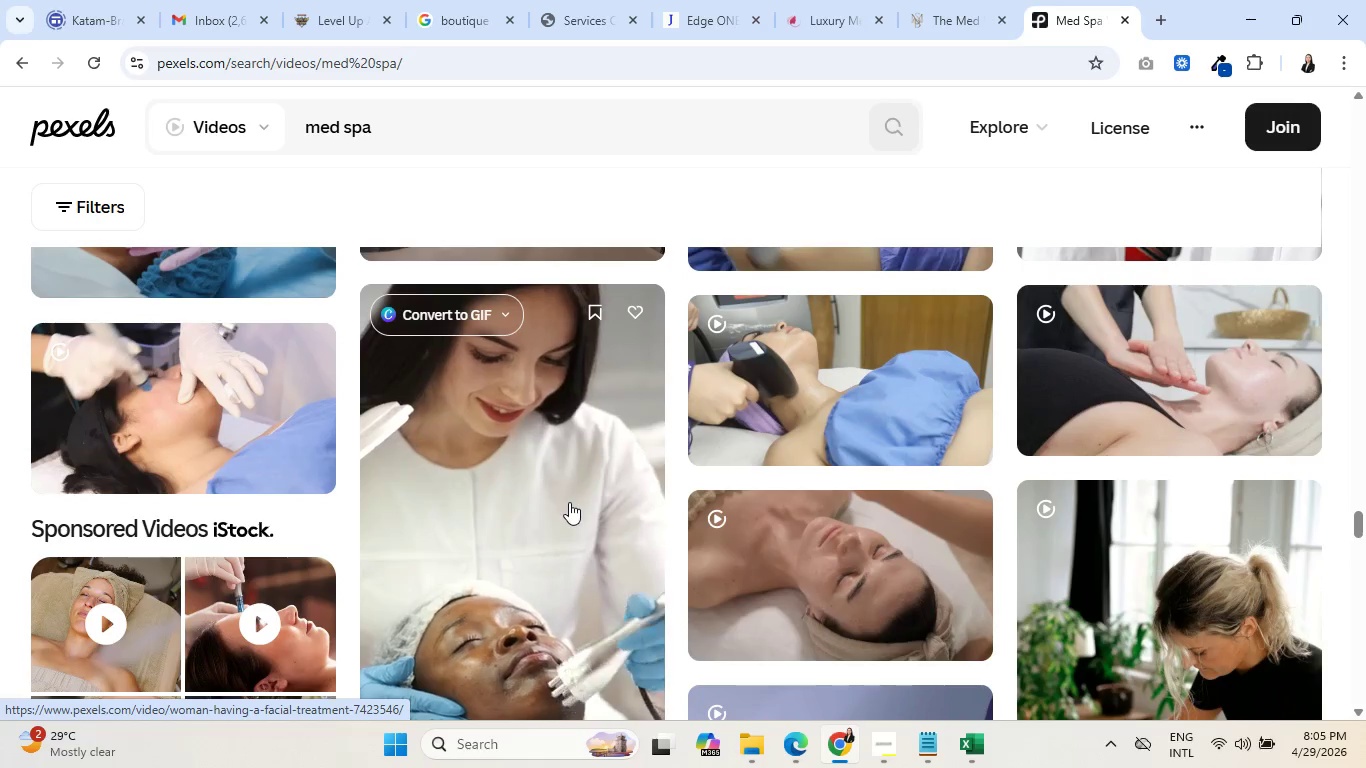 
scroll: coordinate [563, 499], scroll_direction: down, amount: 8.0
 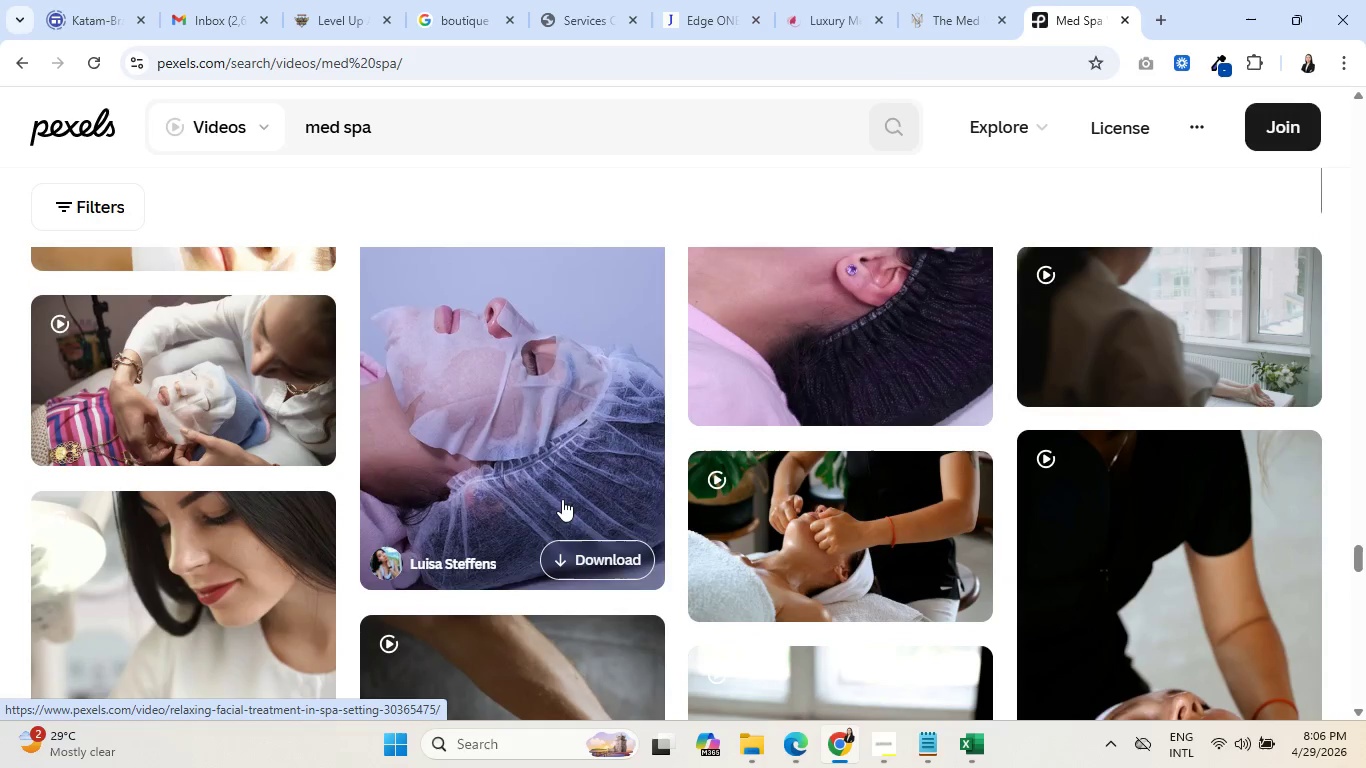 
scroll: coordinate [555, 484], scroll_direction: down, amount: 7.0
 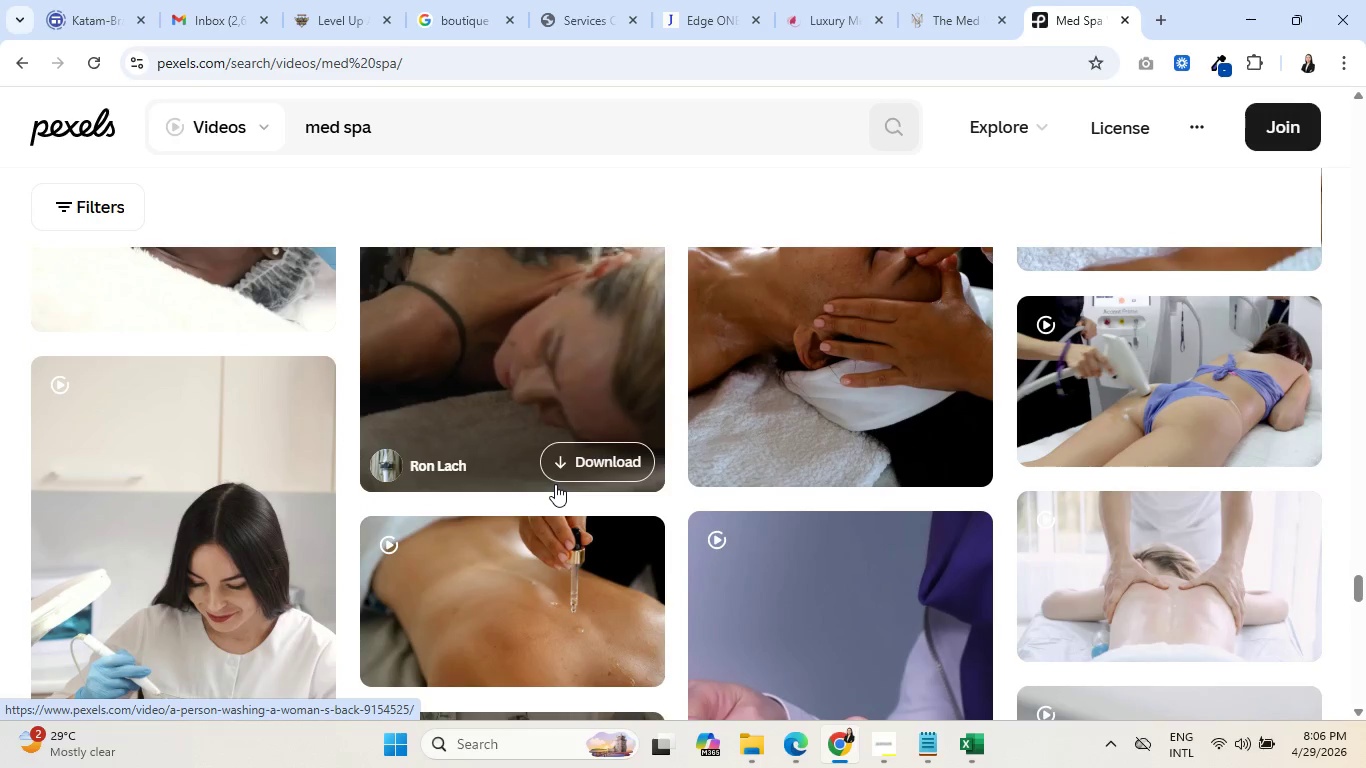 
scroll: coordinate [555, 484], scroll_direction: up, amount: 4.0
 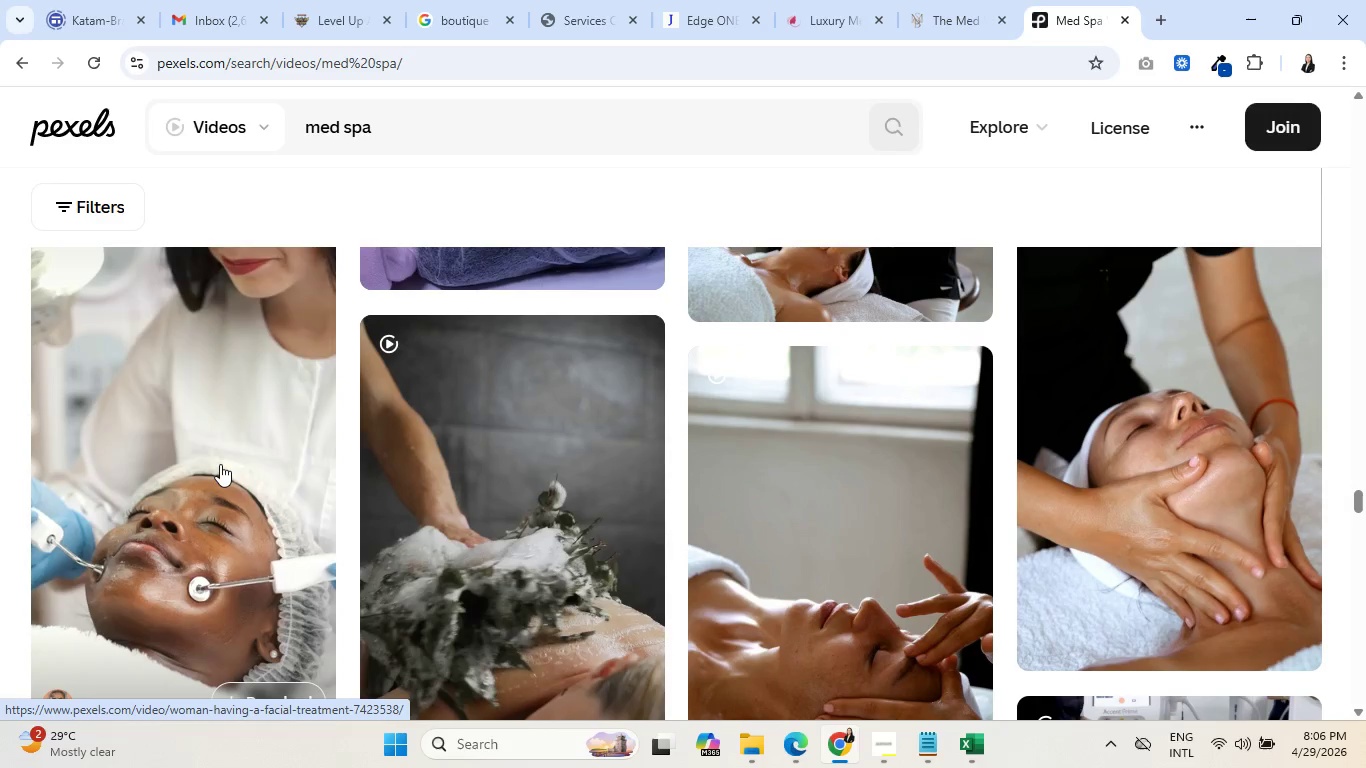 
wait(5.85)
 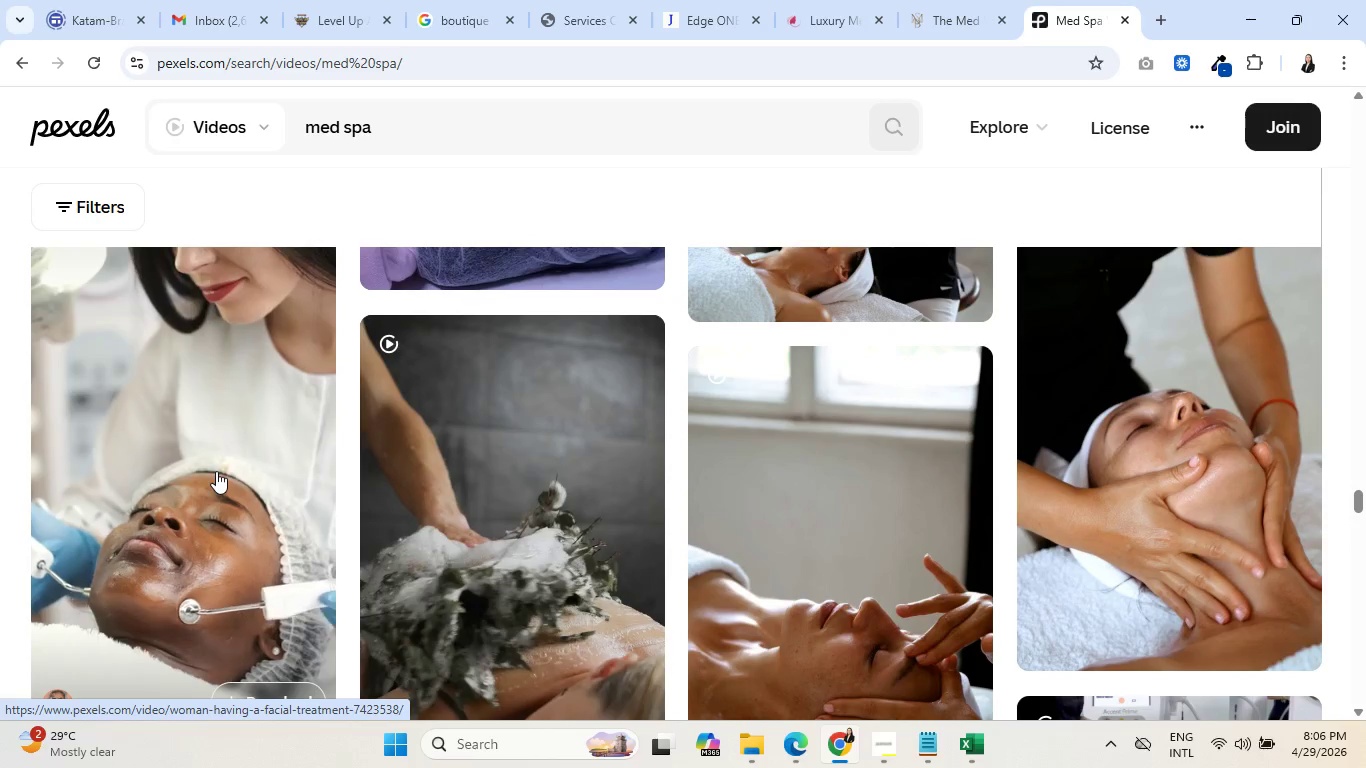 
scroll: coordinate [524, 462], scroll_direction: down, amount: 13.0
 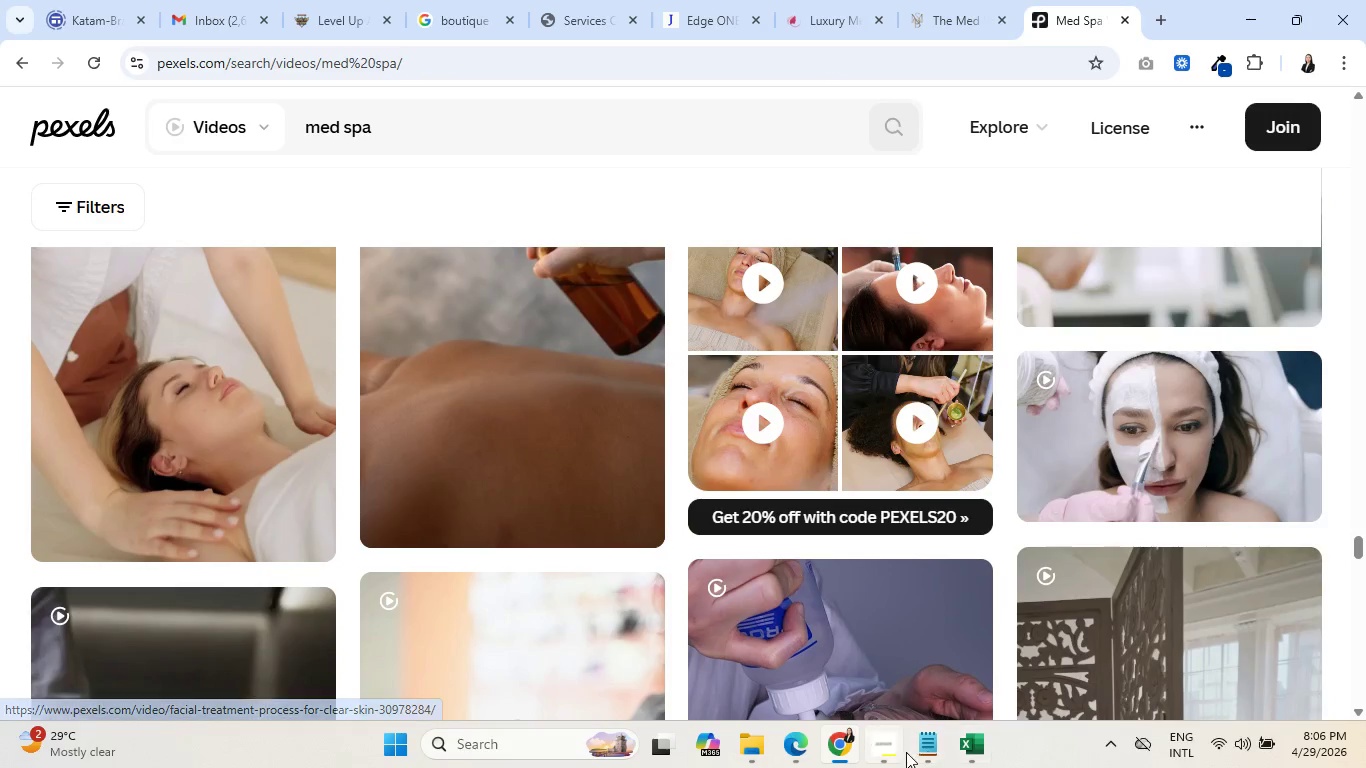 
left_click([977, 744])
 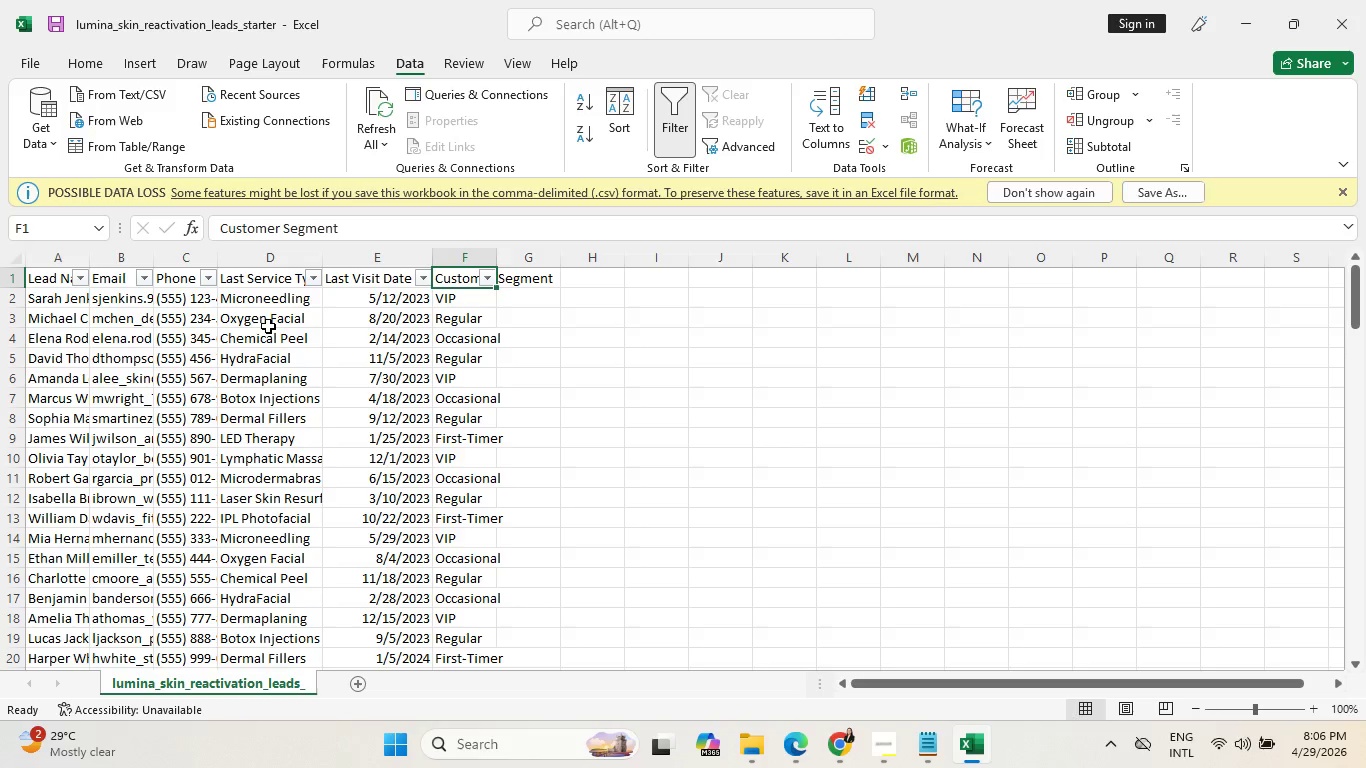 
left_click([261, 326])
 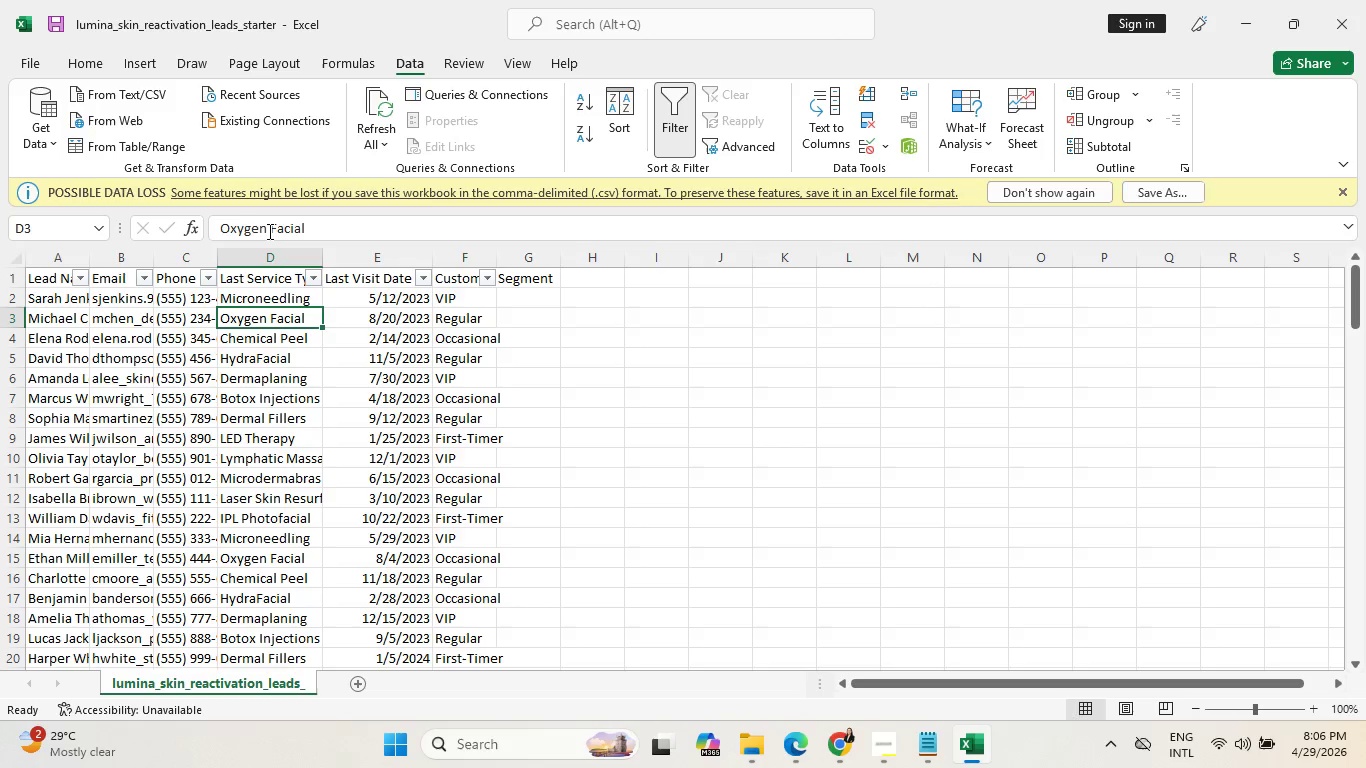 
double_click([270, 230])
 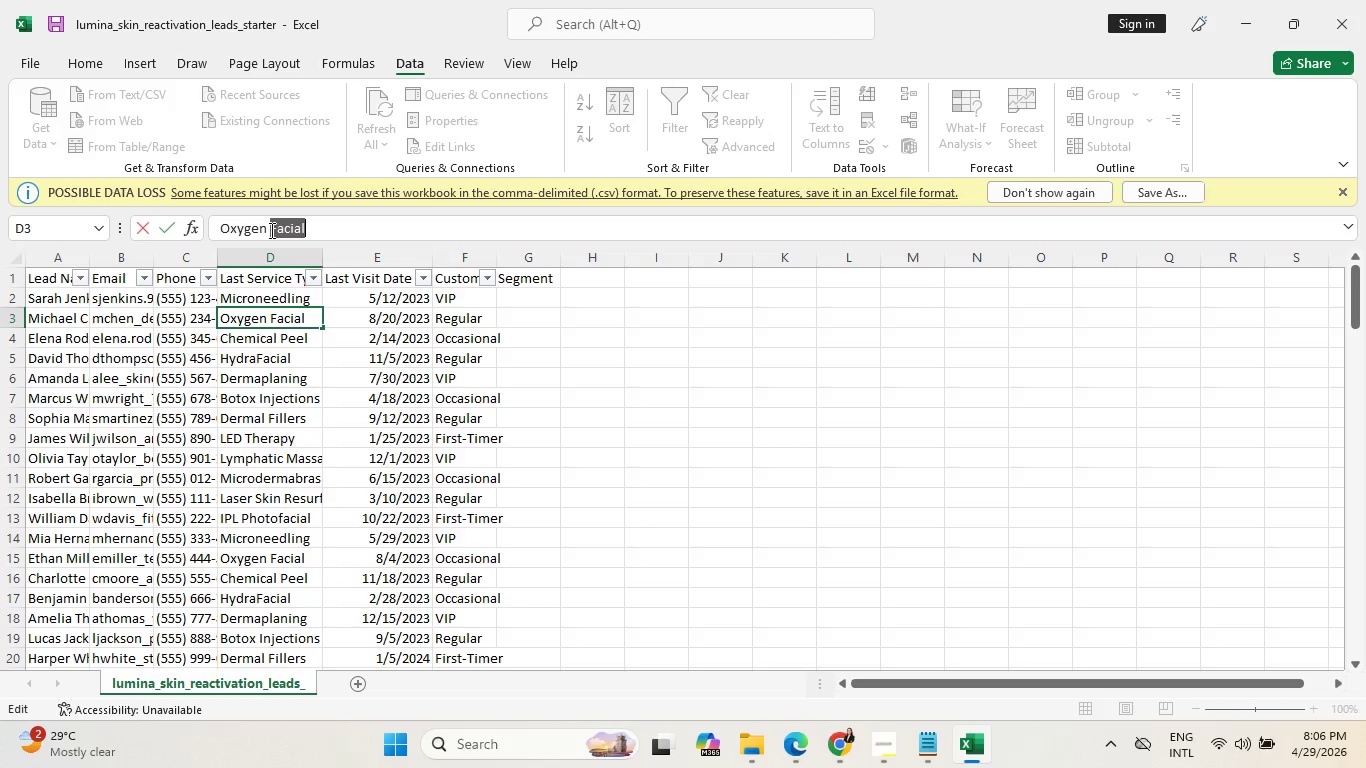 
triple_click([270, 230])
 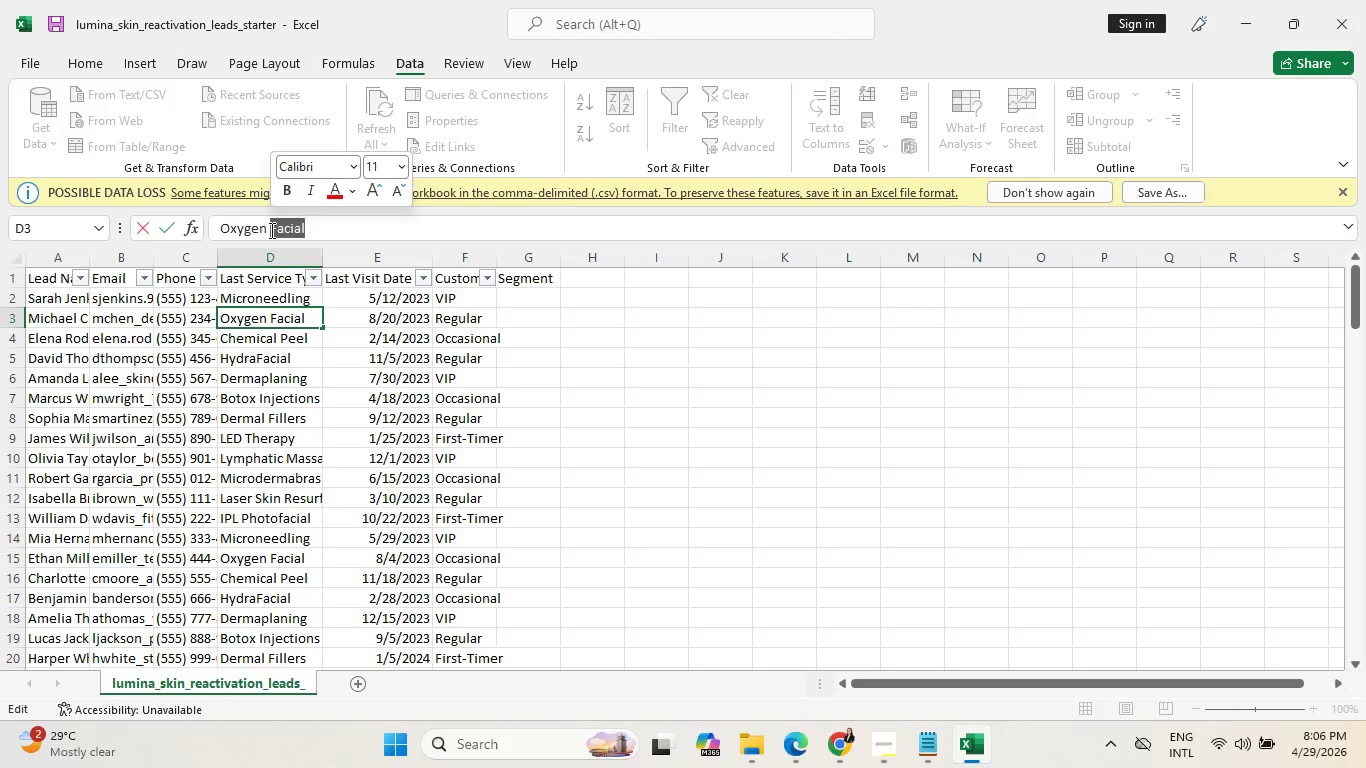 
triple_click([270, 230])
 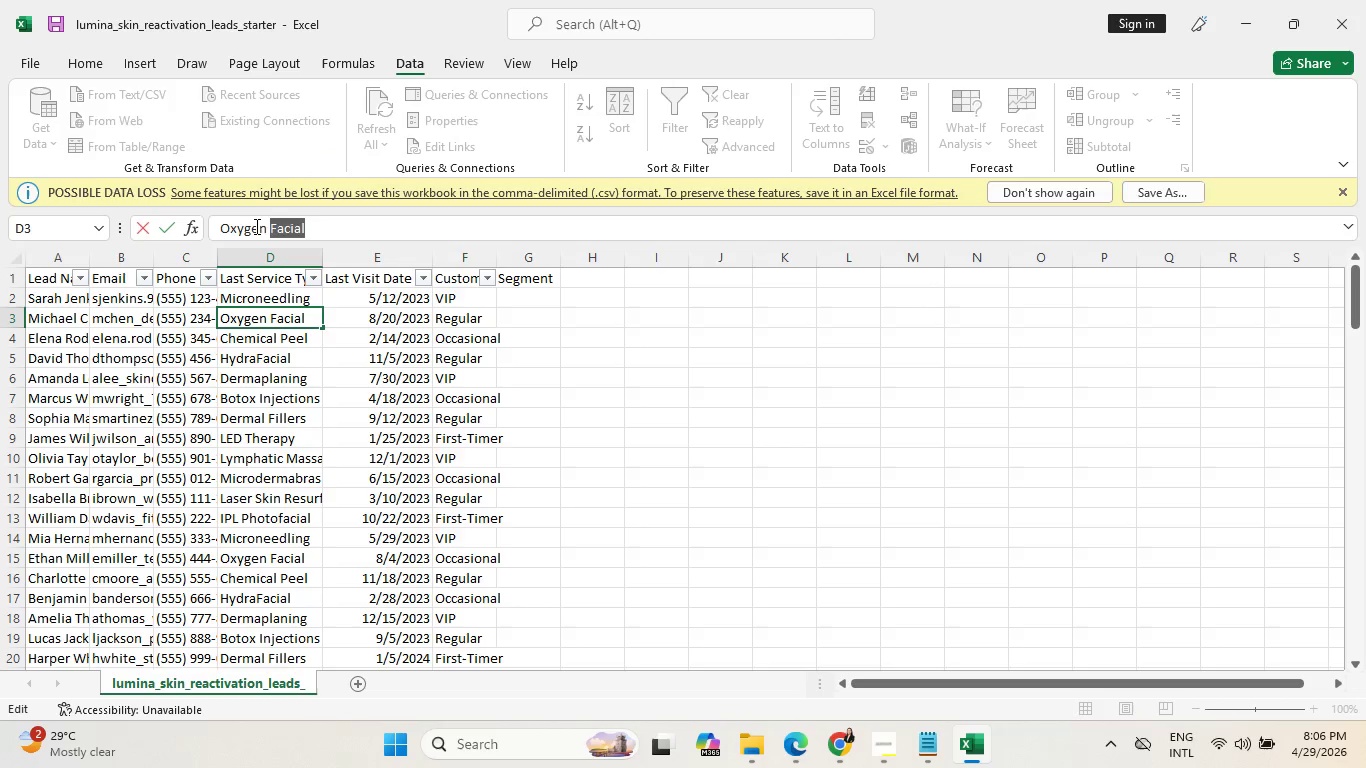 
double_click([255, 226])
 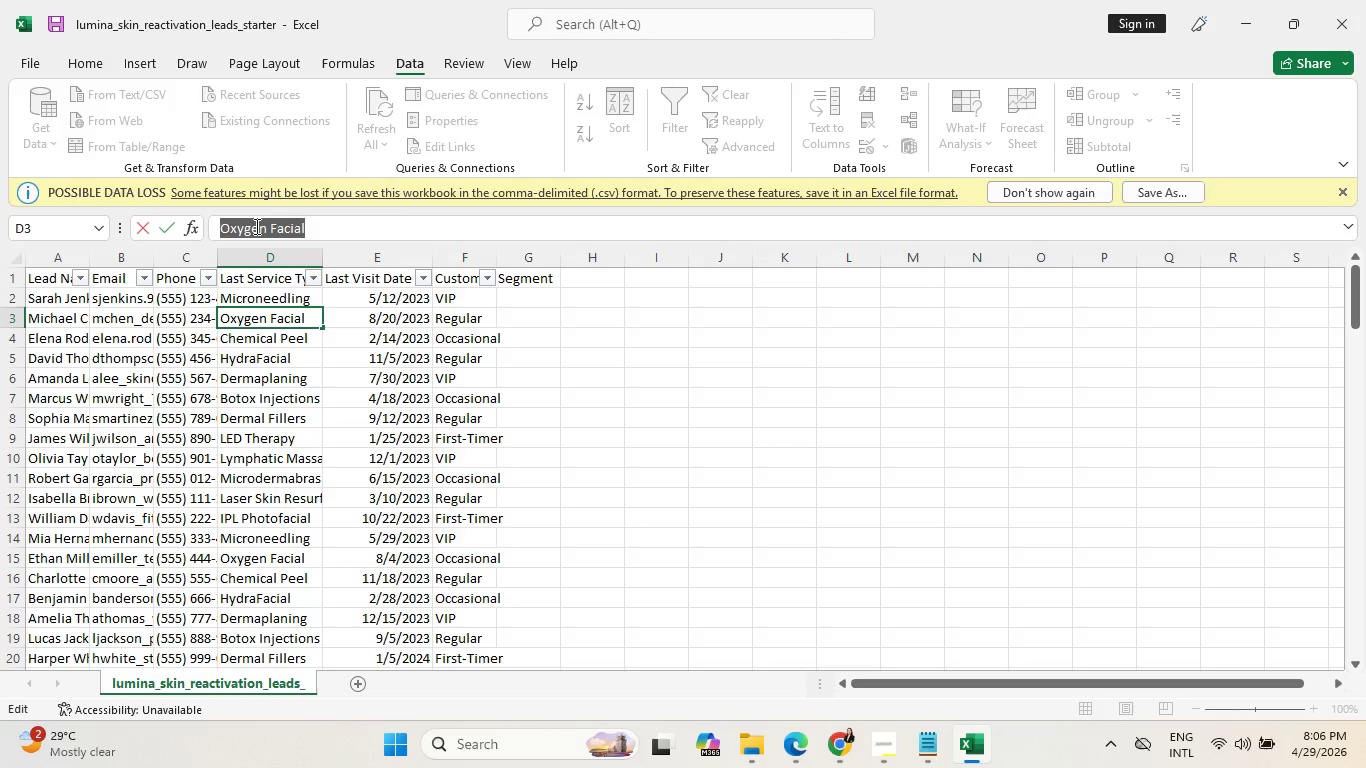 
triple_click([255, 226])
 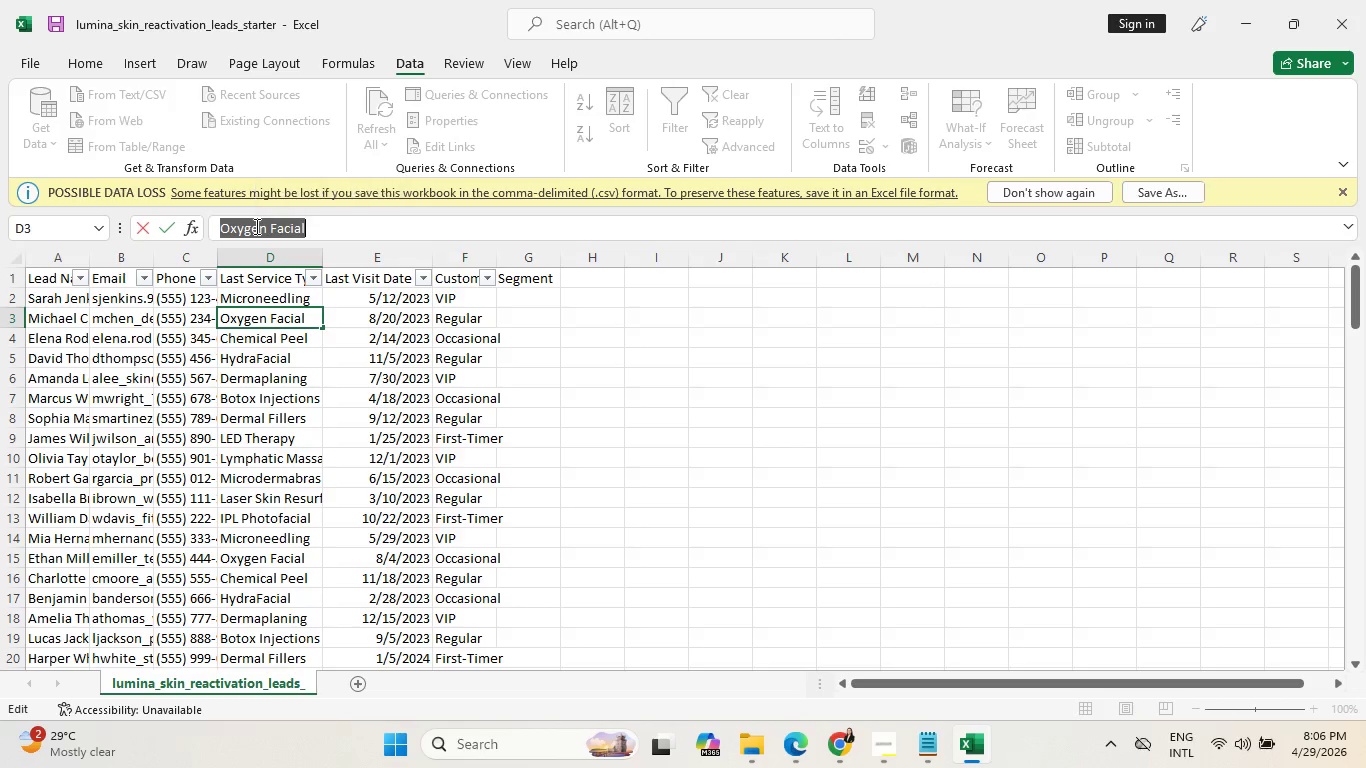 
key(Control+C)
 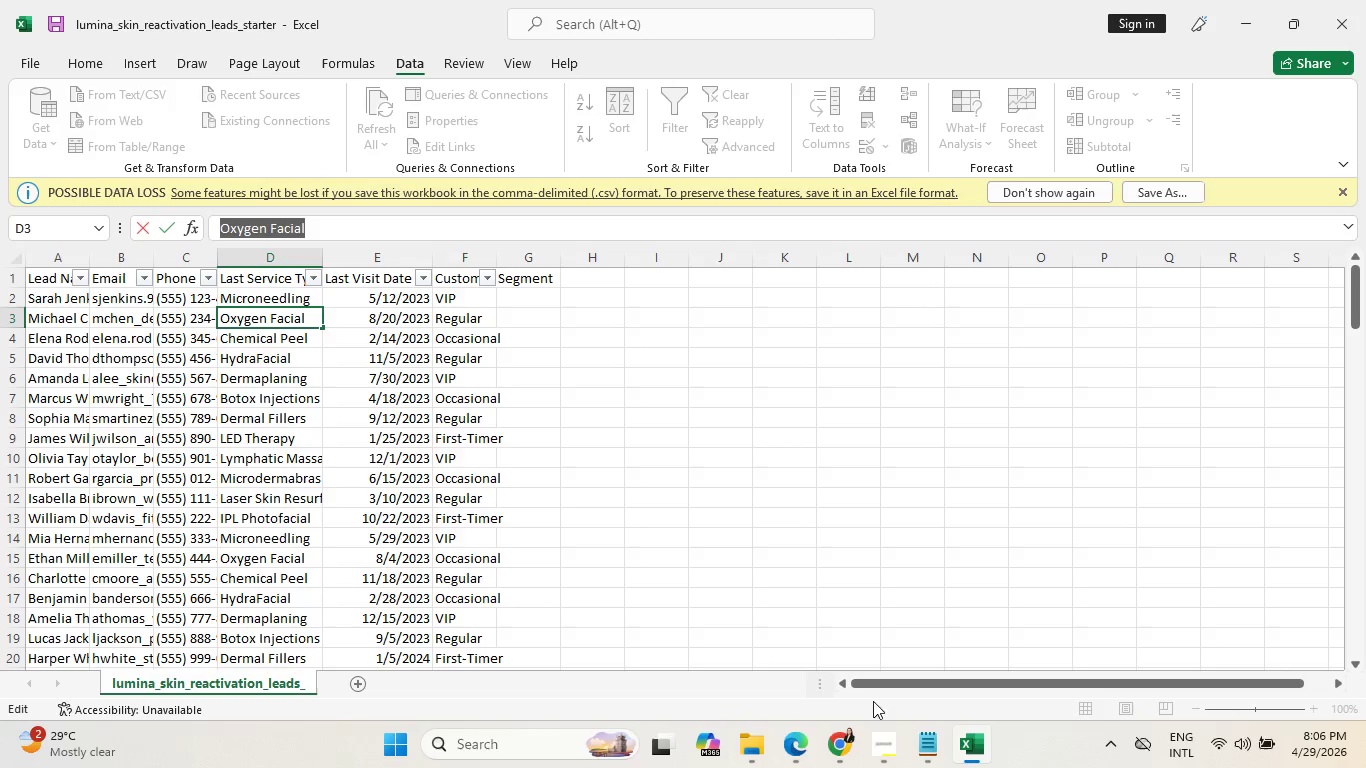 
key(Control+C)
 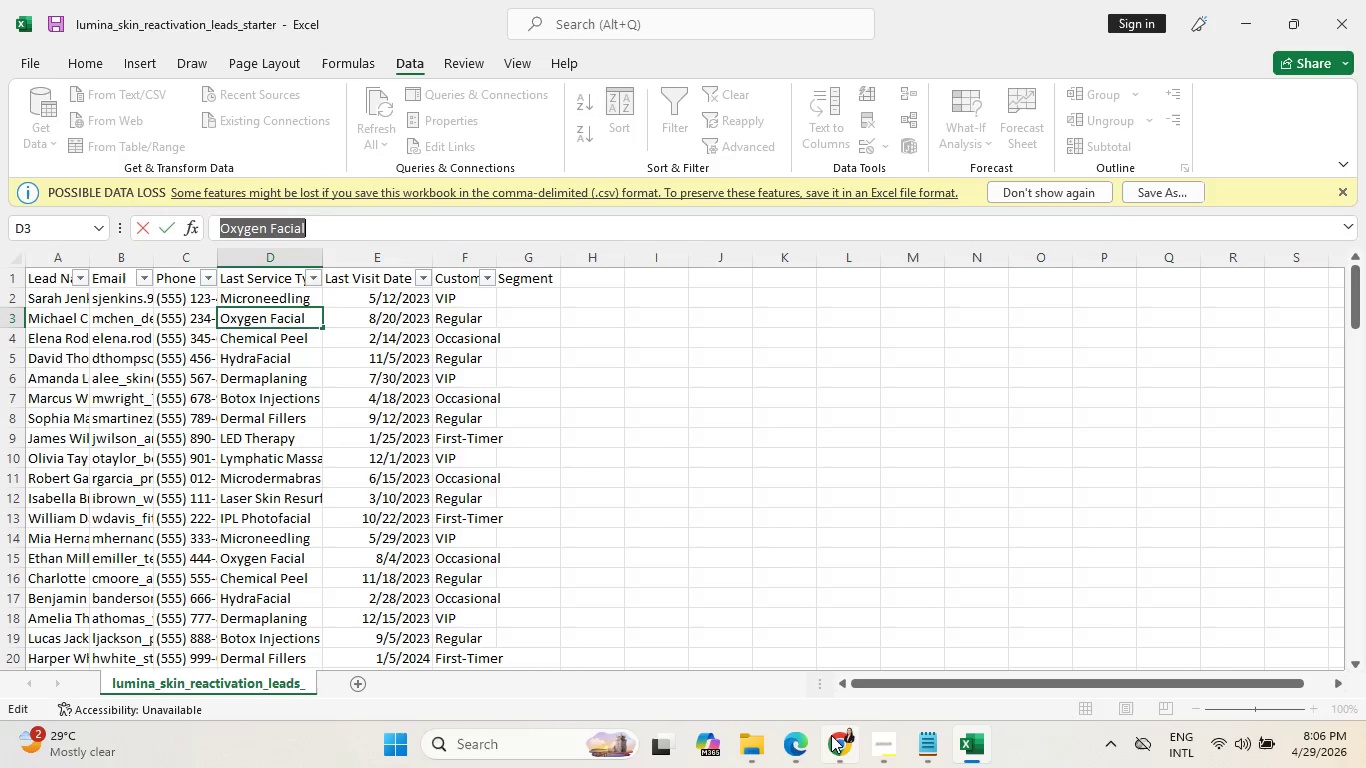 
left_click([831, 738])
 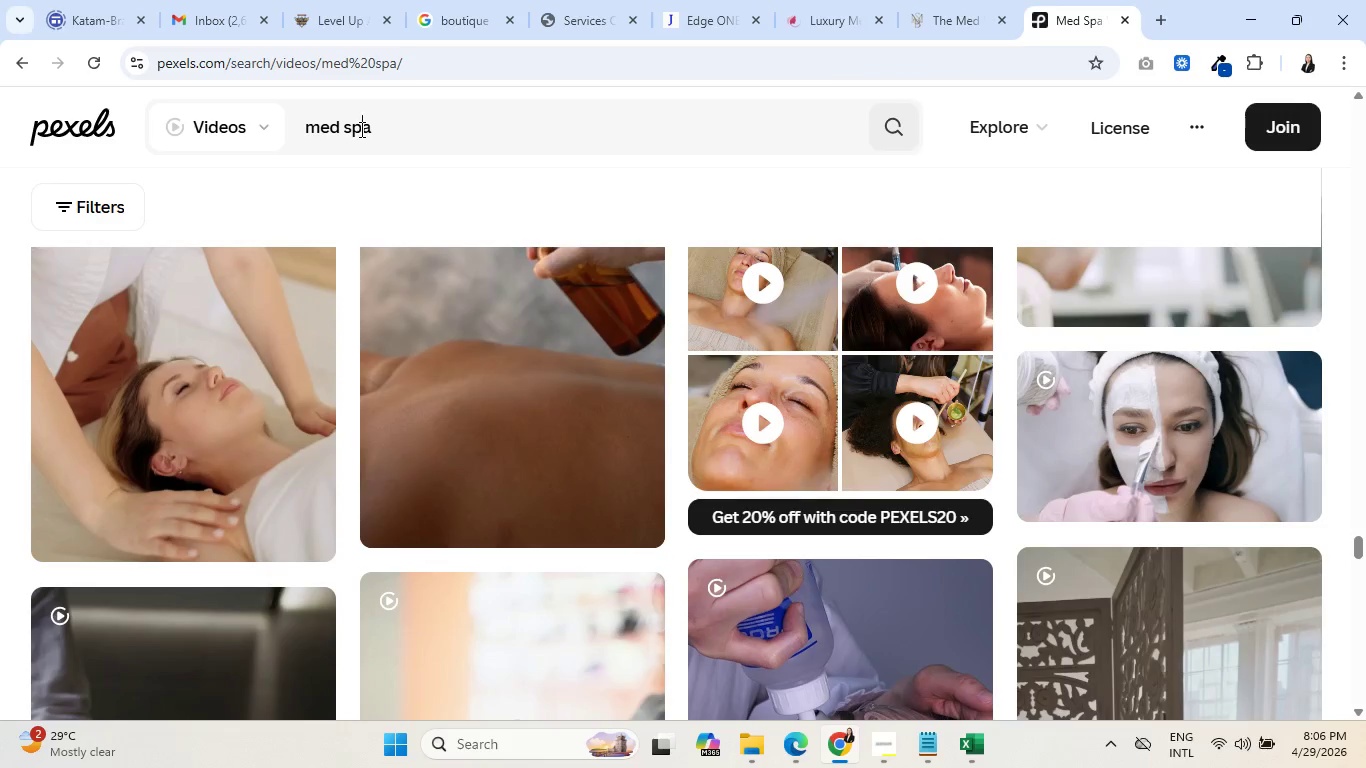 
double_click([360, 129])
 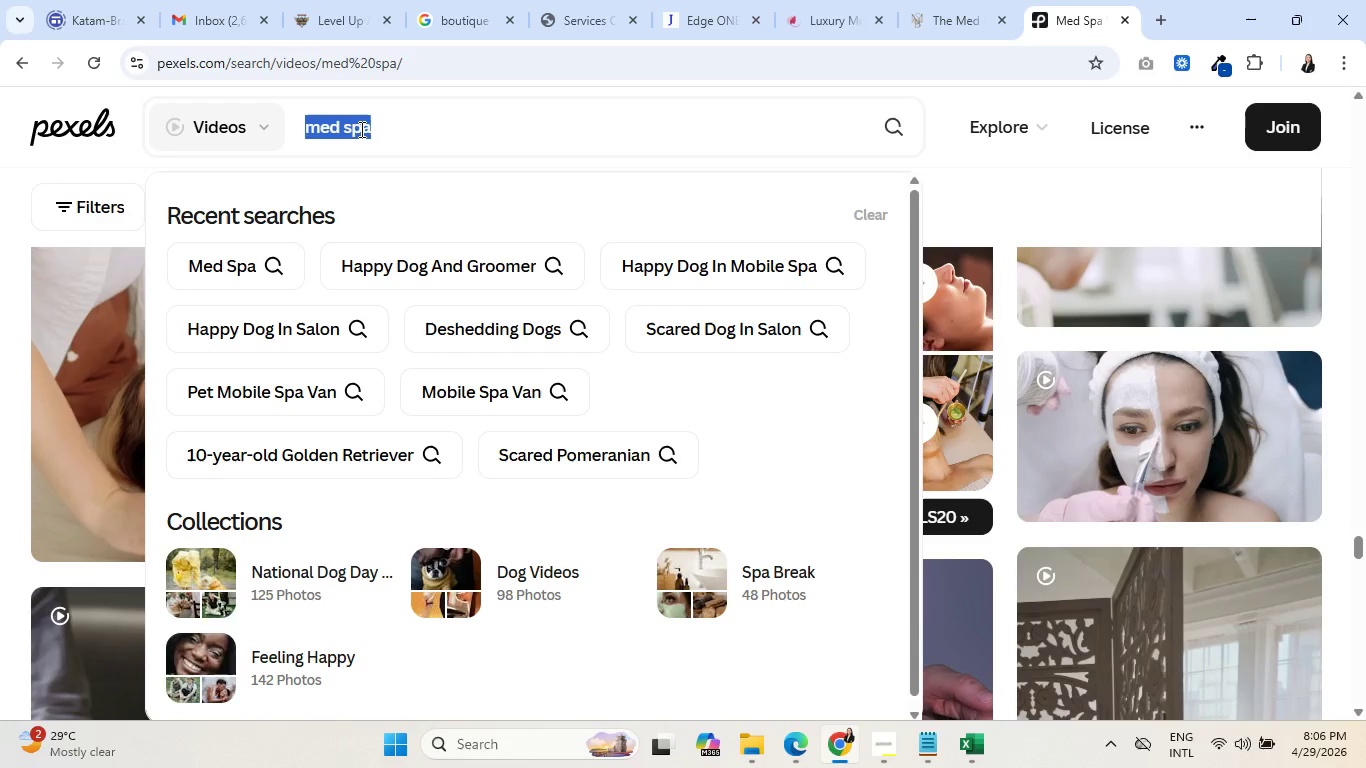 
triple_click([360, 129])
 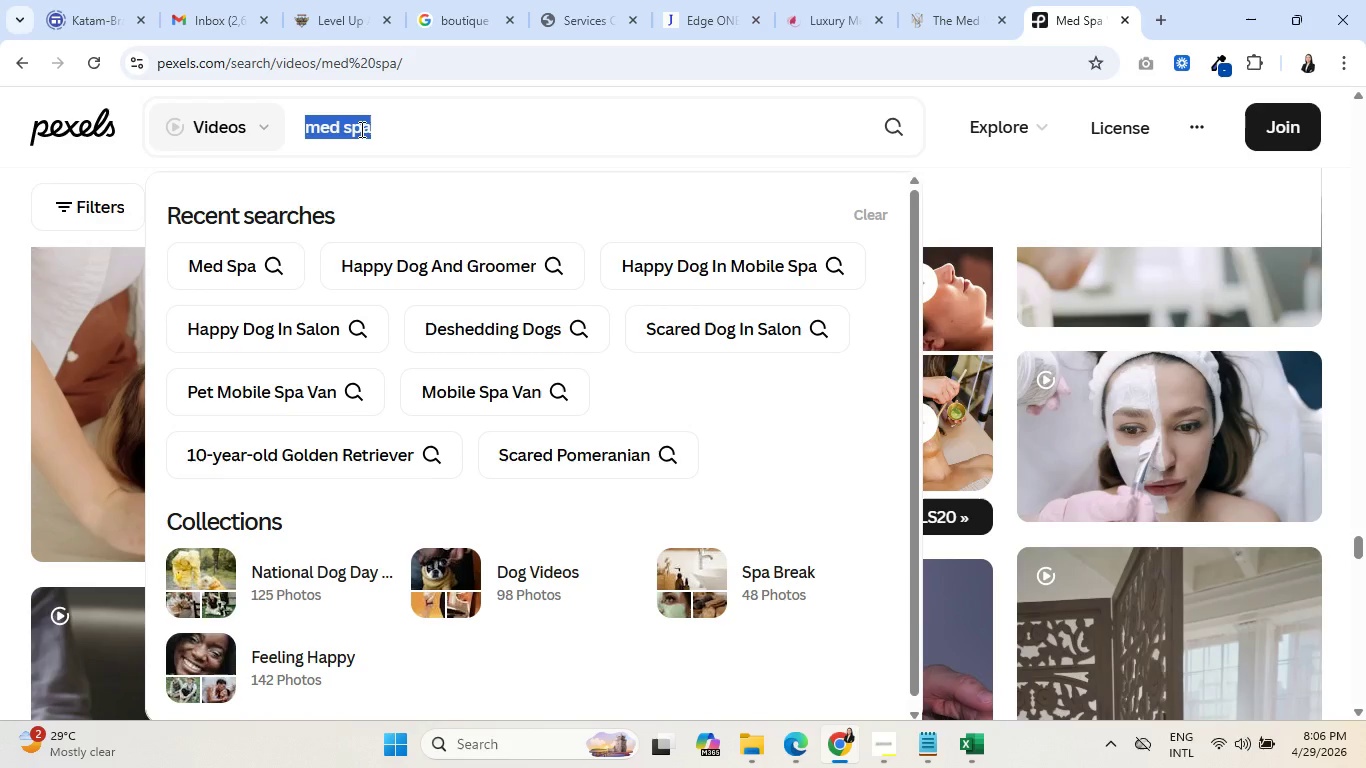 
key(Control+V)
 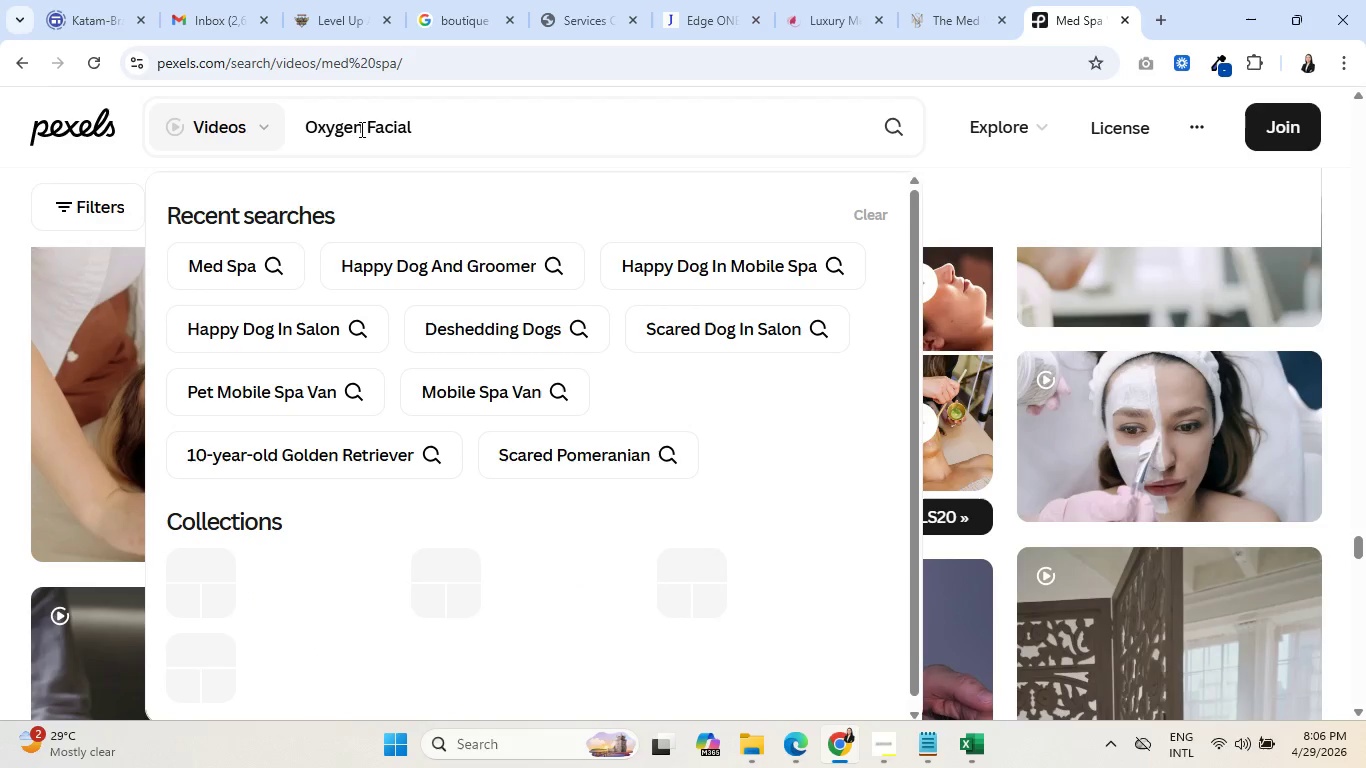 
key(Enter)
 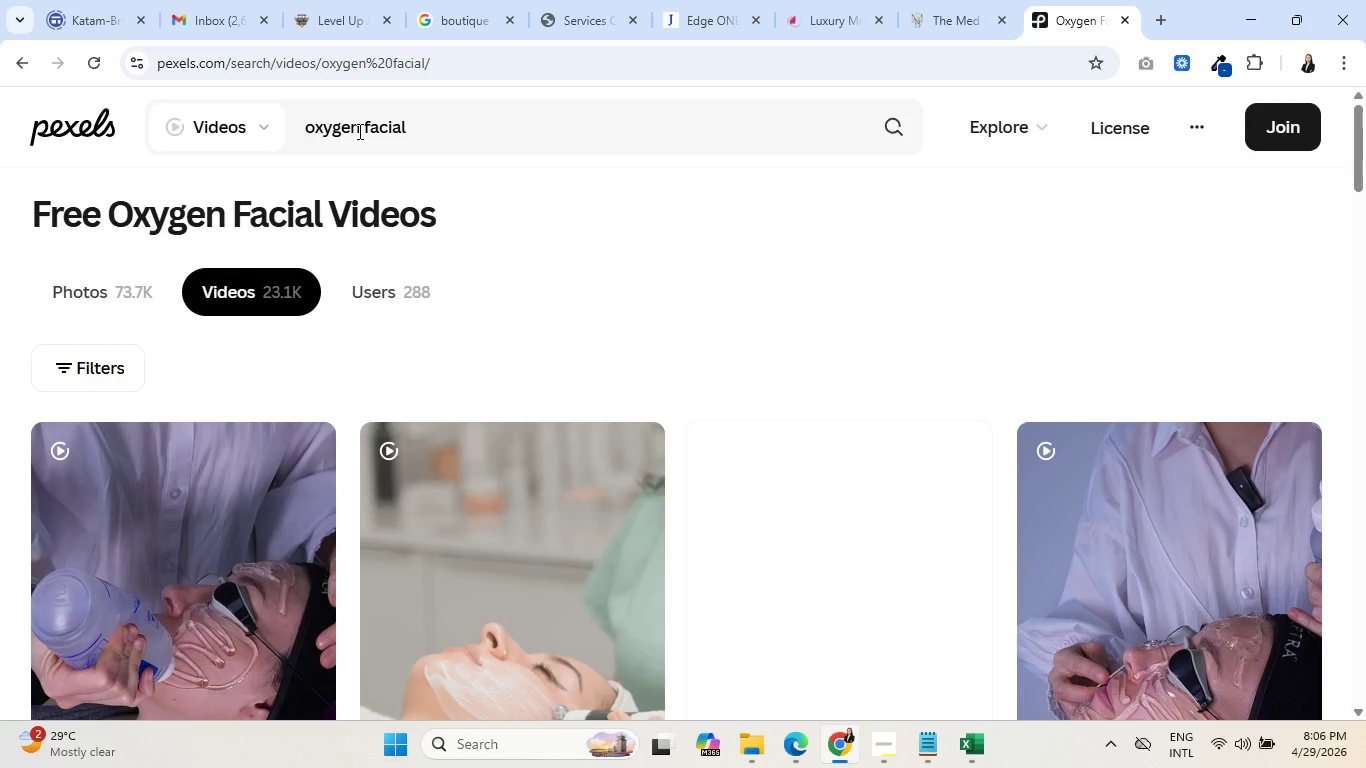 
scroll: coordinate [410, 385], scroll_direction: down, amount: 2.0
 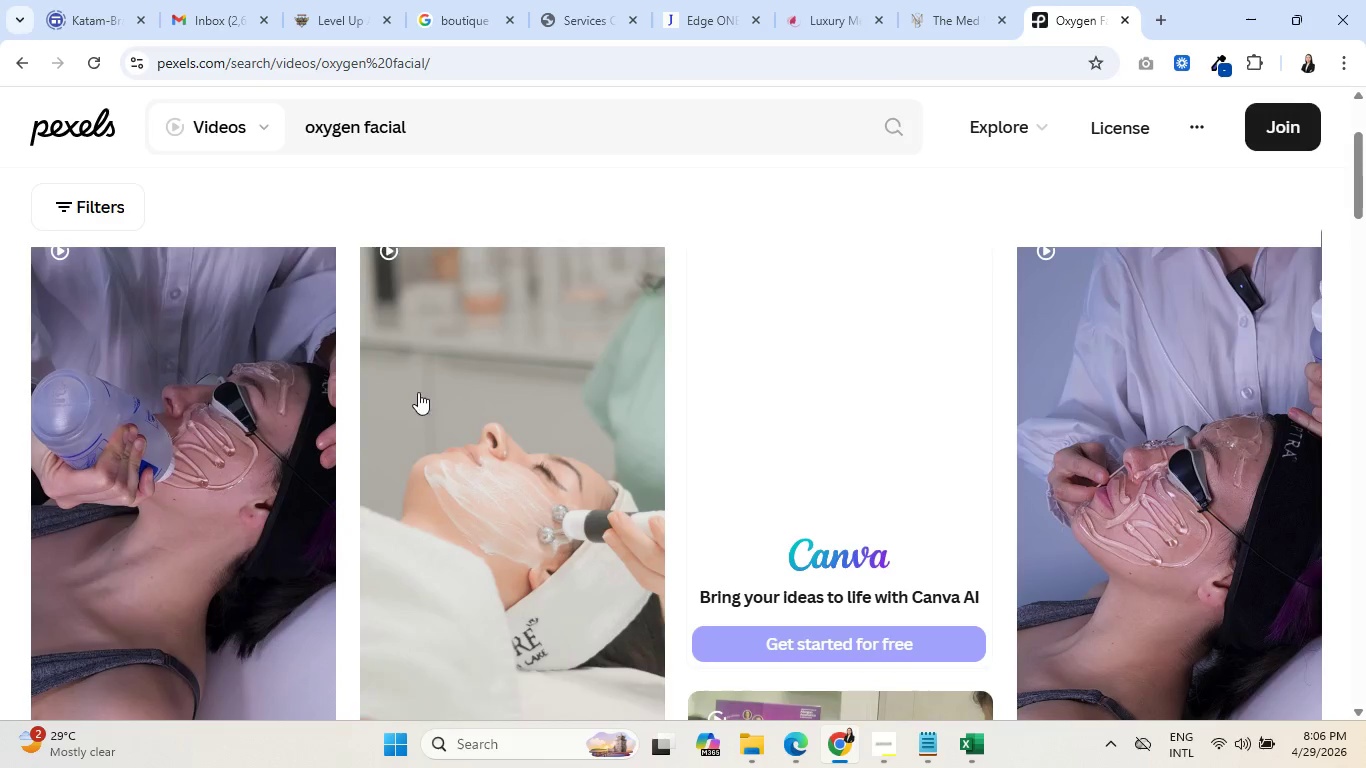 
mouse_move([431, 431])
 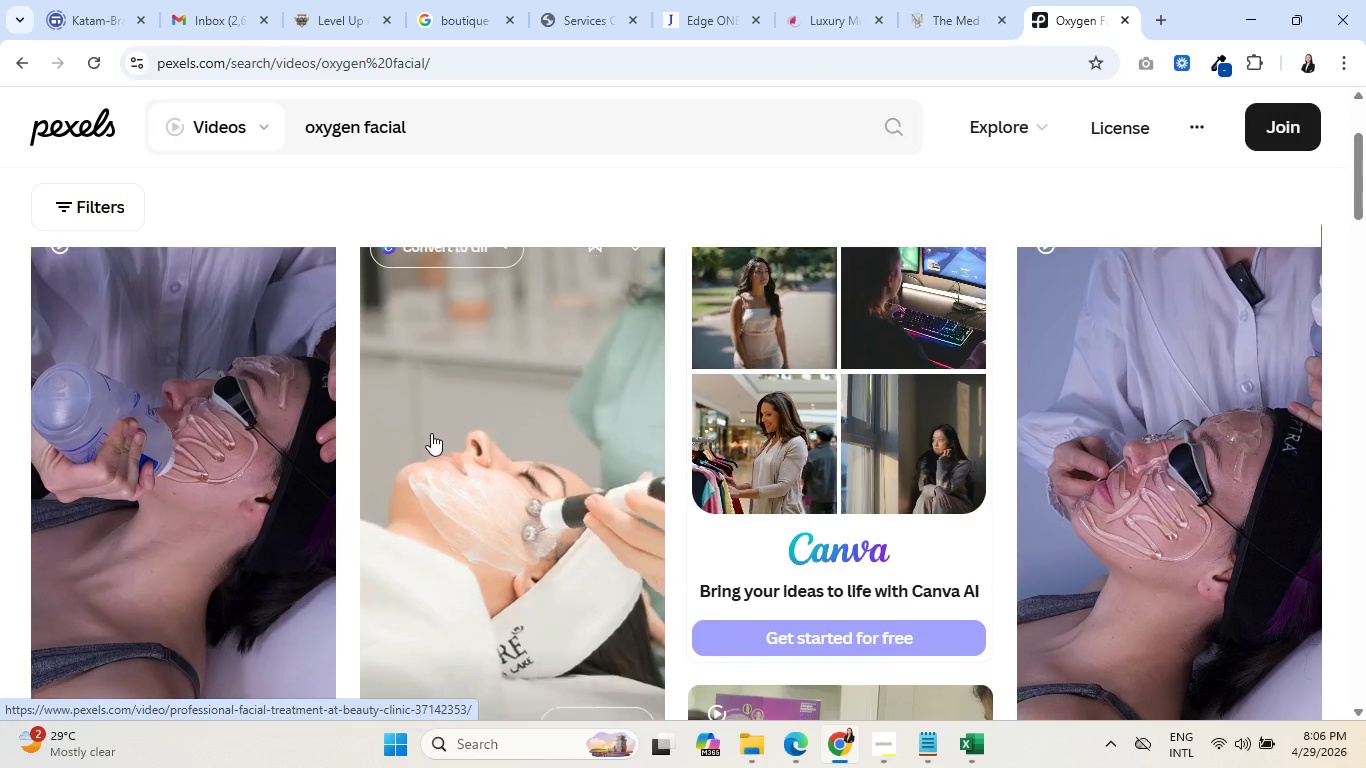 
scroll: coordinate [223, 466], scroll_direction: down, amount: 12.0
 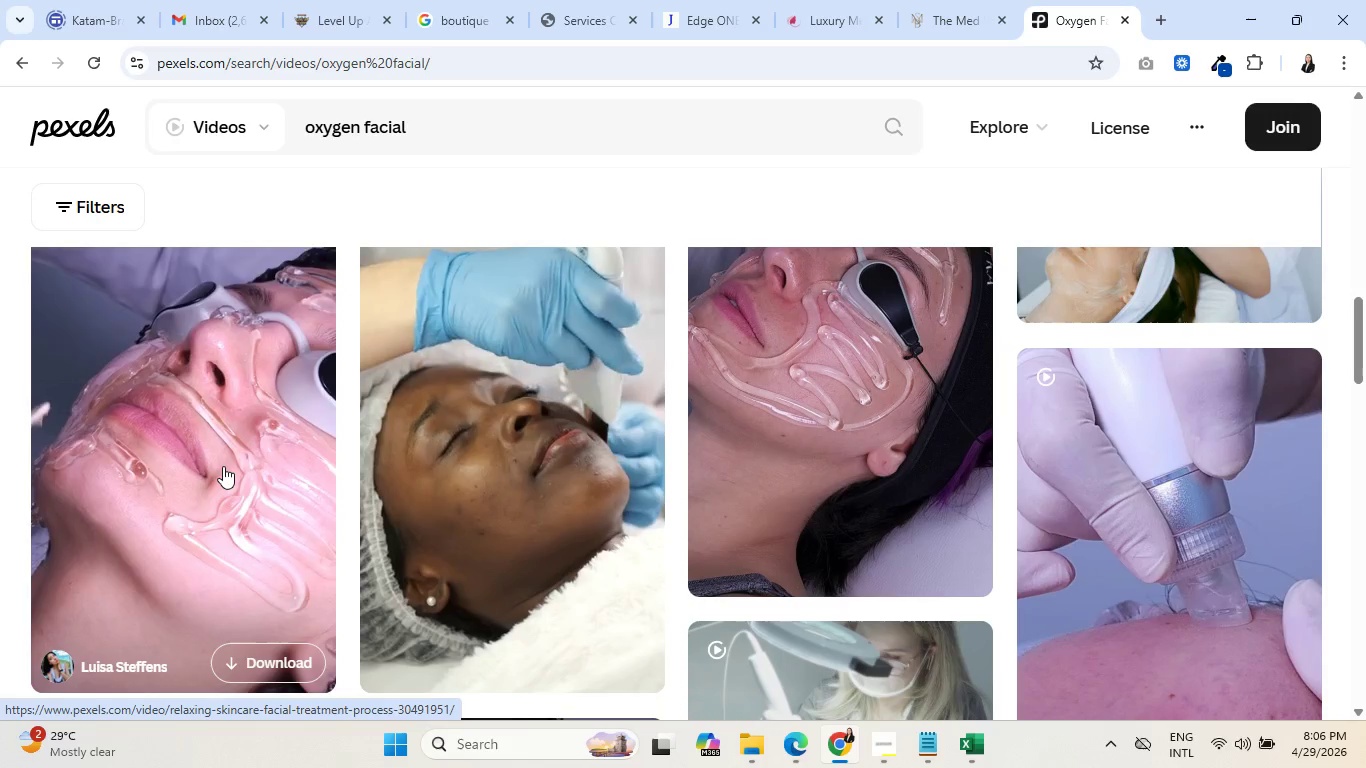 
scroll: coordinate [675, 490], scroll_direction: down, amount: 9.0
 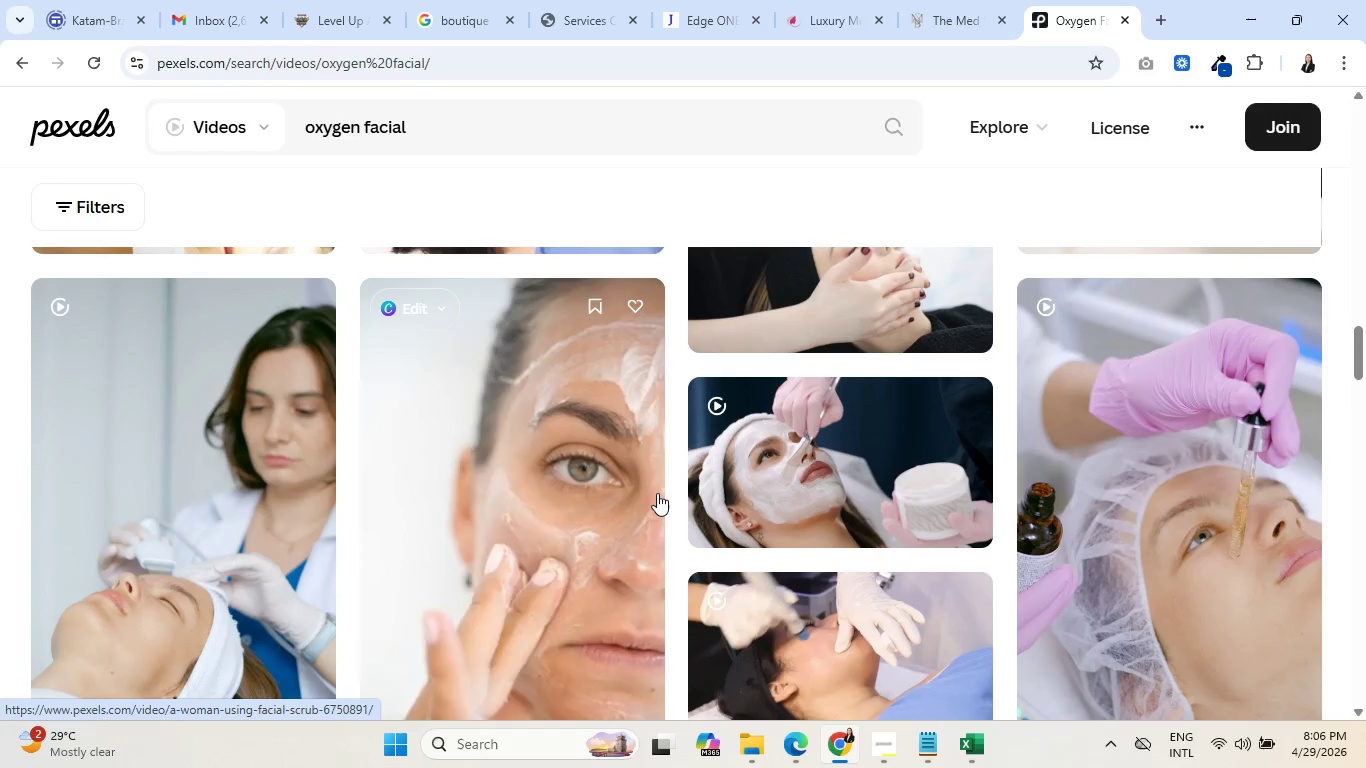 
scroll: coordinate [657, 493], scroll_direction: down, amount: 6.0
 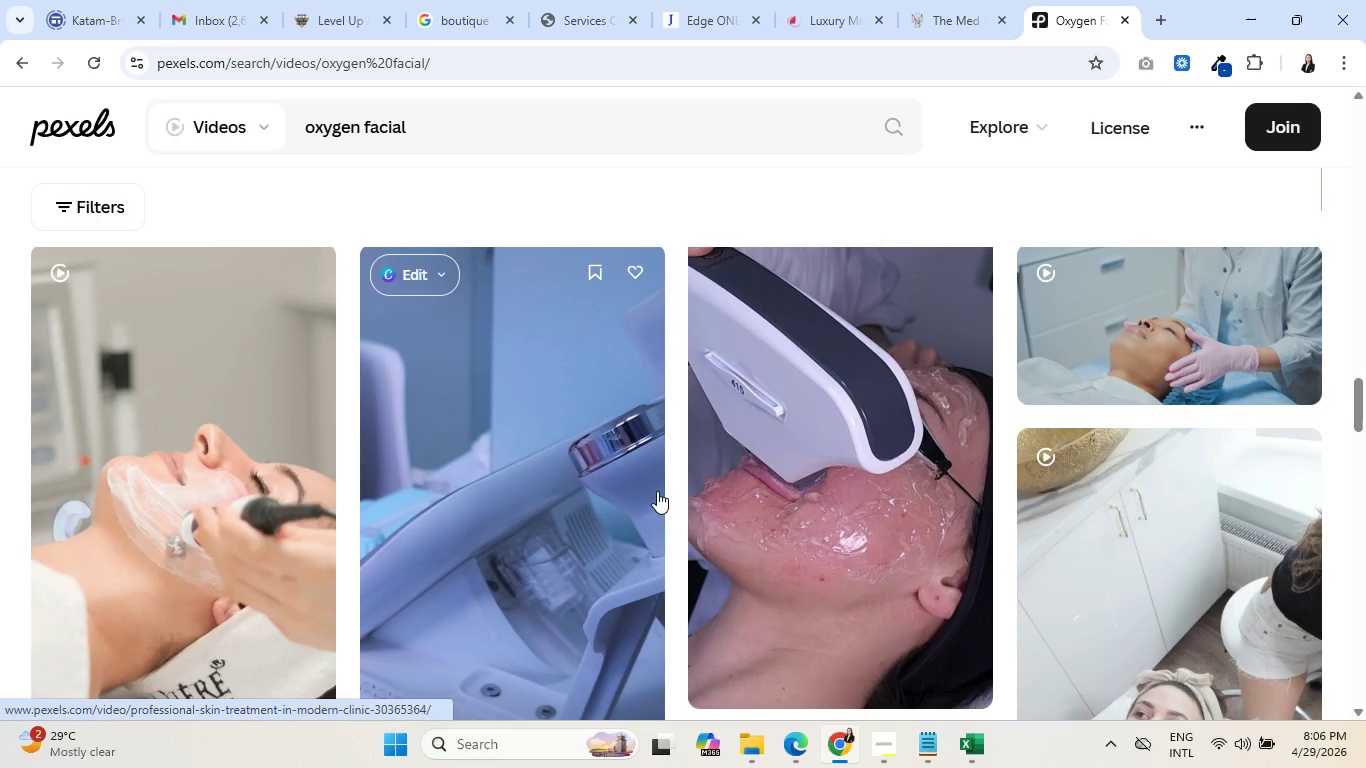 
mouse_move([860, 516])
 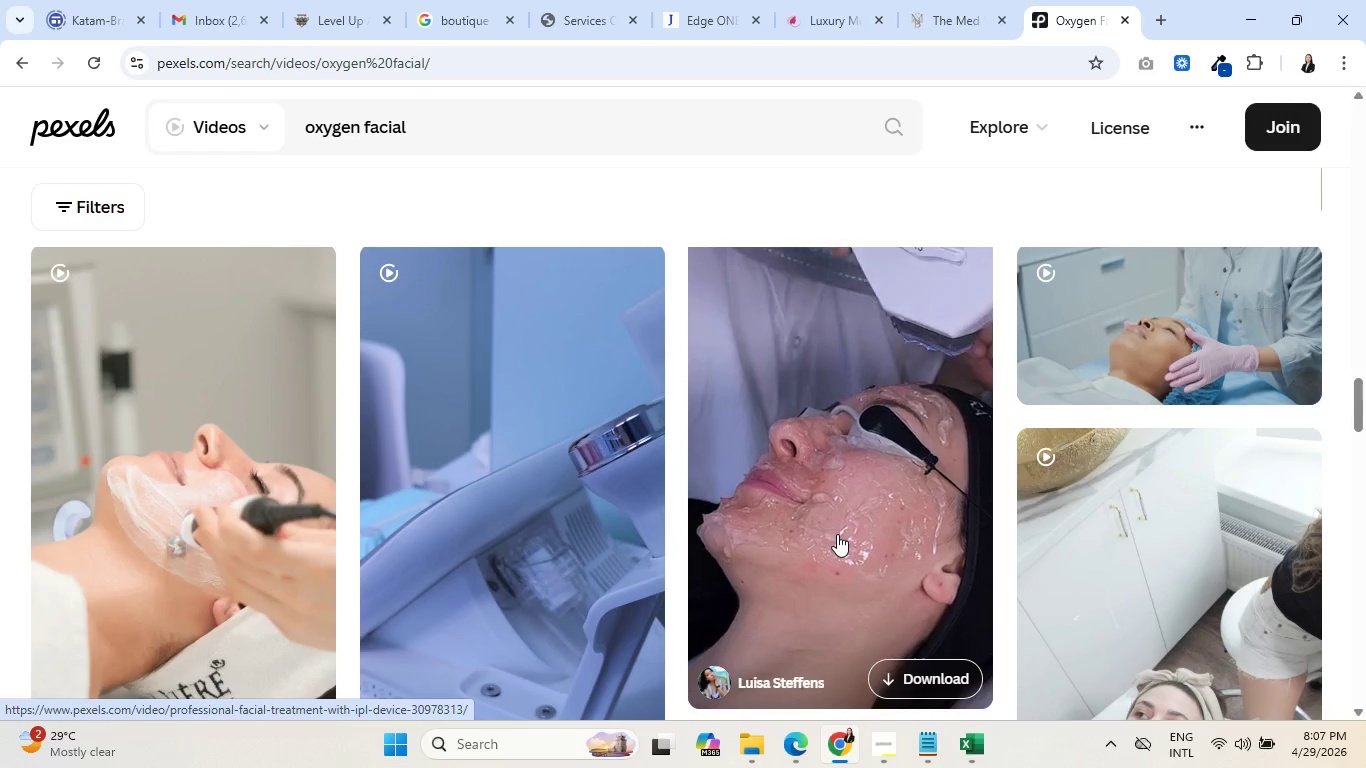 
wait(17.68)
 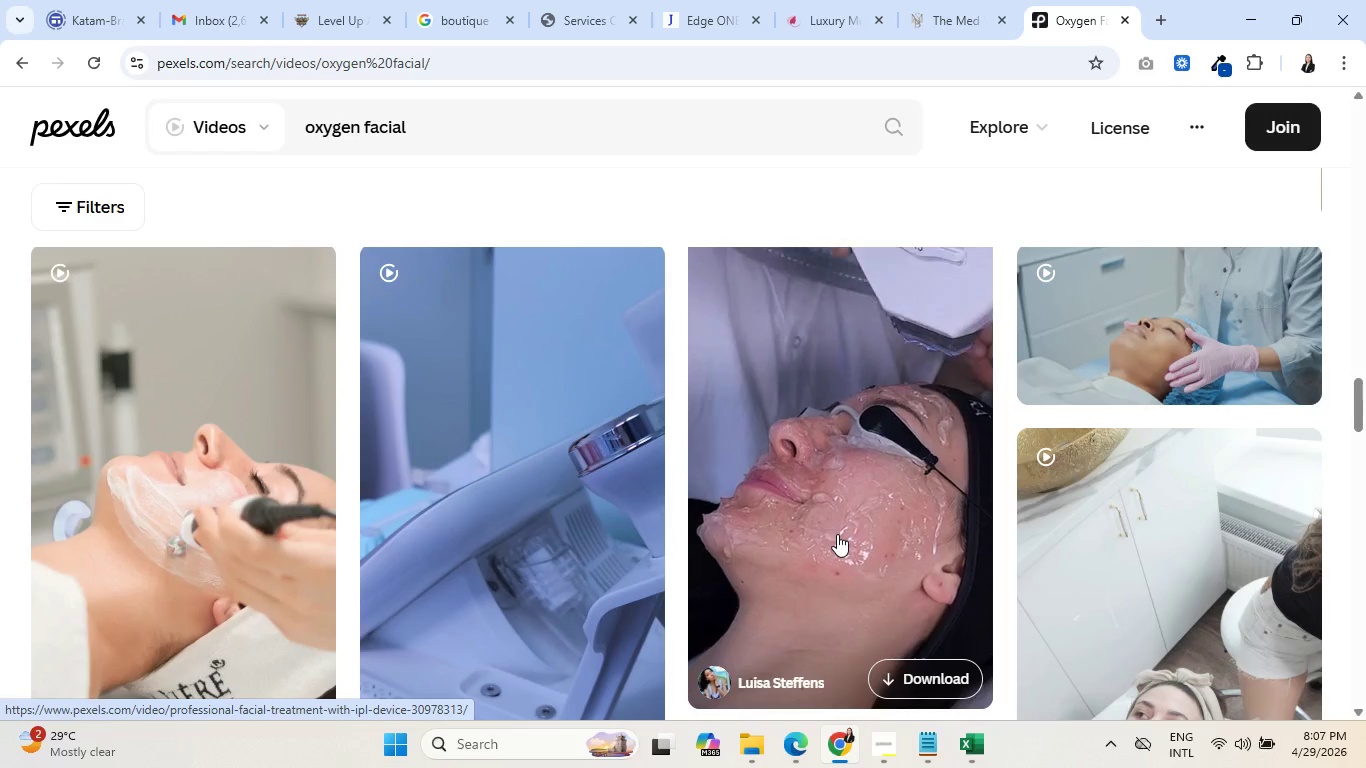 
scroll: coordinate [144, 513], scroll_direction: down, amount: 7.0
 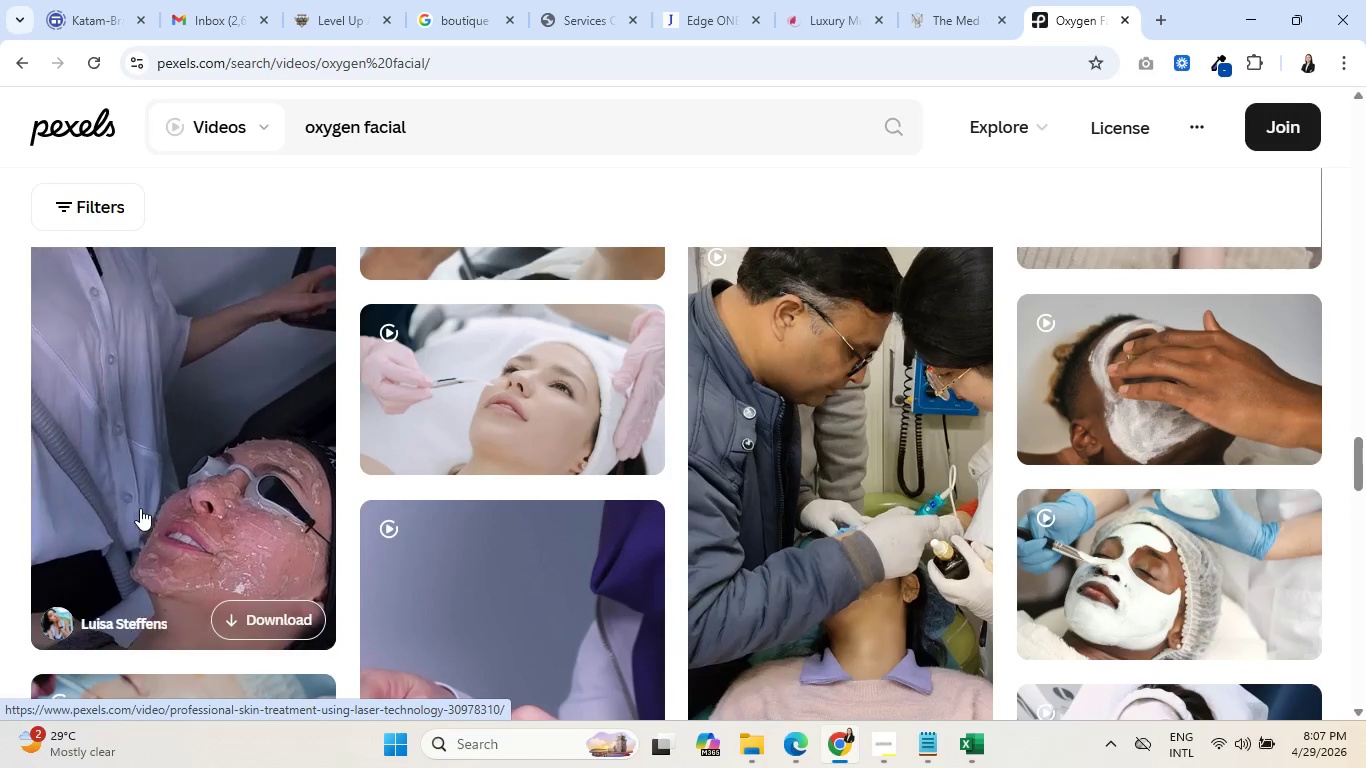 
wait(6.57)
 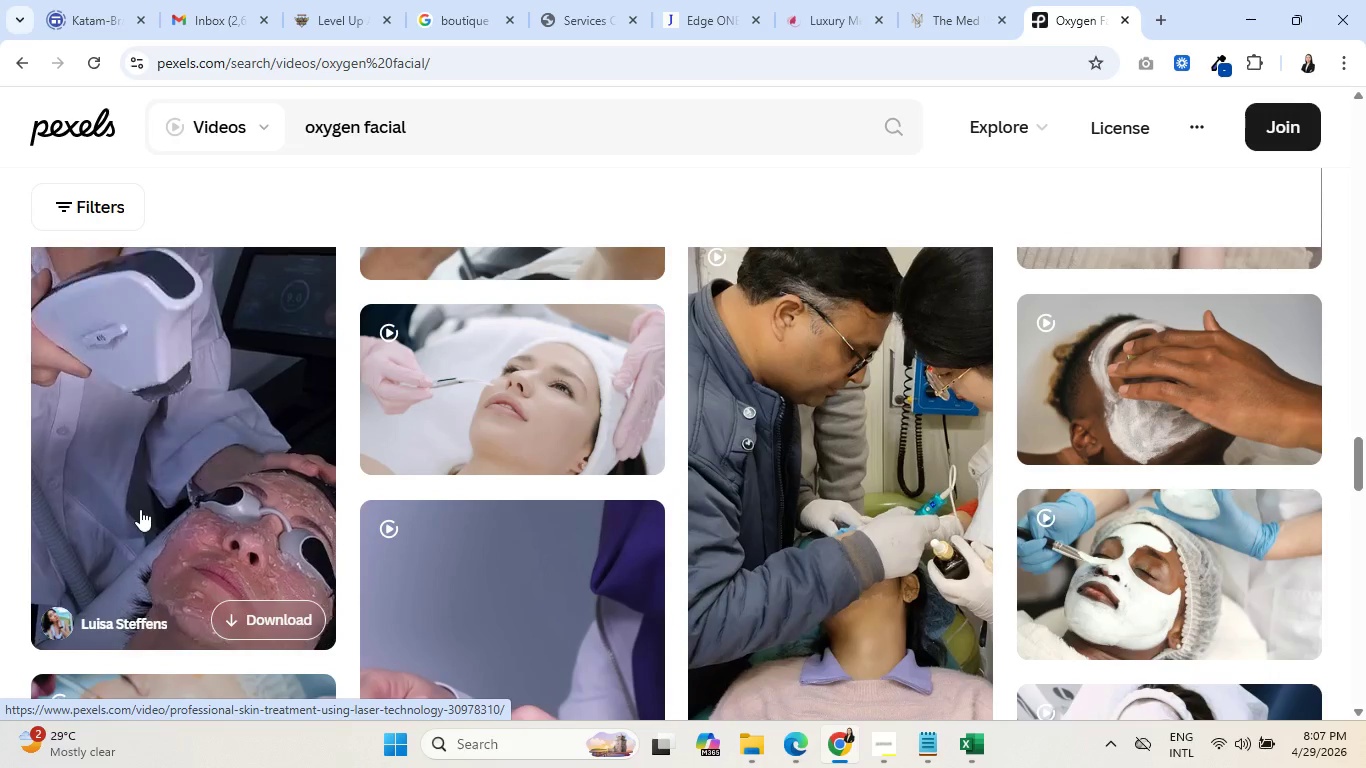 
scroll: coordinate [635, 437], scroll_direction: down, amount: 10.0
 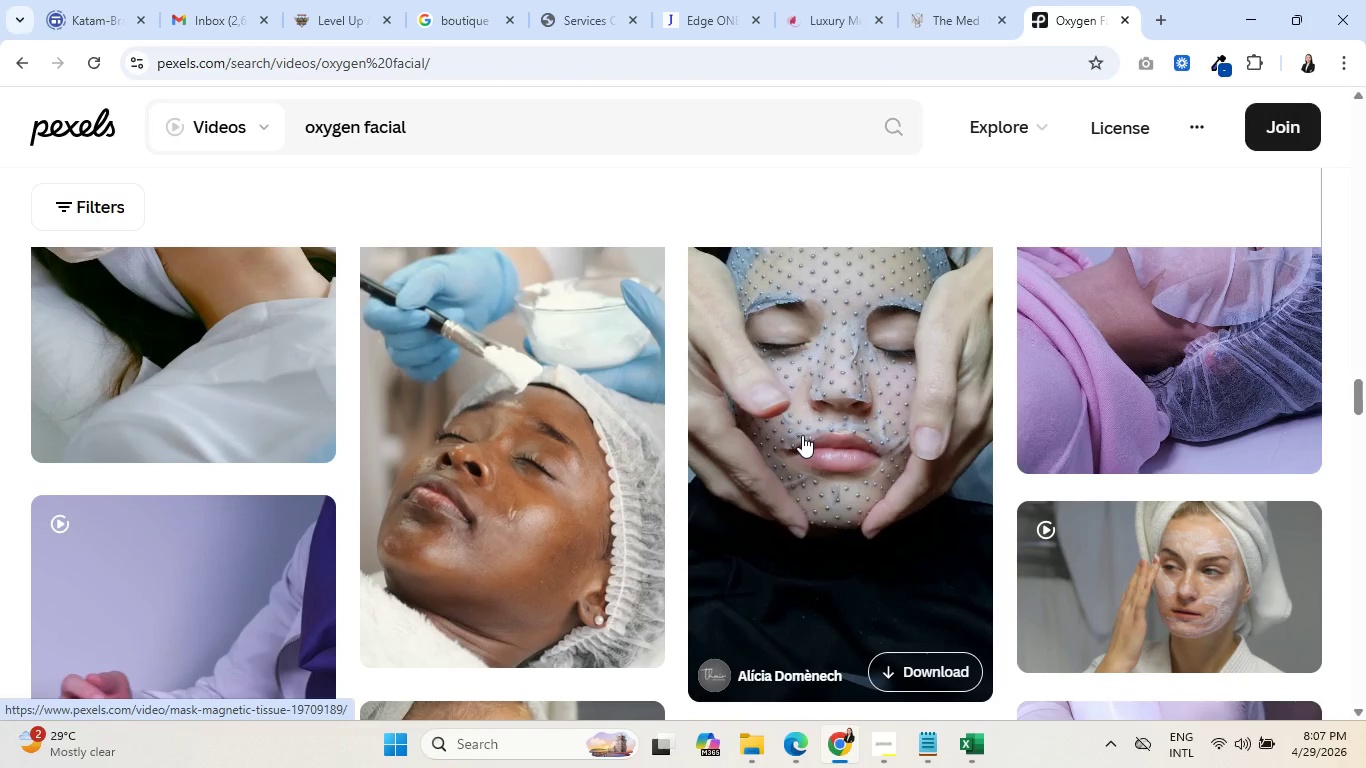 
scroll: coordinate [802, 435], scroll_direction: up, amount: 1.0
 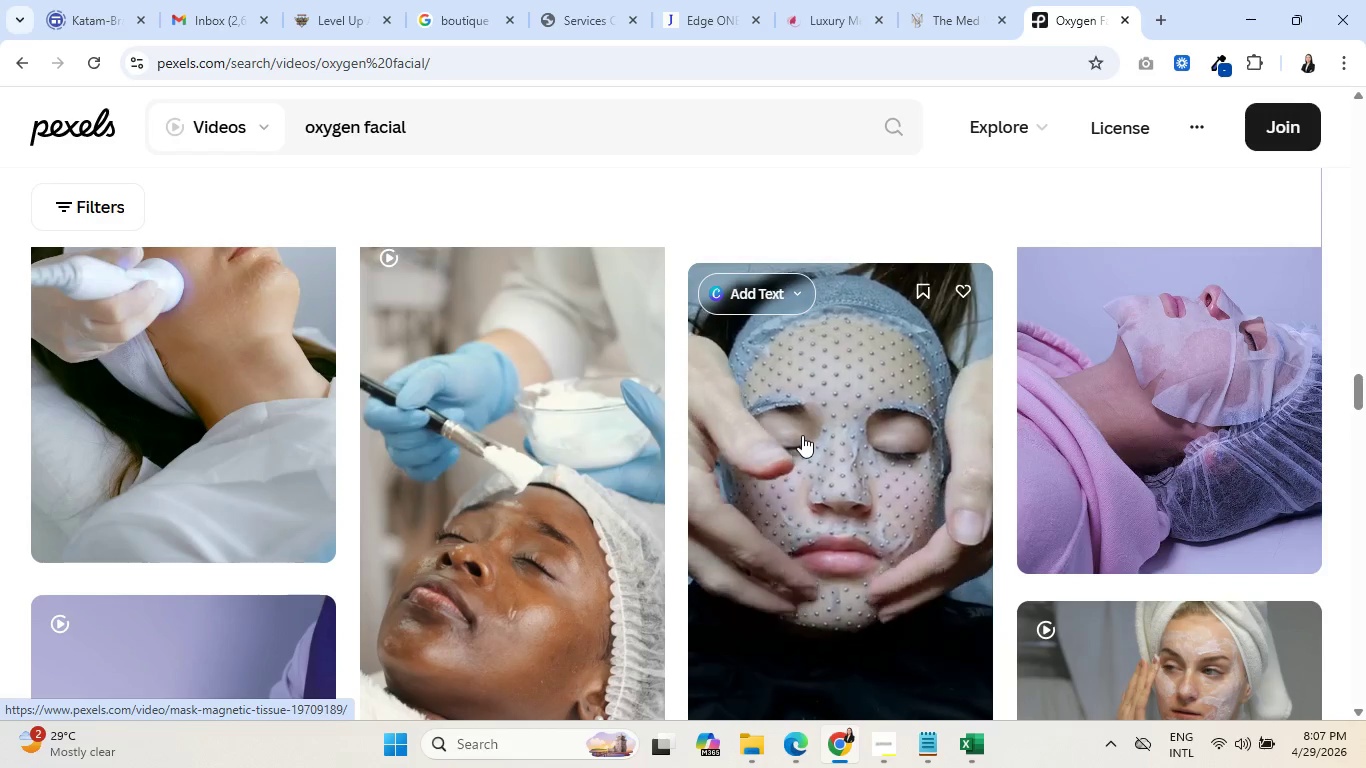 
wait(22.21)
 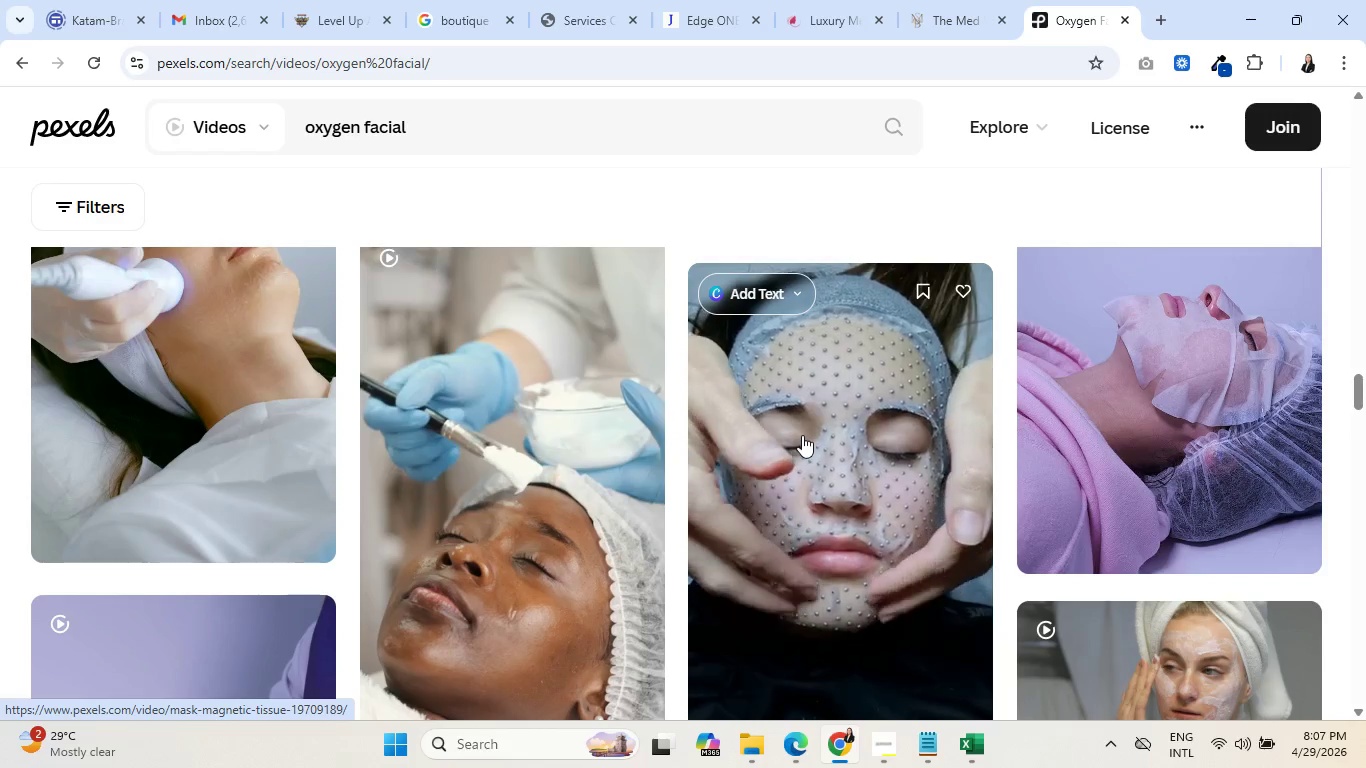 
scroll: coordinate [759, 484], scroll_direction: down, amount: 5.0
 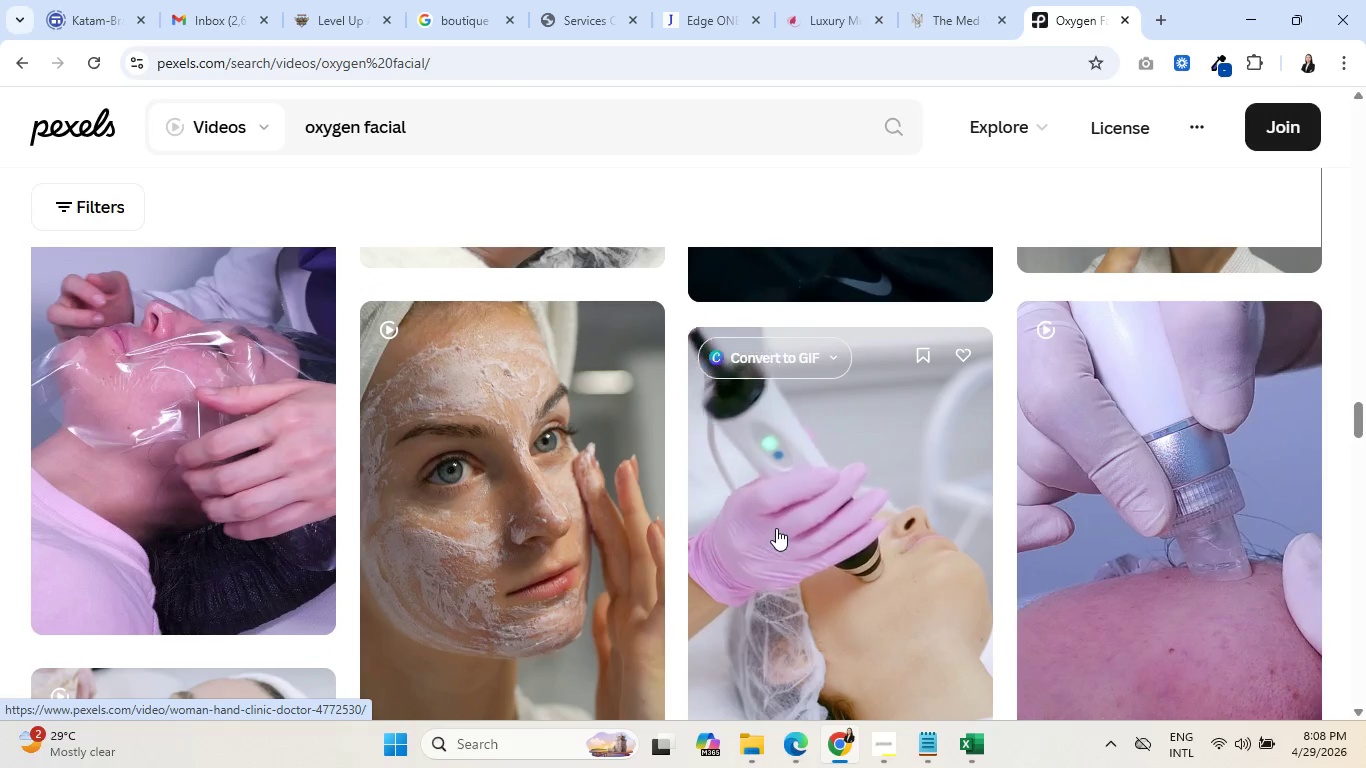 
wait(6.71)
 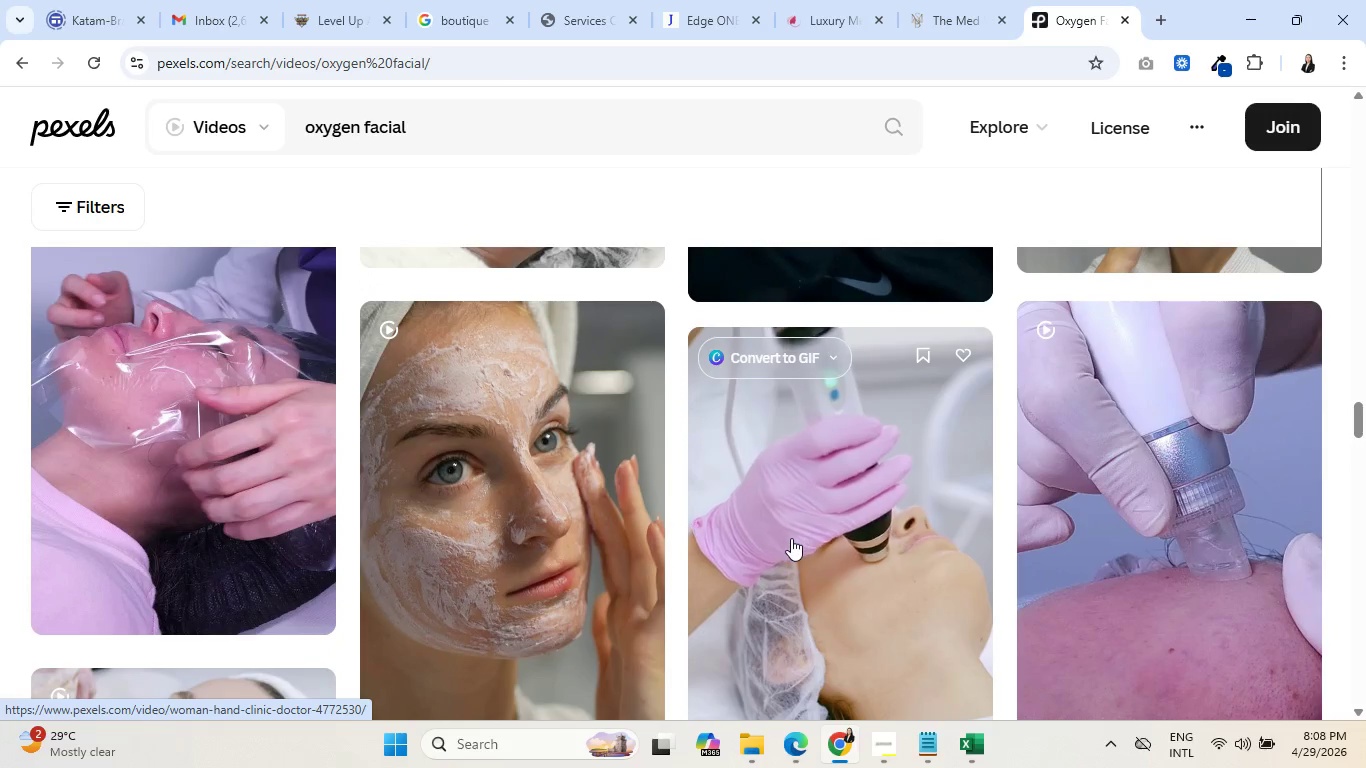 
scroll: coordinate [760, 533], scroll_direction: down, amount: 13.0
 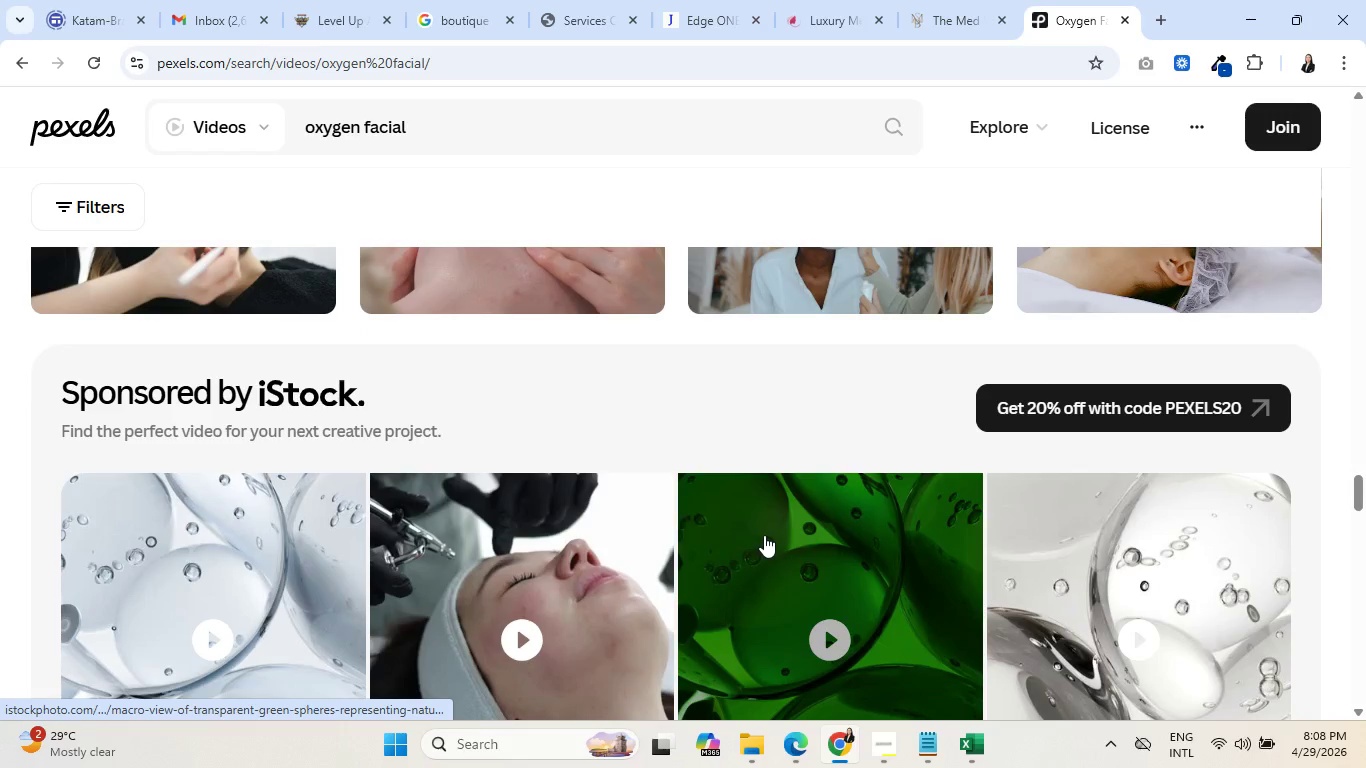 
scroll: coordinate [764, 535], scroll_direction: down, amount: 2.0
 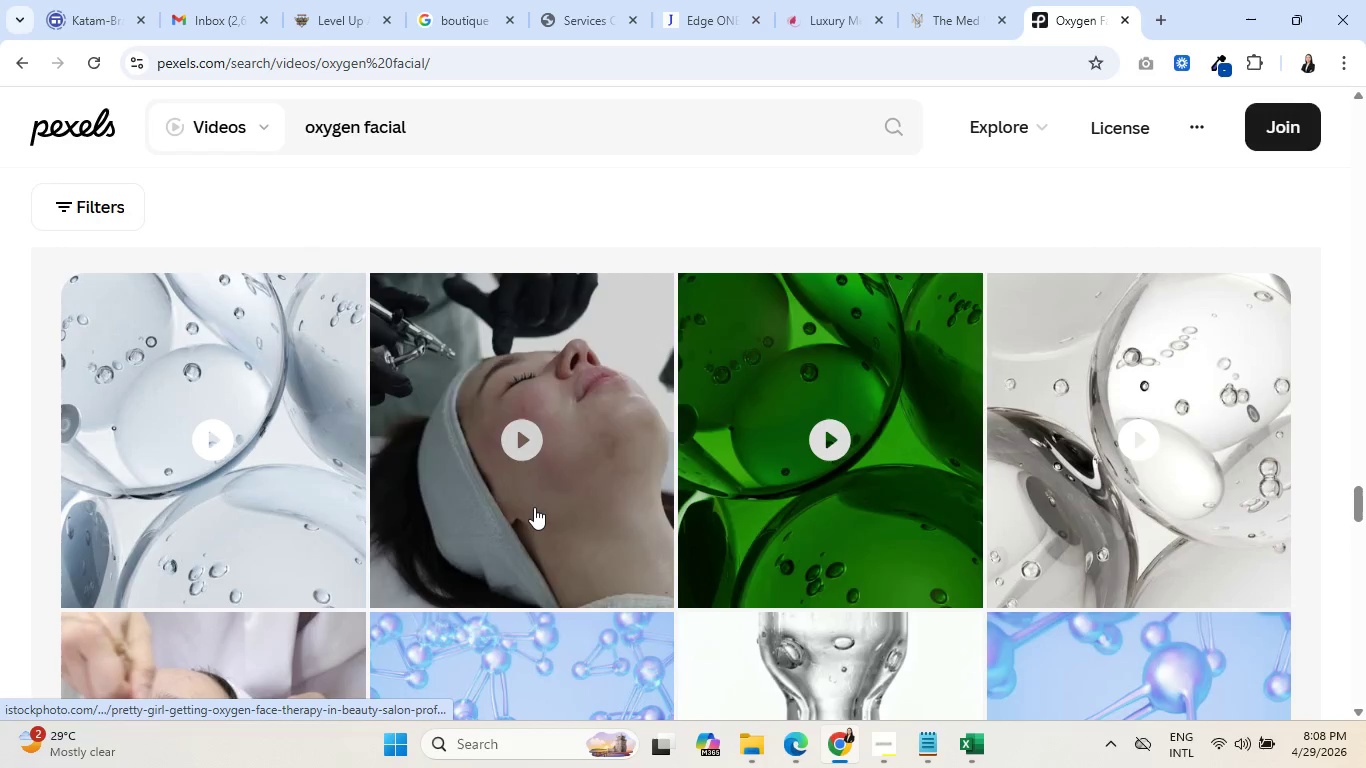 
scroll: coordinate [527, 505], scroll_direction: up, amount: 2.0
 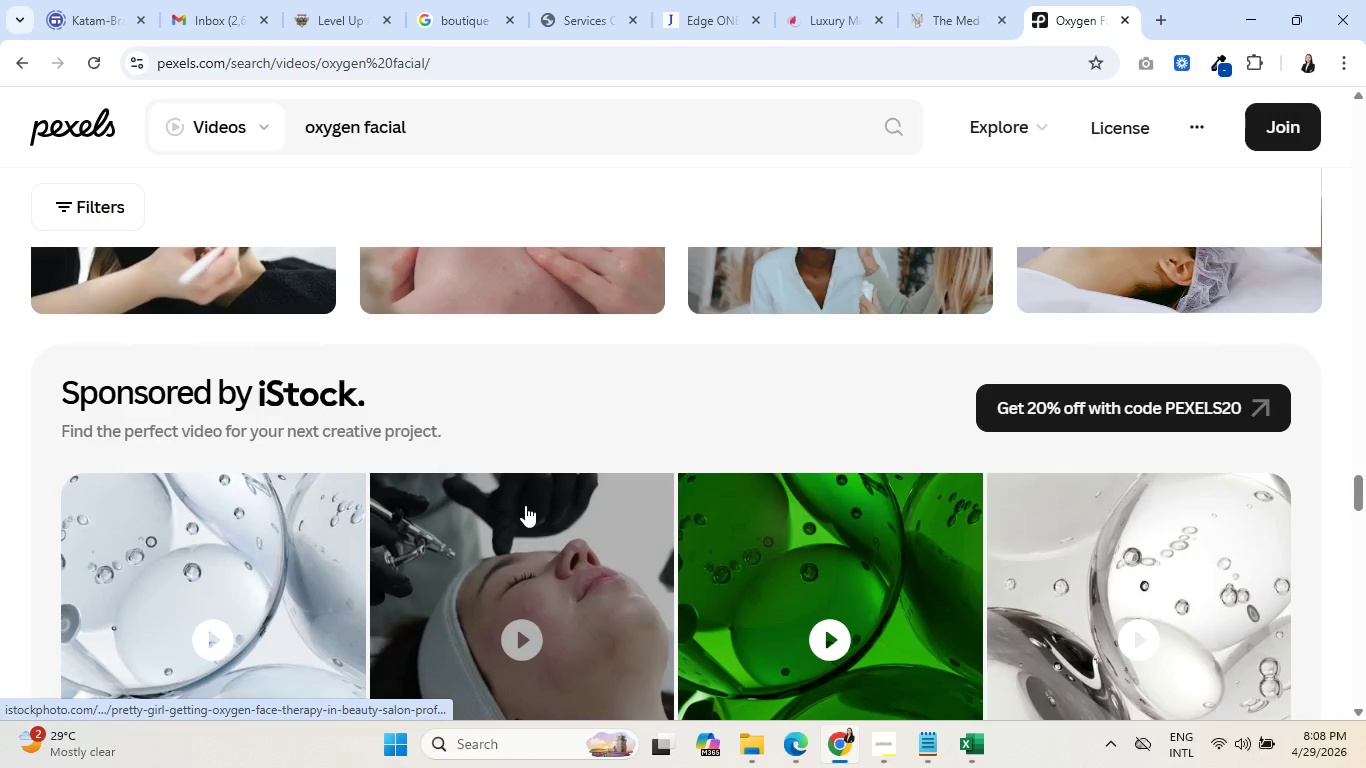 
scroll: coordinate [515, 508], scroll_direction: down, amount: 21.0
 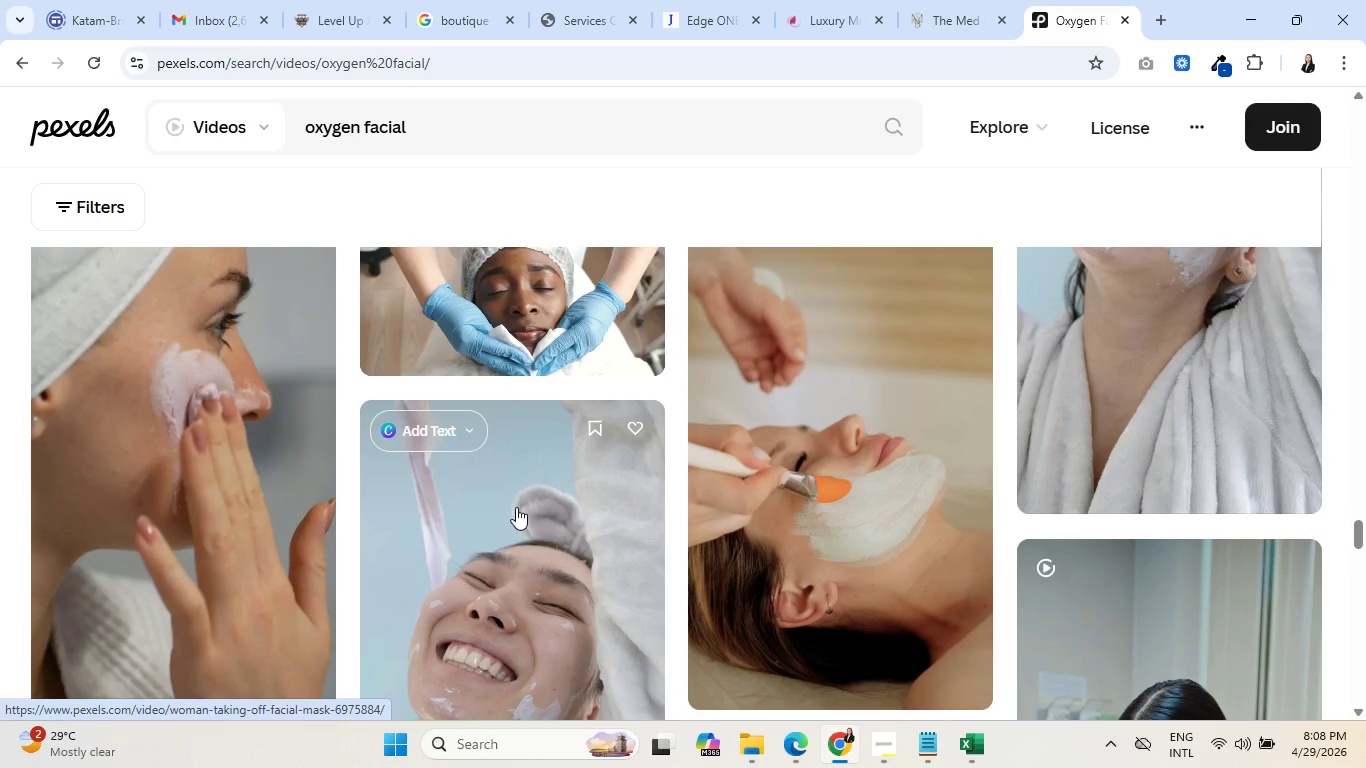 
scroll: coordinate [507, 504], scroll_direction: down, amount: 14.0
 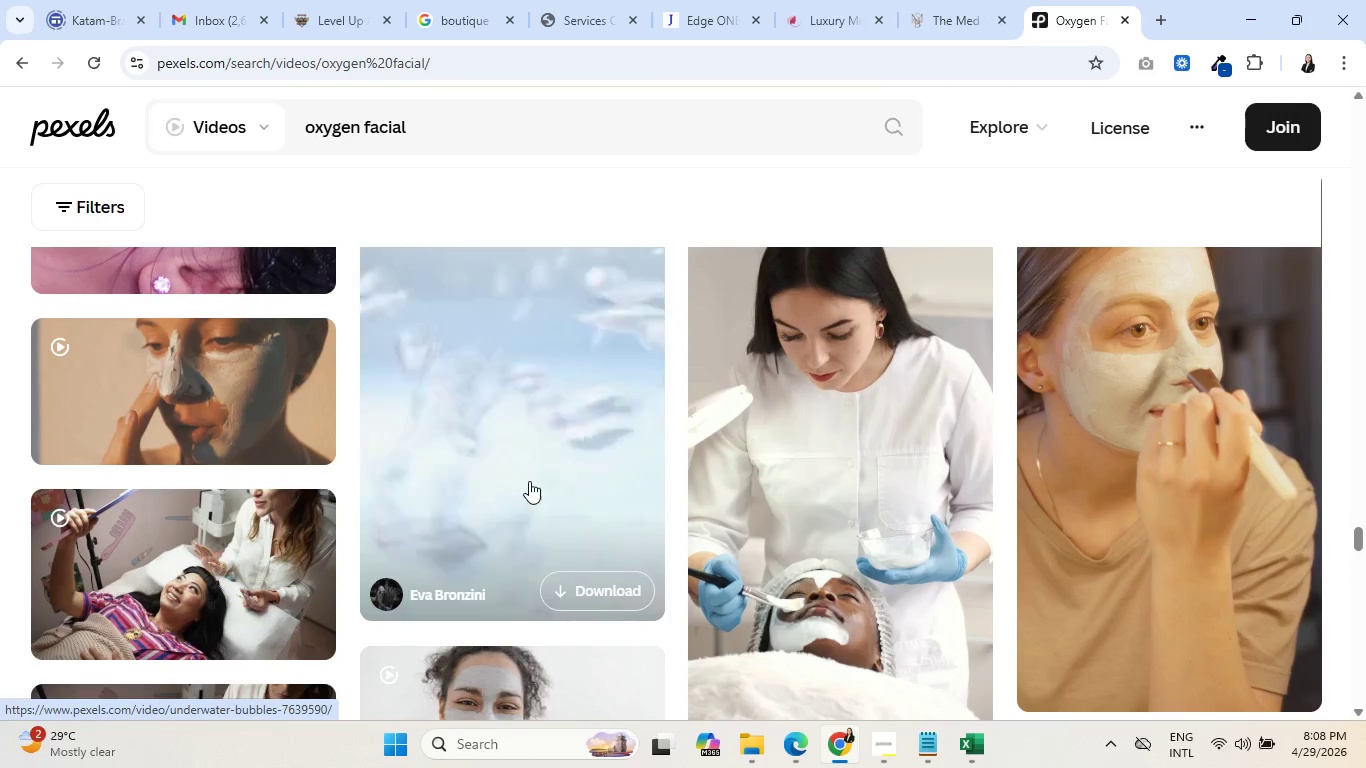 
wait(5.03)
 